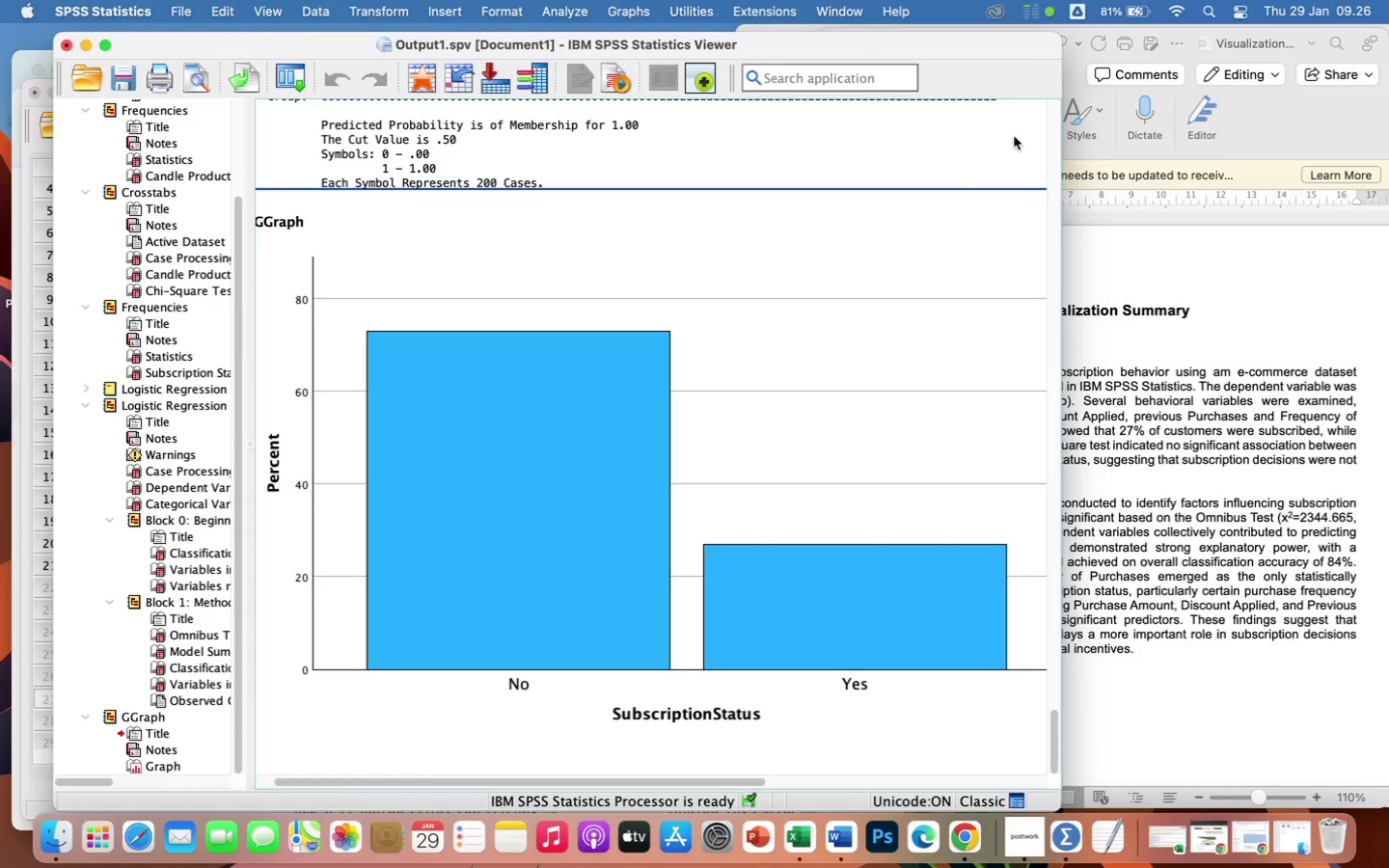 
wait(6.08)
 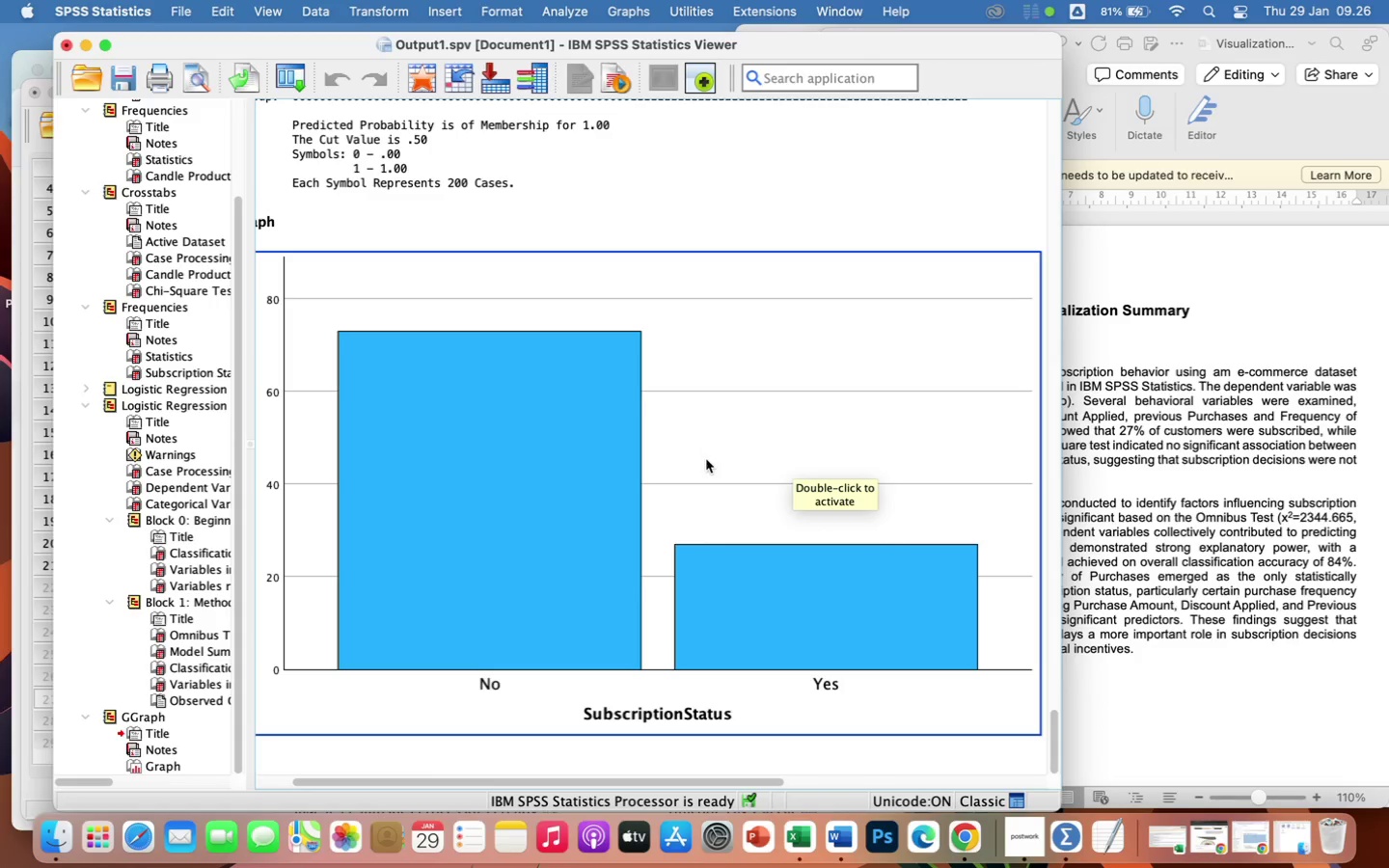 
left_click_drag(start_coordinate=[1061, 149], to_coordinate=[1196, 167])
 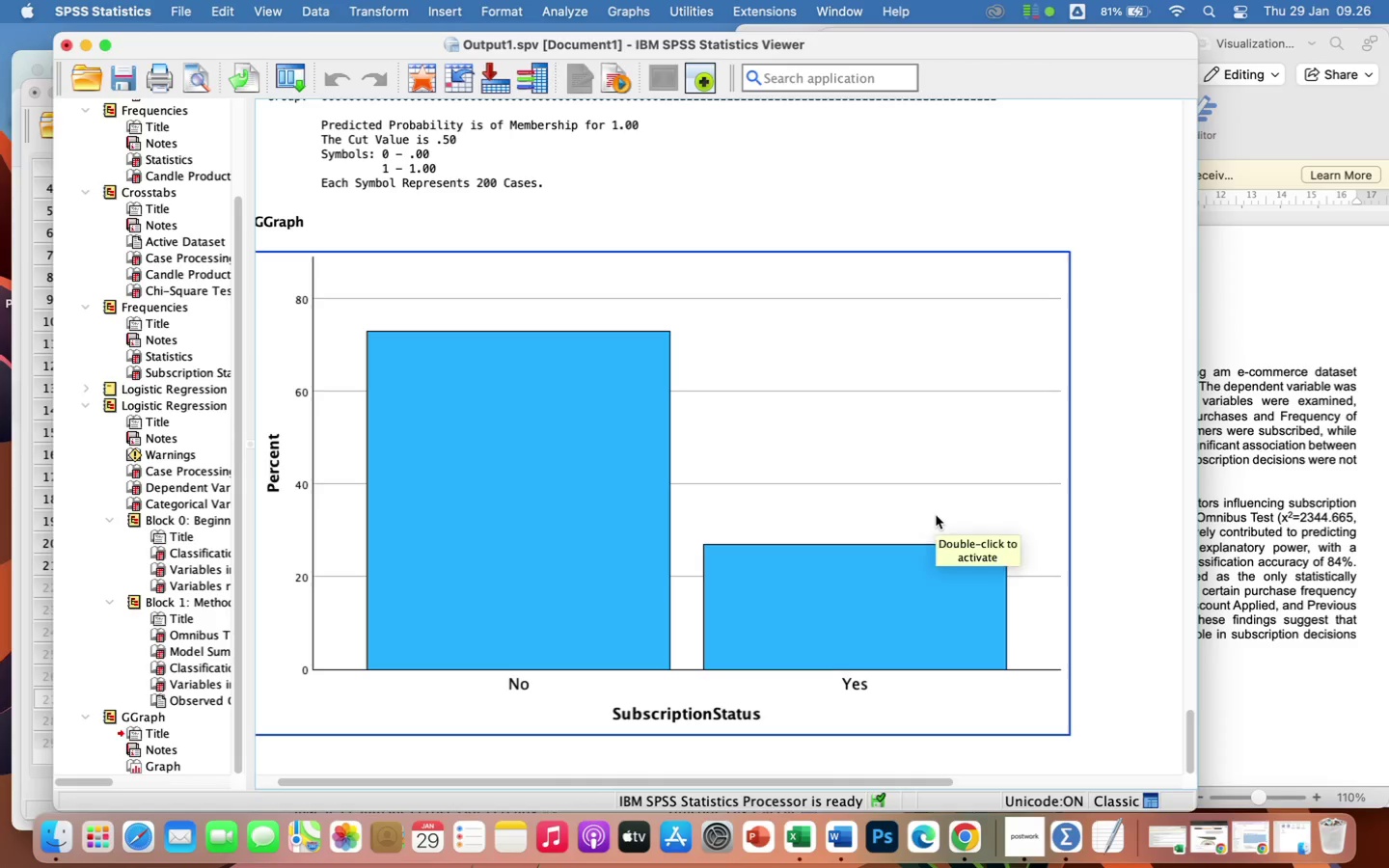 
scroll: coordinate [936, 515], scroll_direction: up, amount: 2.0
 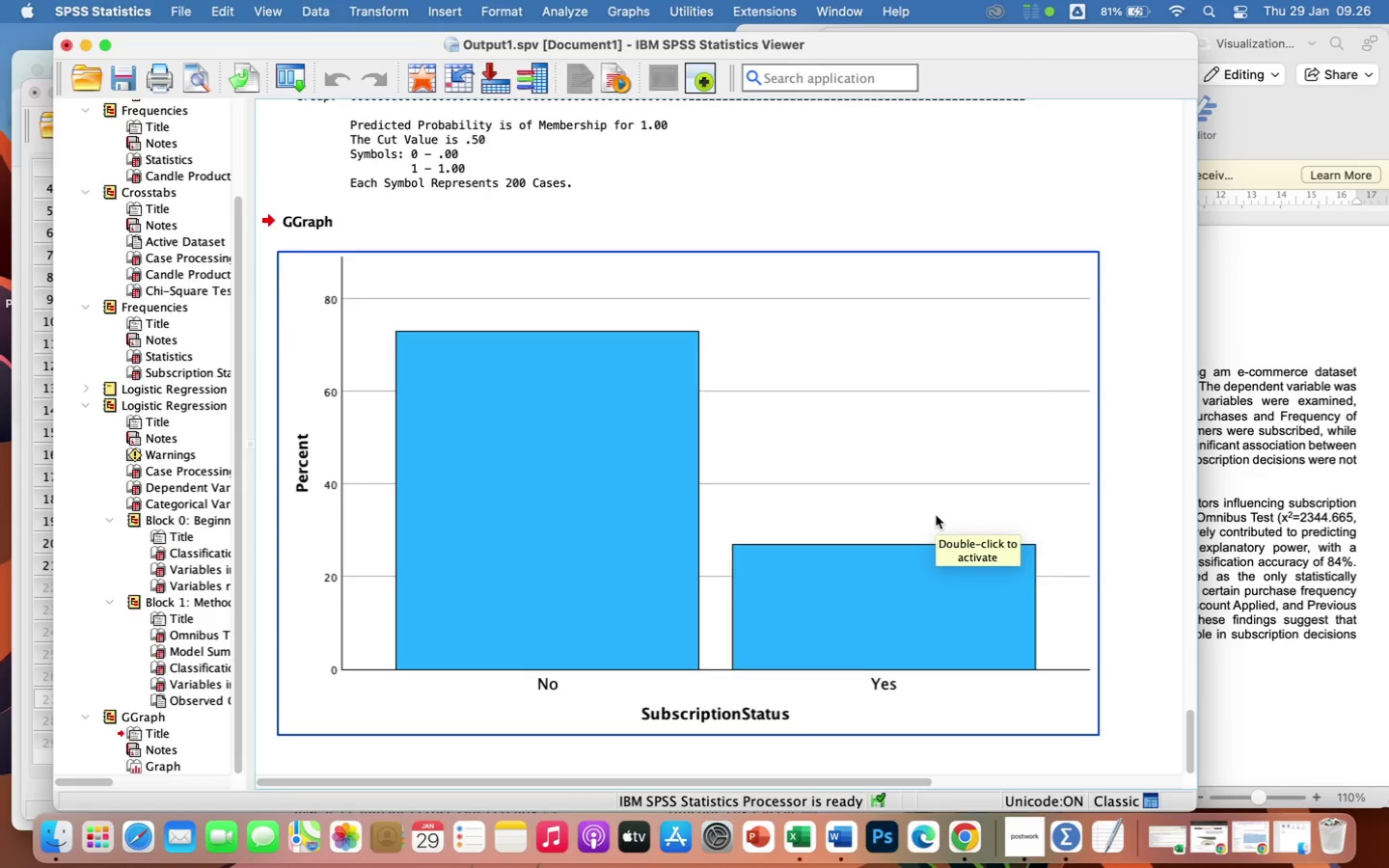 
scroll: coordinate [936, 515], scroll_direction: down, amount: 2.0
 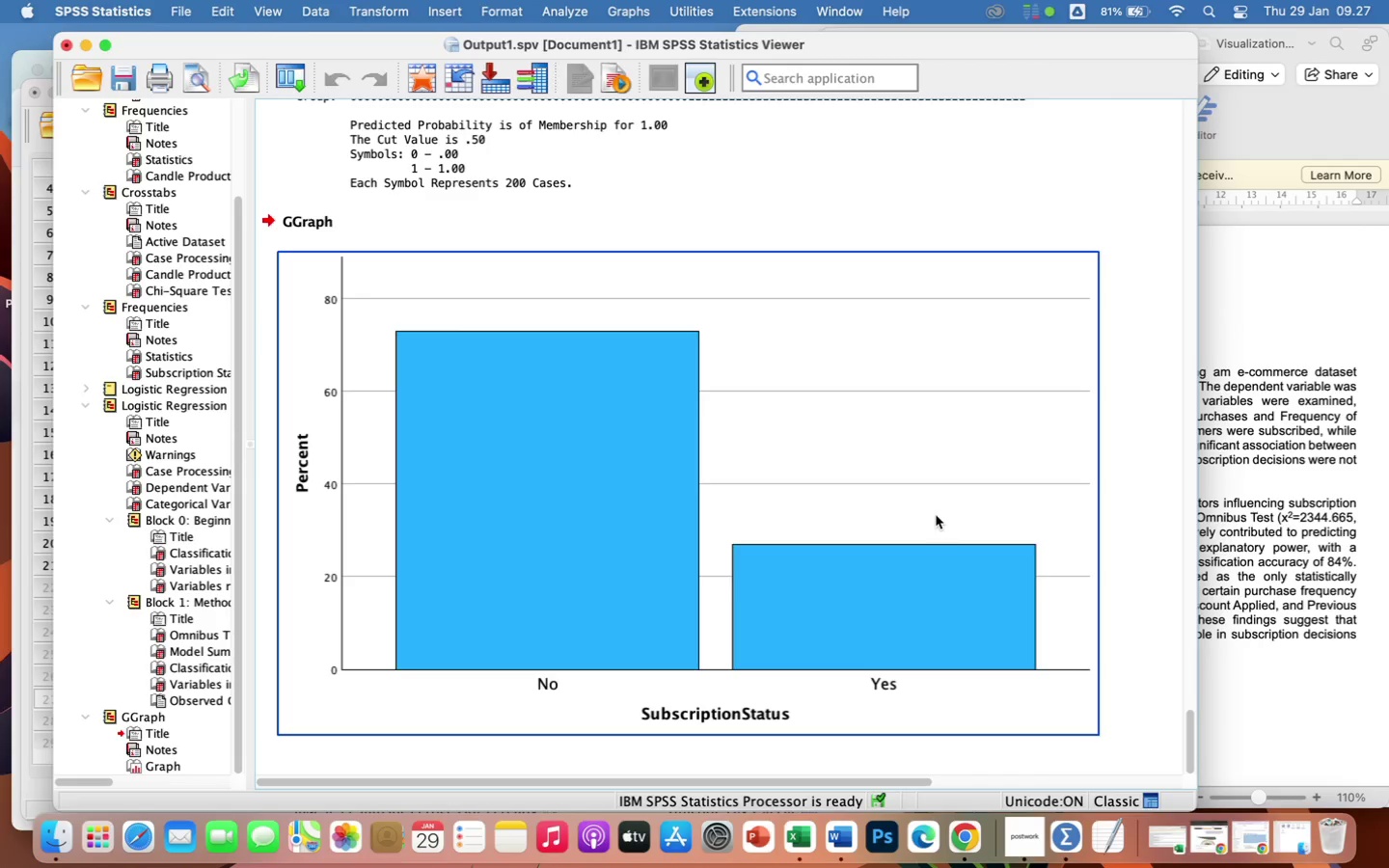 
wait(28.5)
 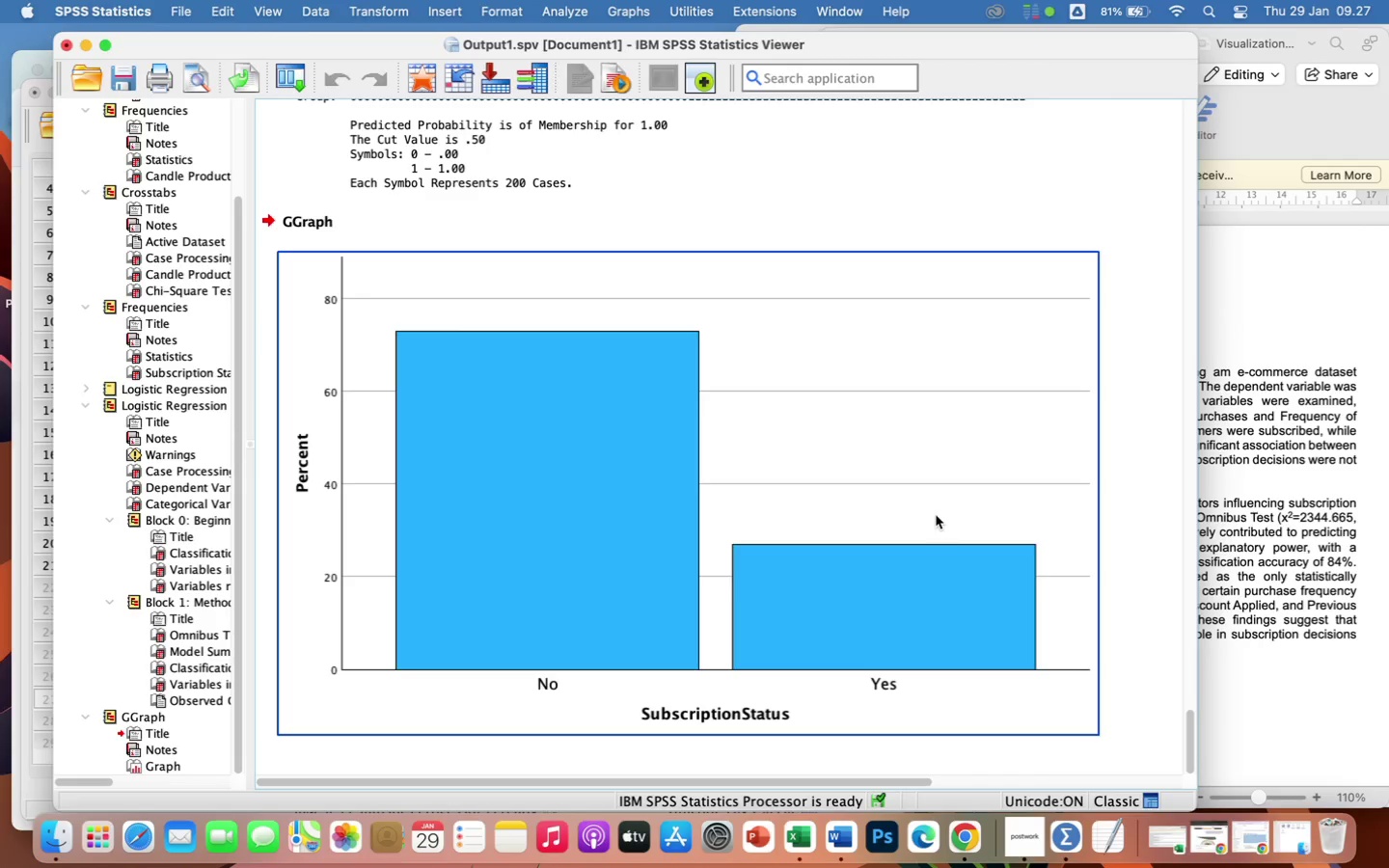 
right_click([897, 372])
 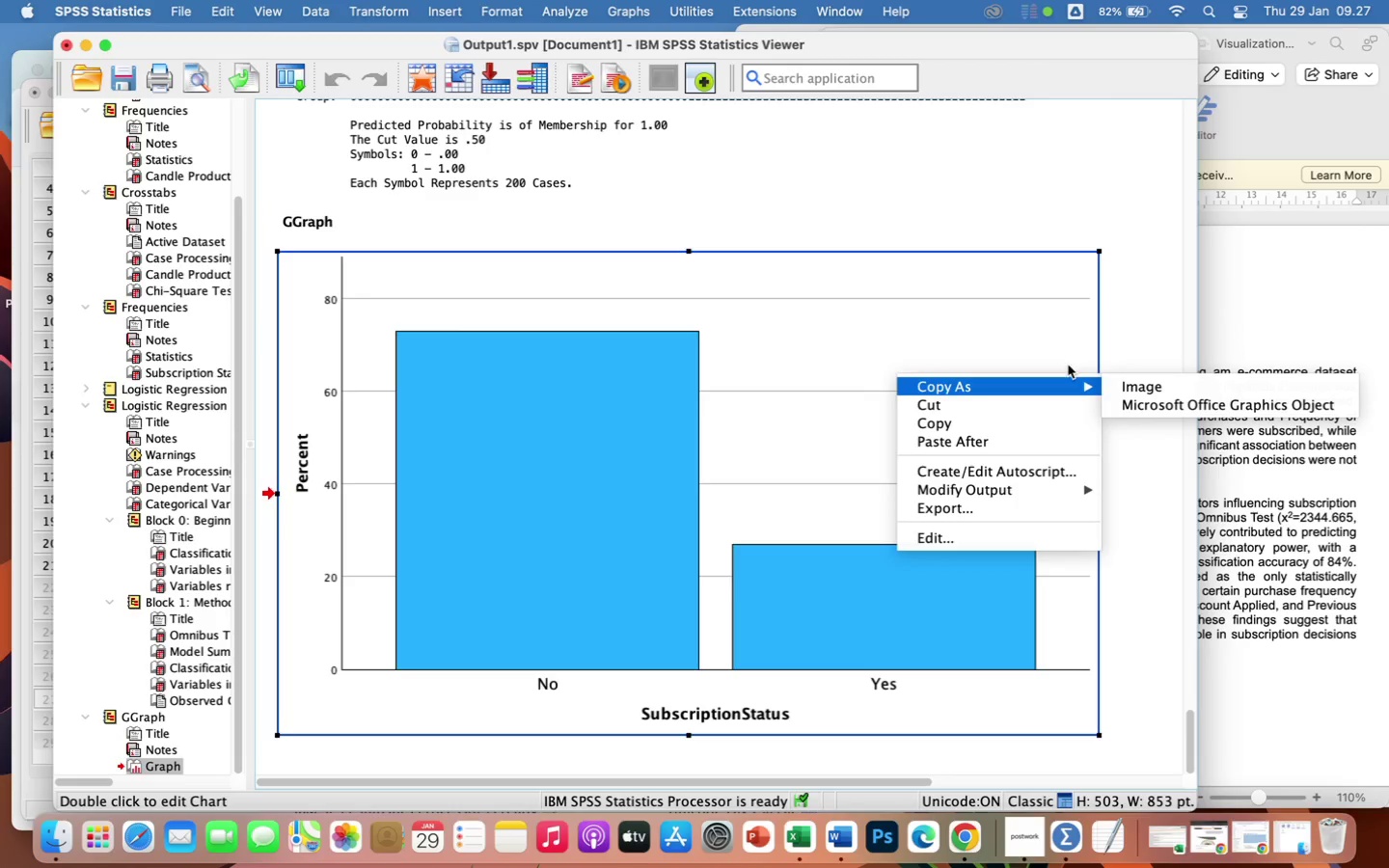 
left_click([1149, 384])
 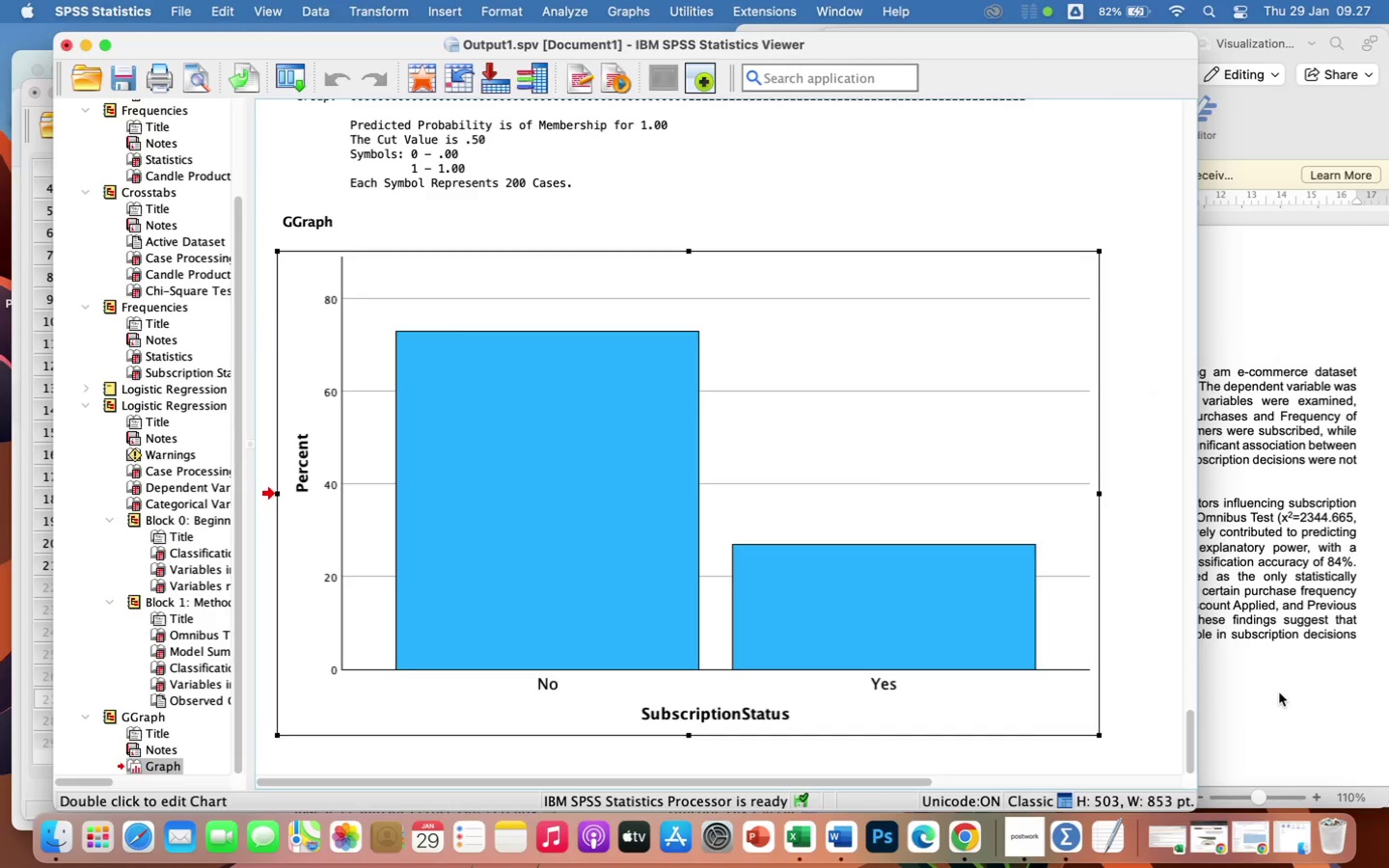 
left_click([1279, 697])
 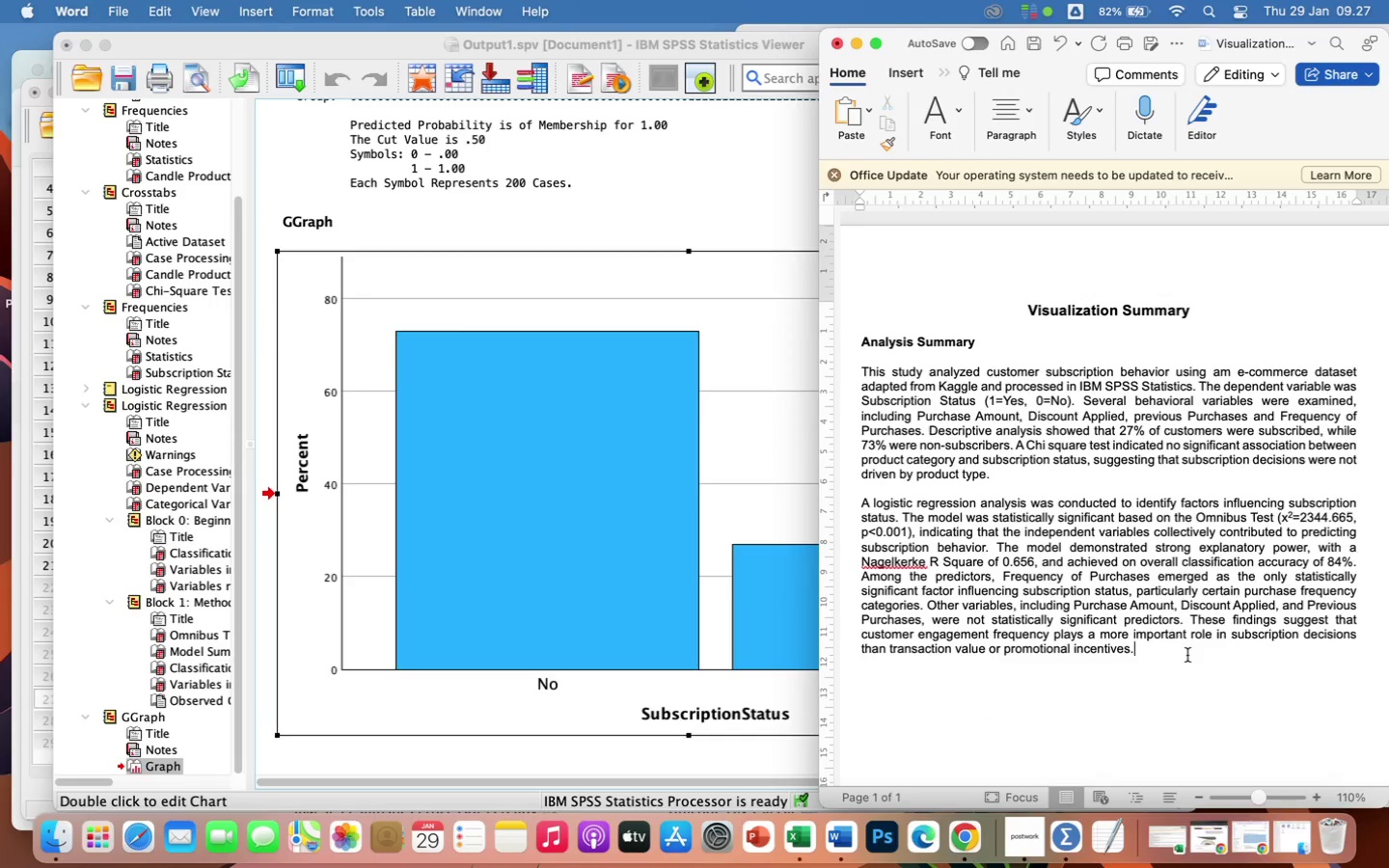 
key(Enter)
 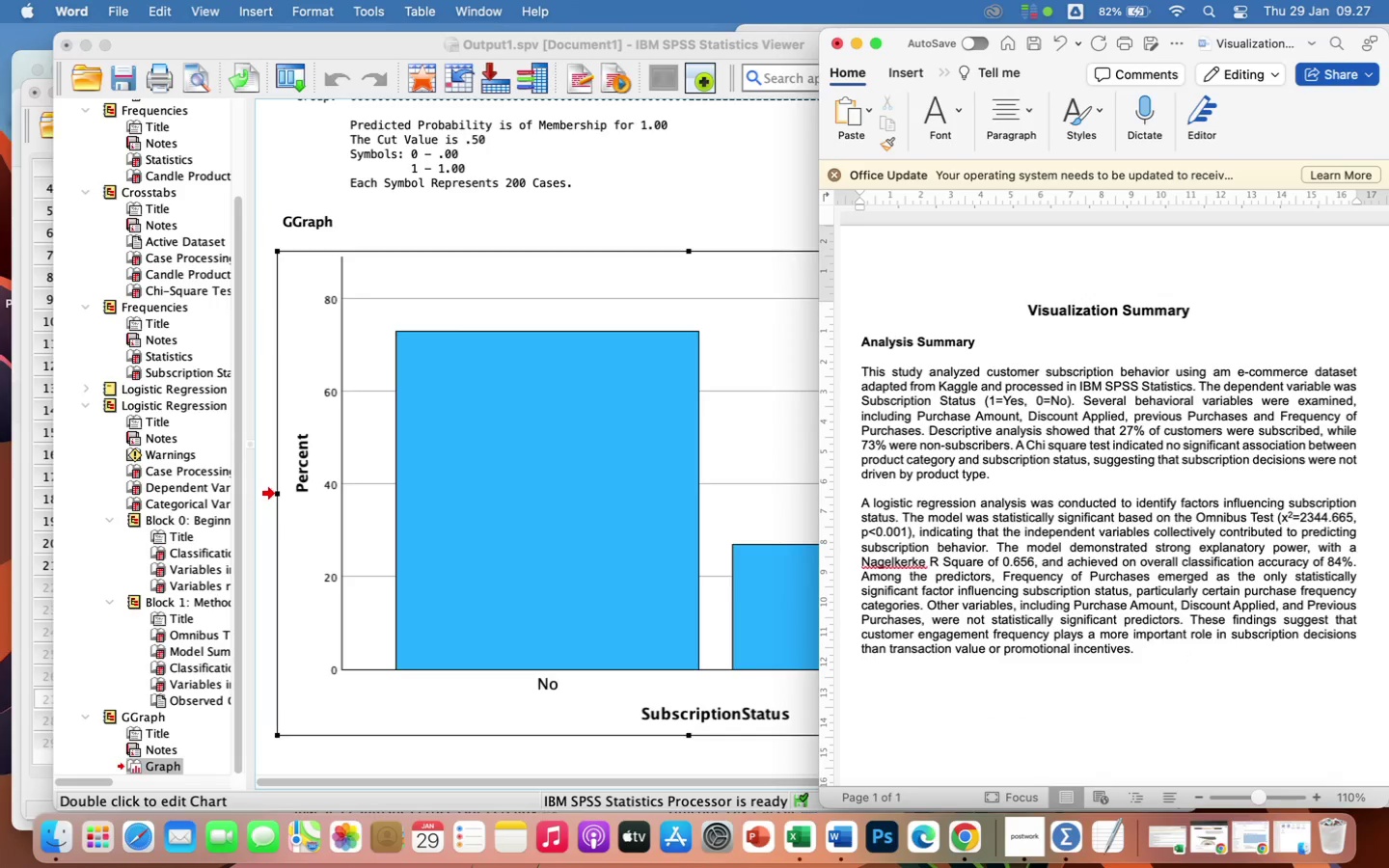 
key(Enter)
 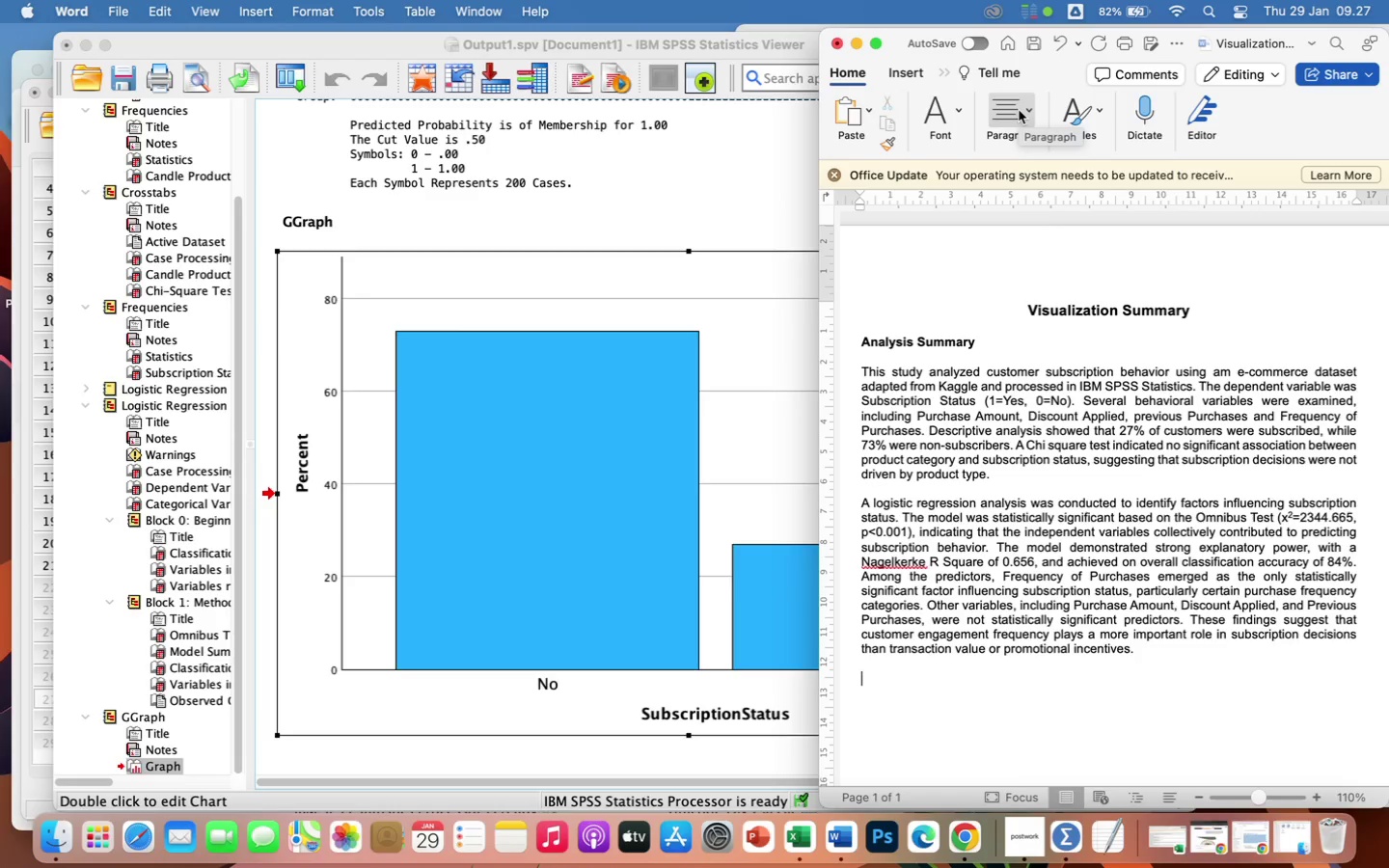 
key(Meta+V)
 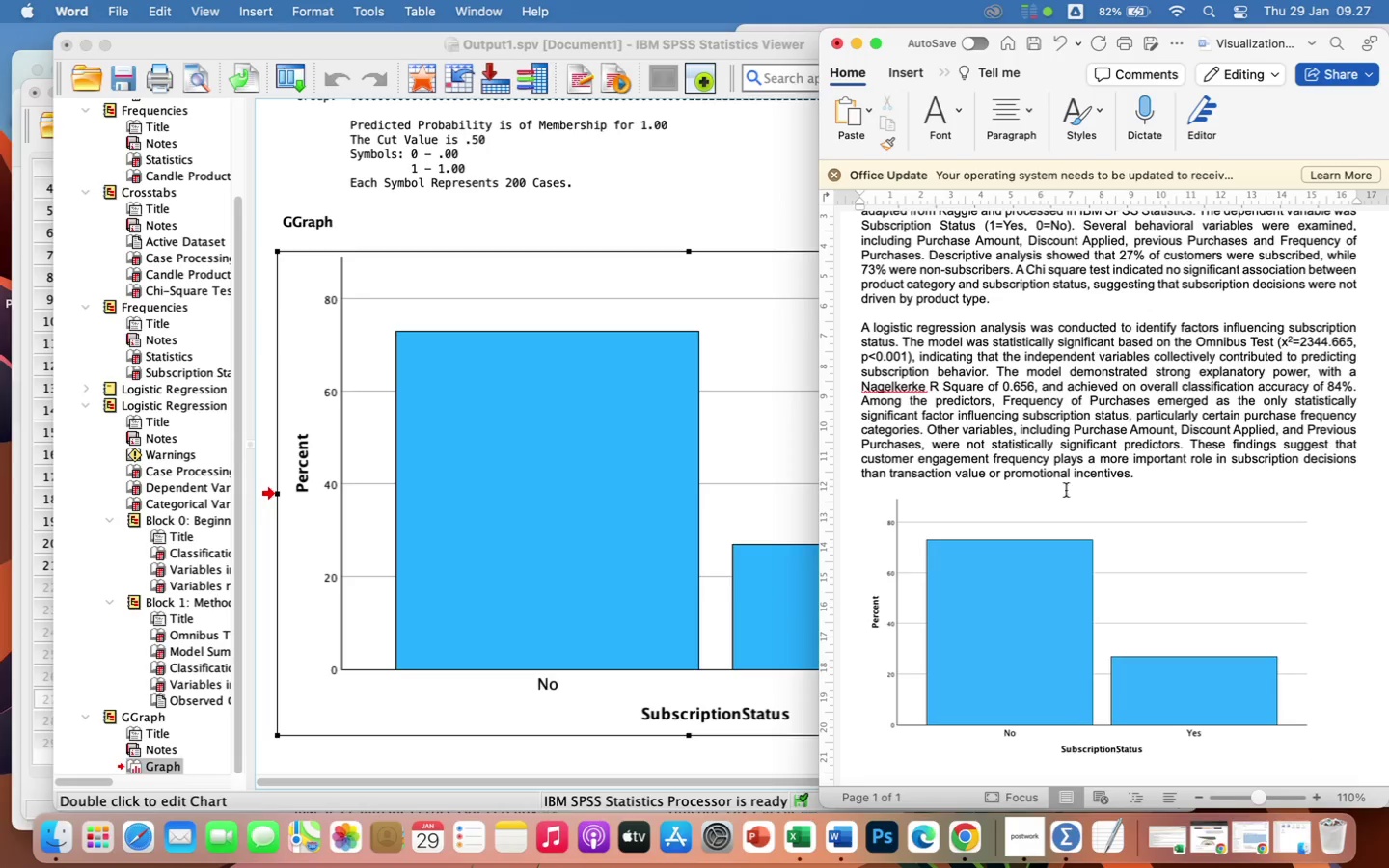 
left_click([1075, 564])
 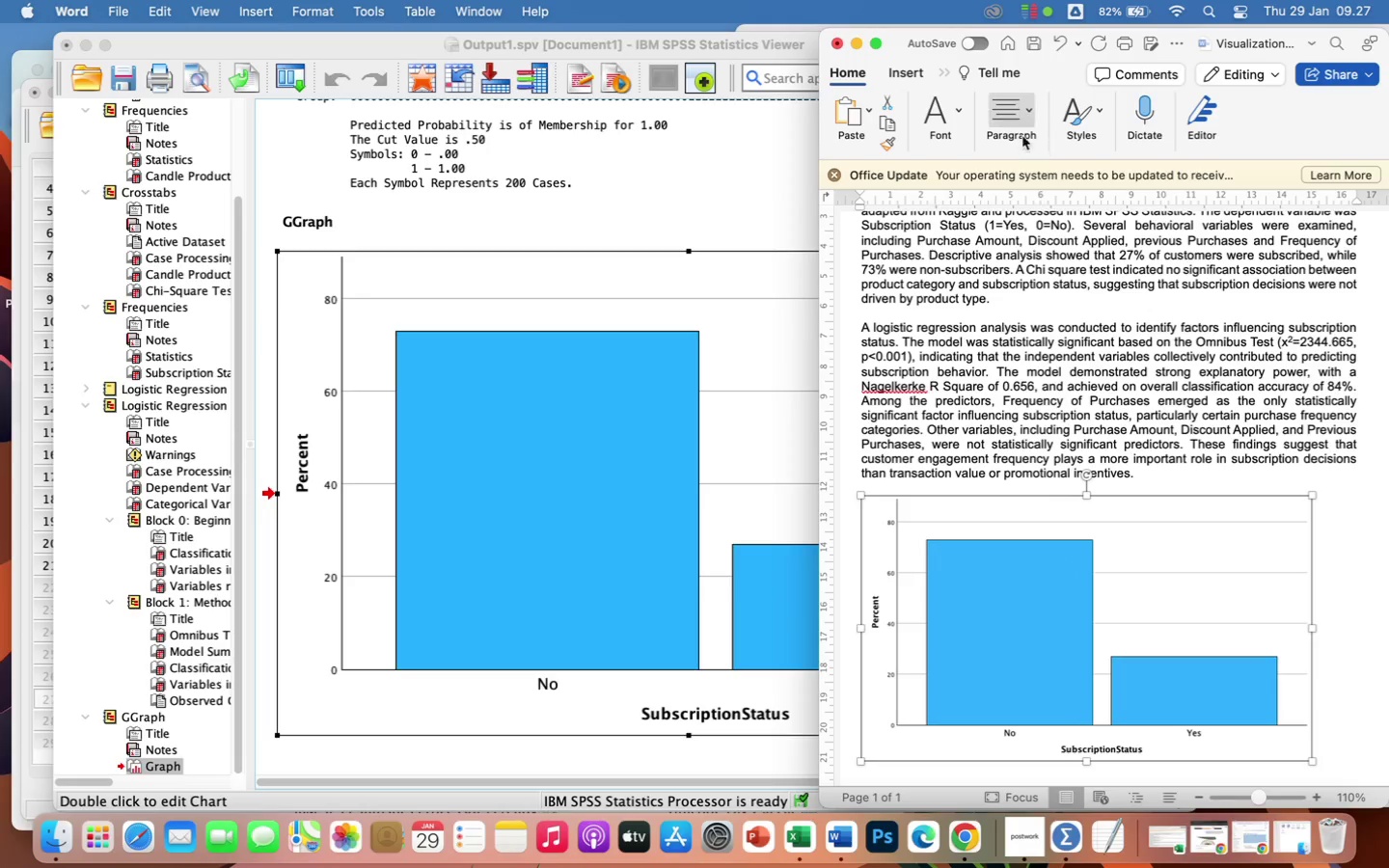 
left_click([1016, 120])
 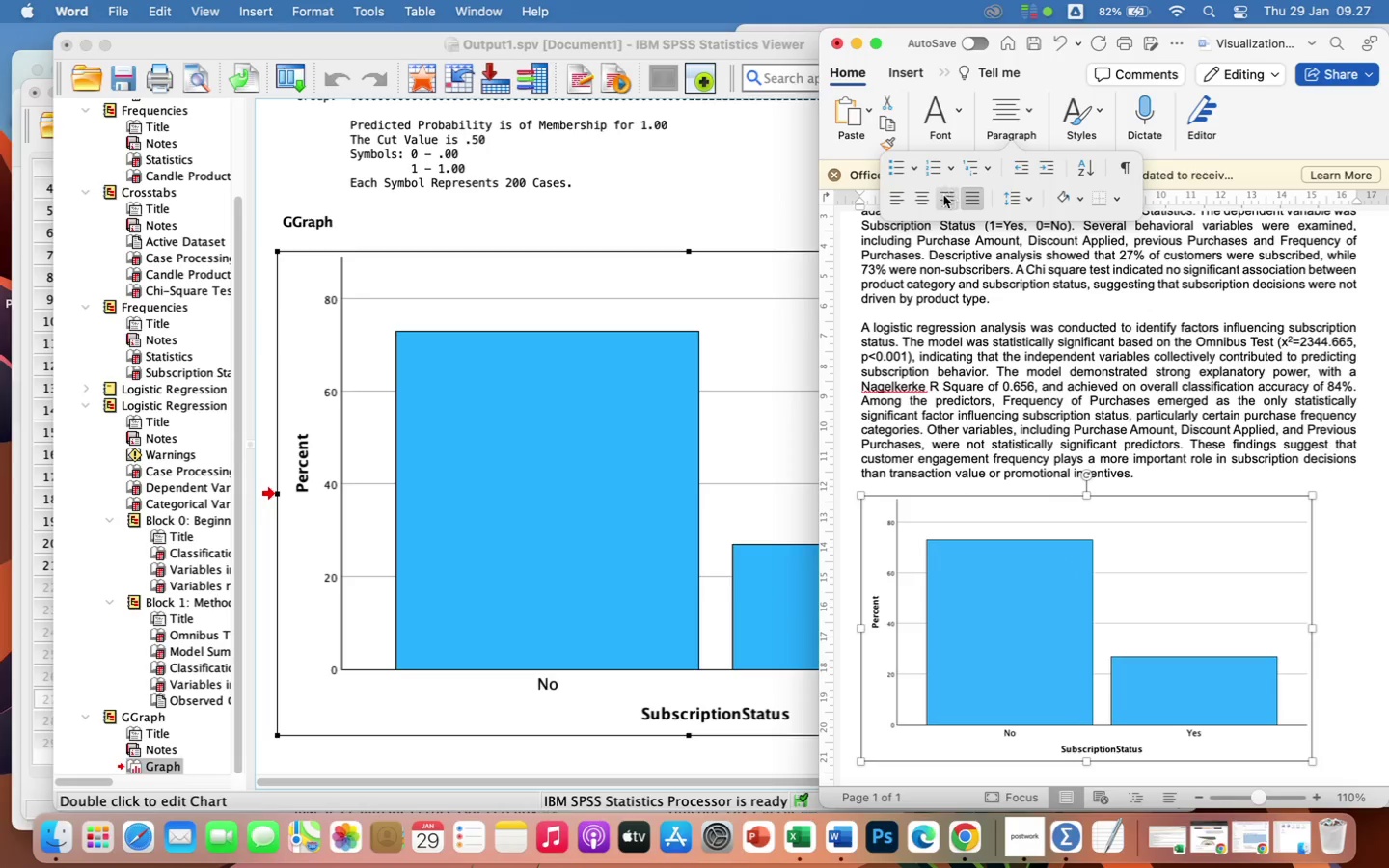 
left_click([921, 199])
 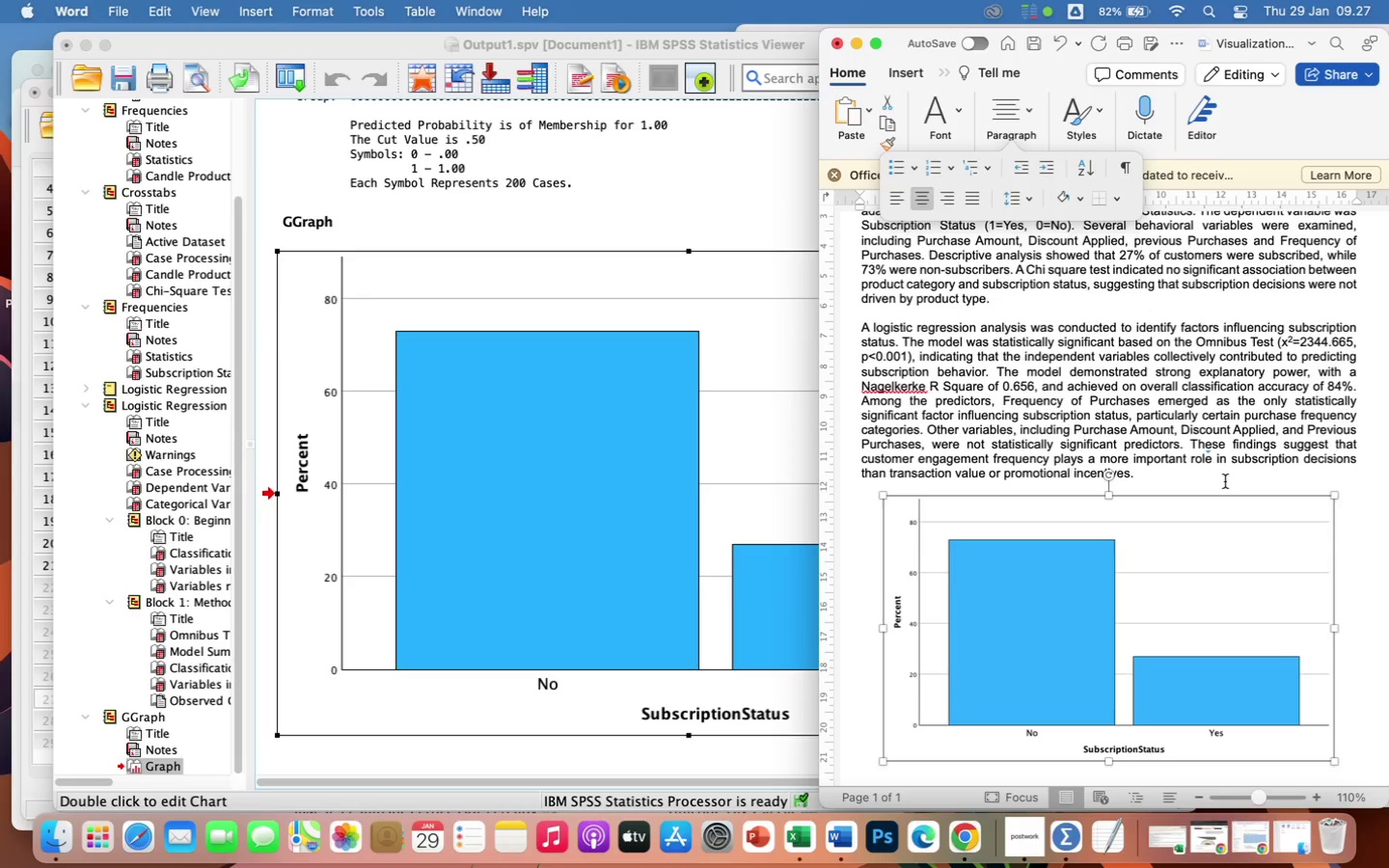 
left_click([1223, 481])
 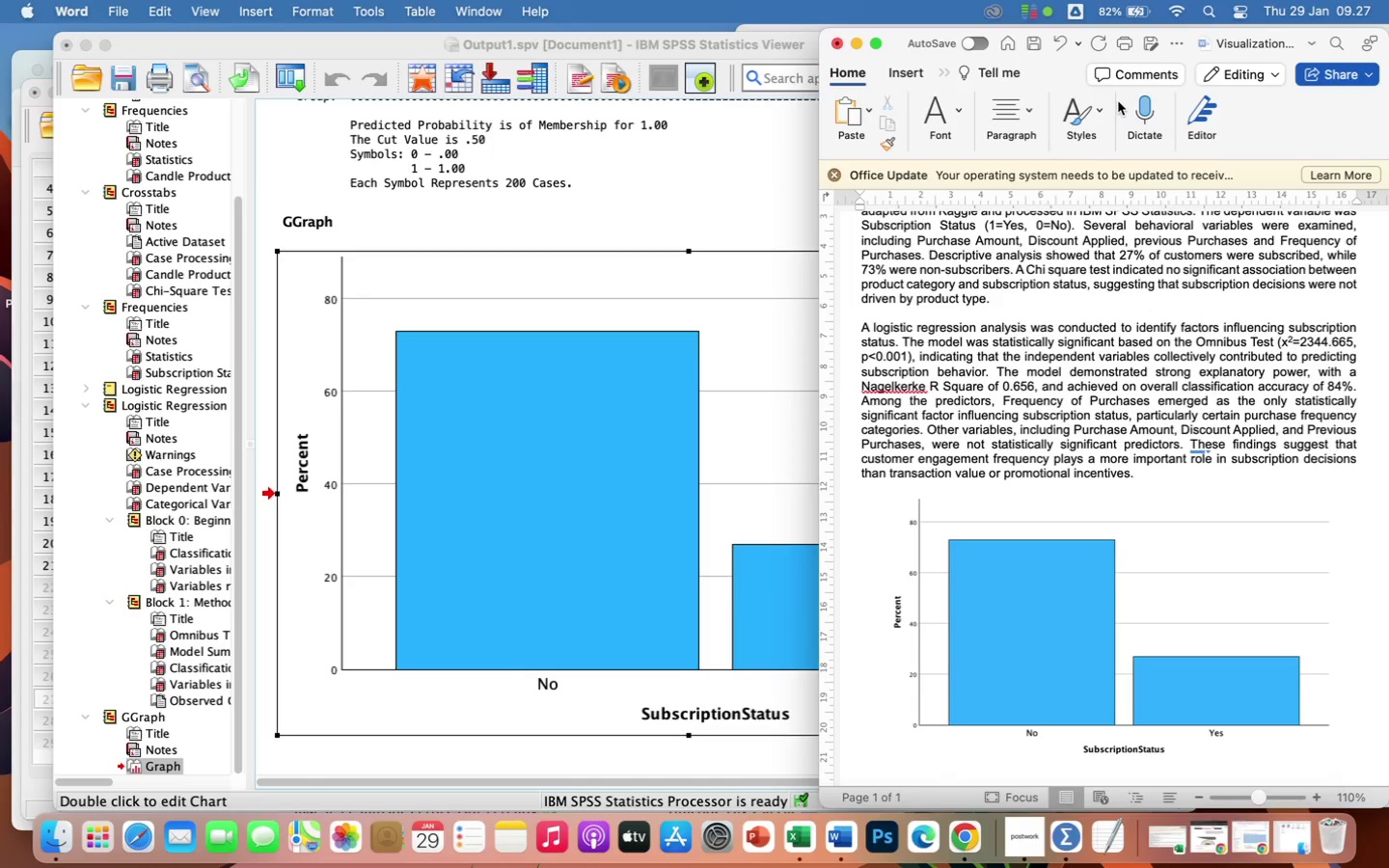 
left_click([1015, 102])
 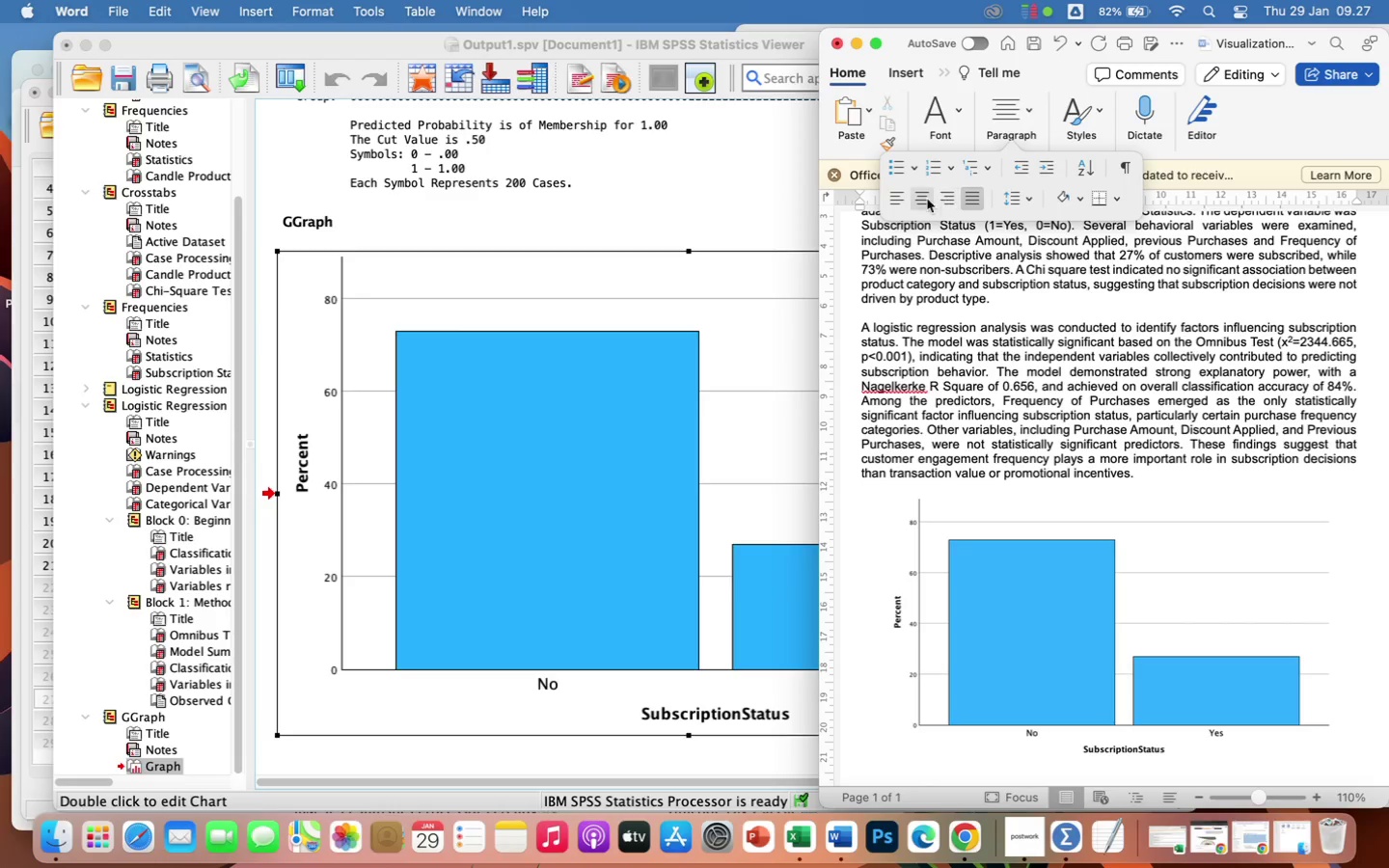 
left_click([920, 200])
 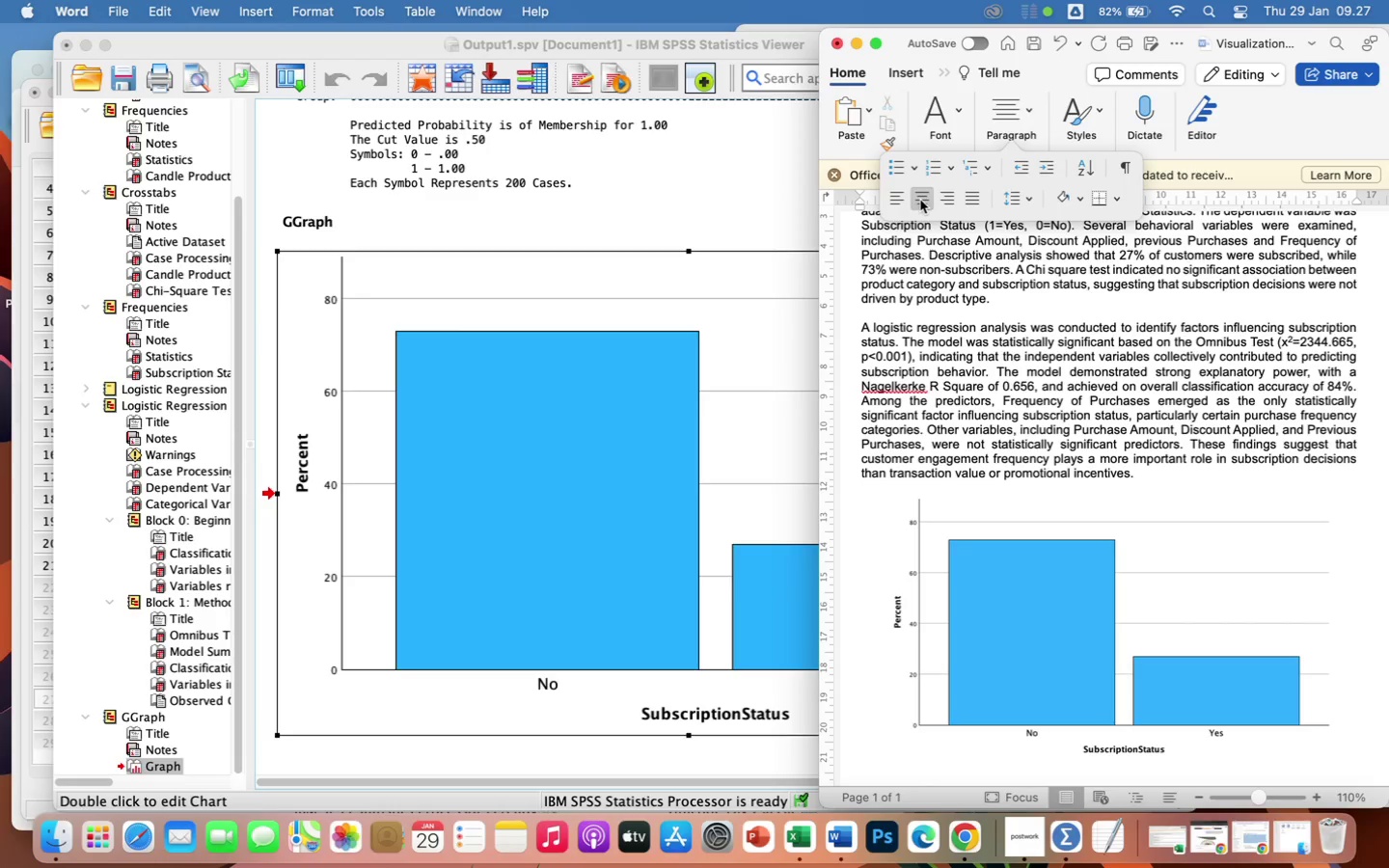 
type(Figure 1. )
 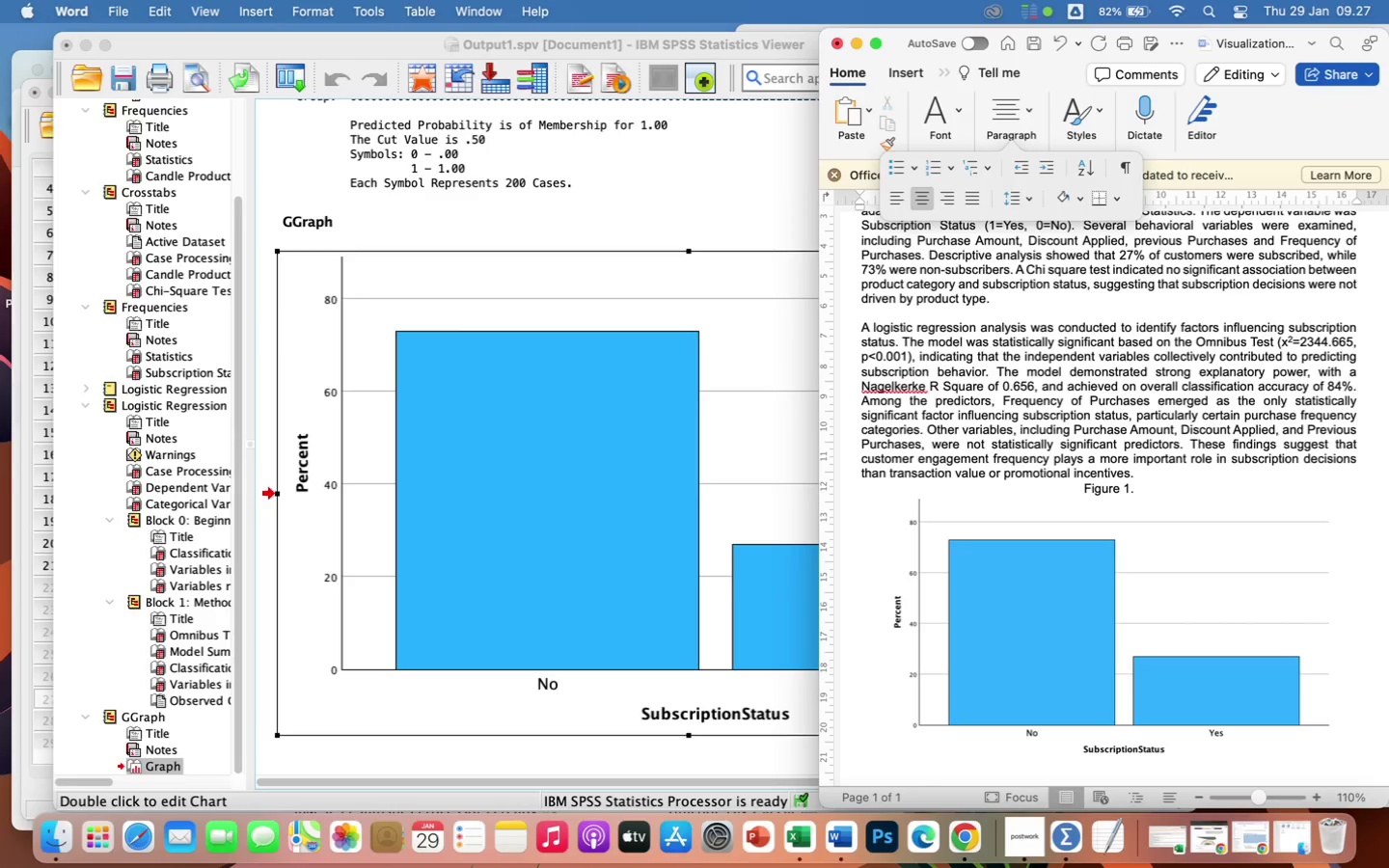 
wait(5.9)
 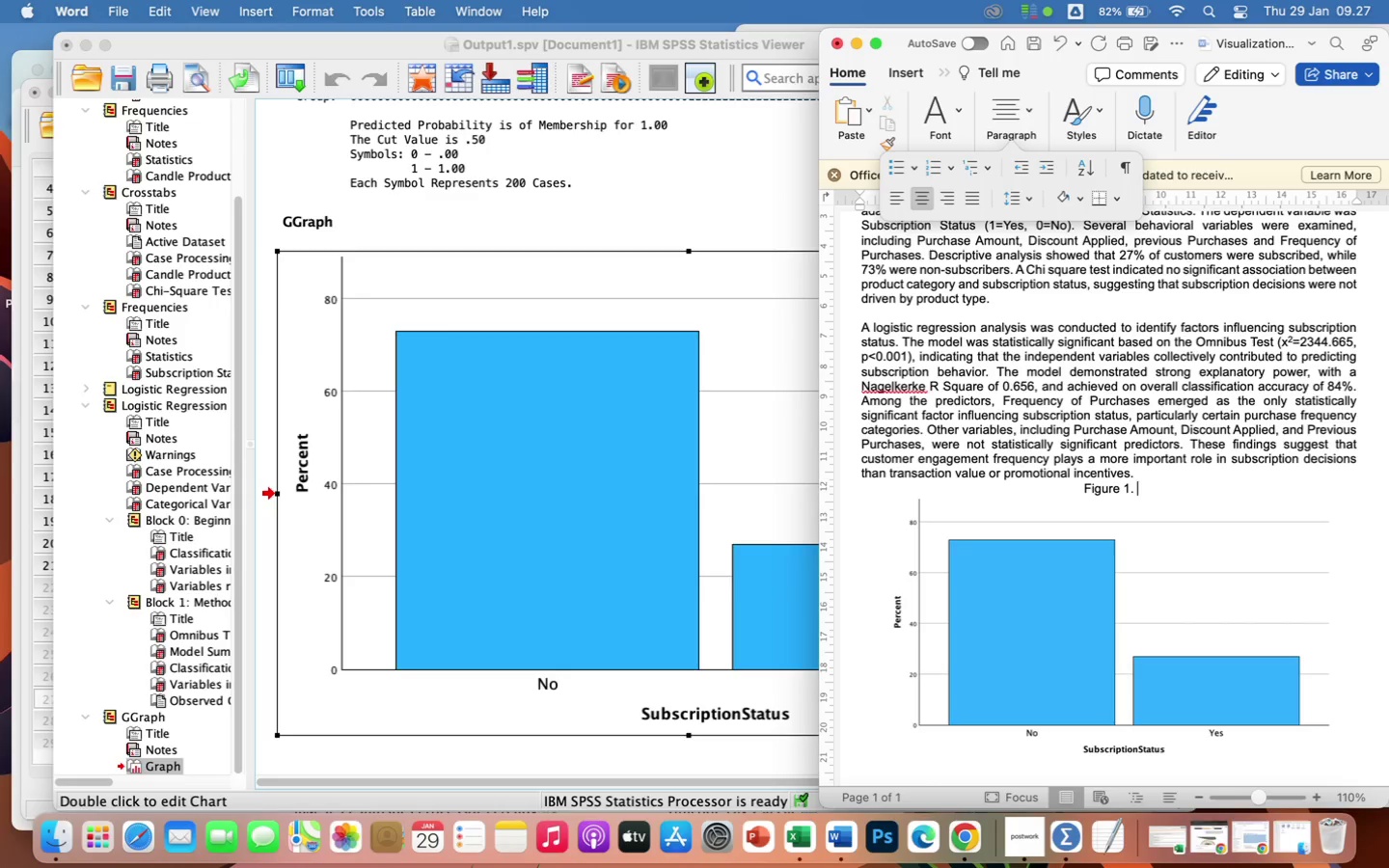 
type(Distribution of Customer Subscriptions)
key(Backspace)
type( Status)
 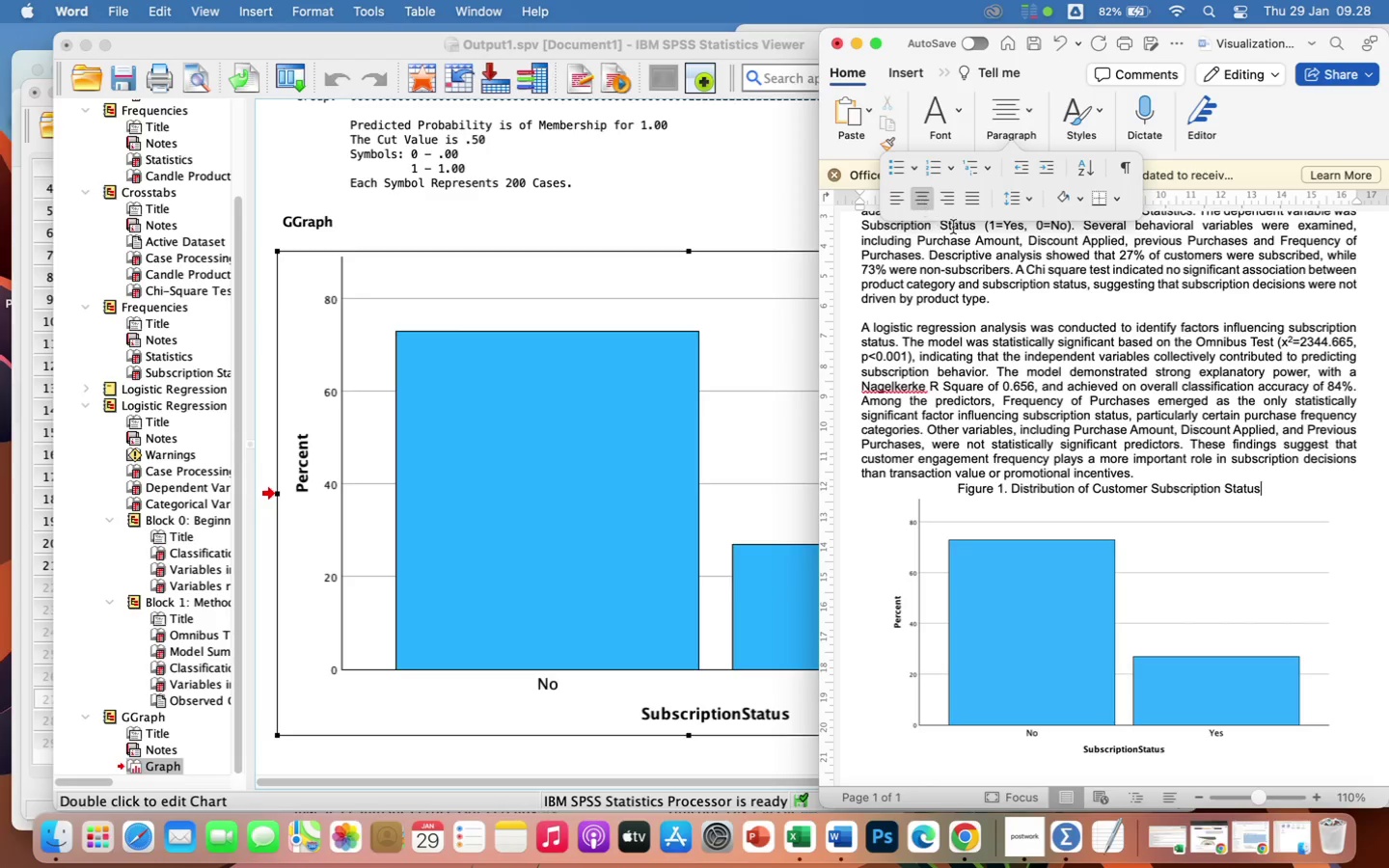 
left_click_drag(start_coordinate=[956, 492], to_coordinate=[1284, 505])
 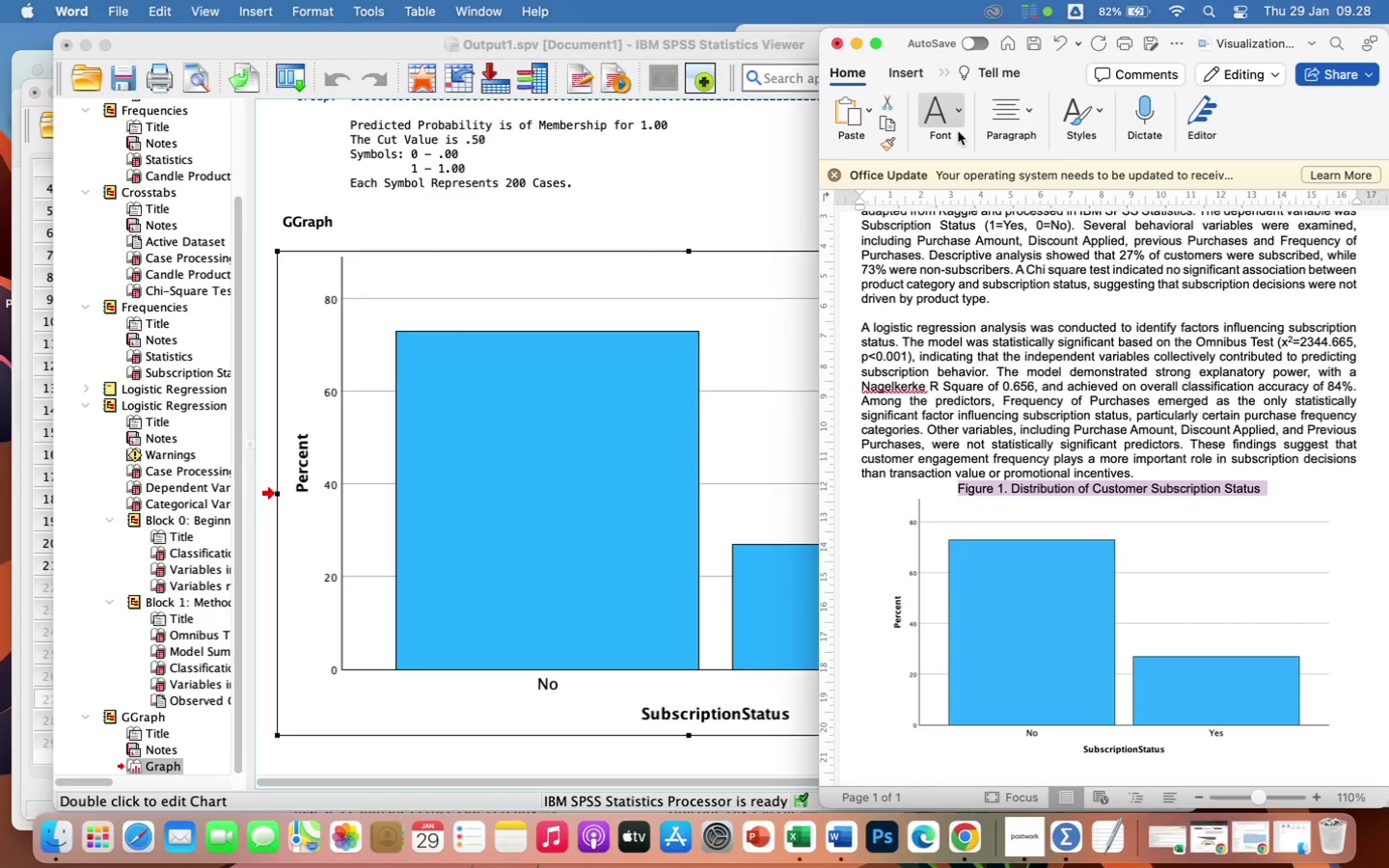 
left_click([936, 118])
 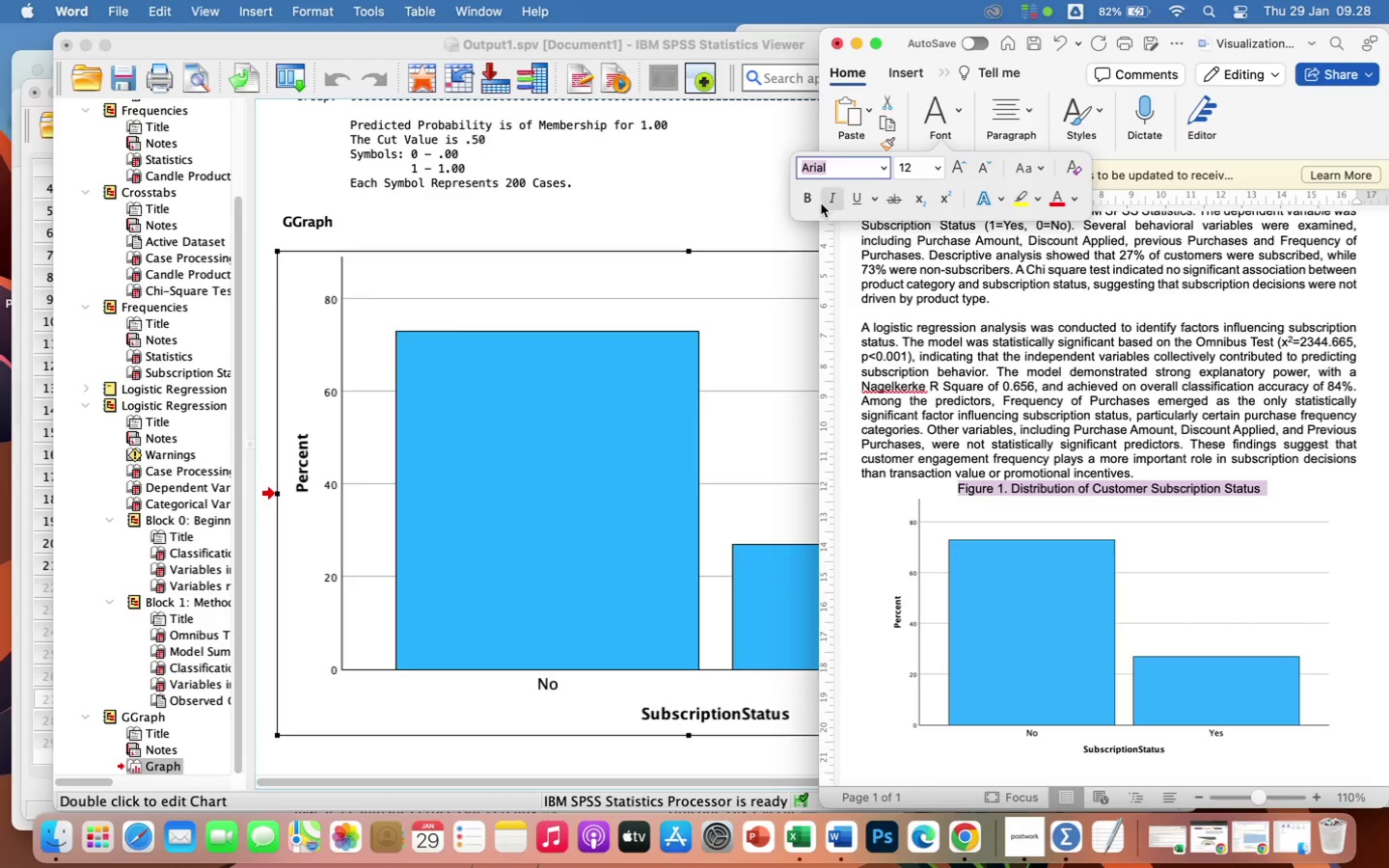 
left_click([805, 199])
 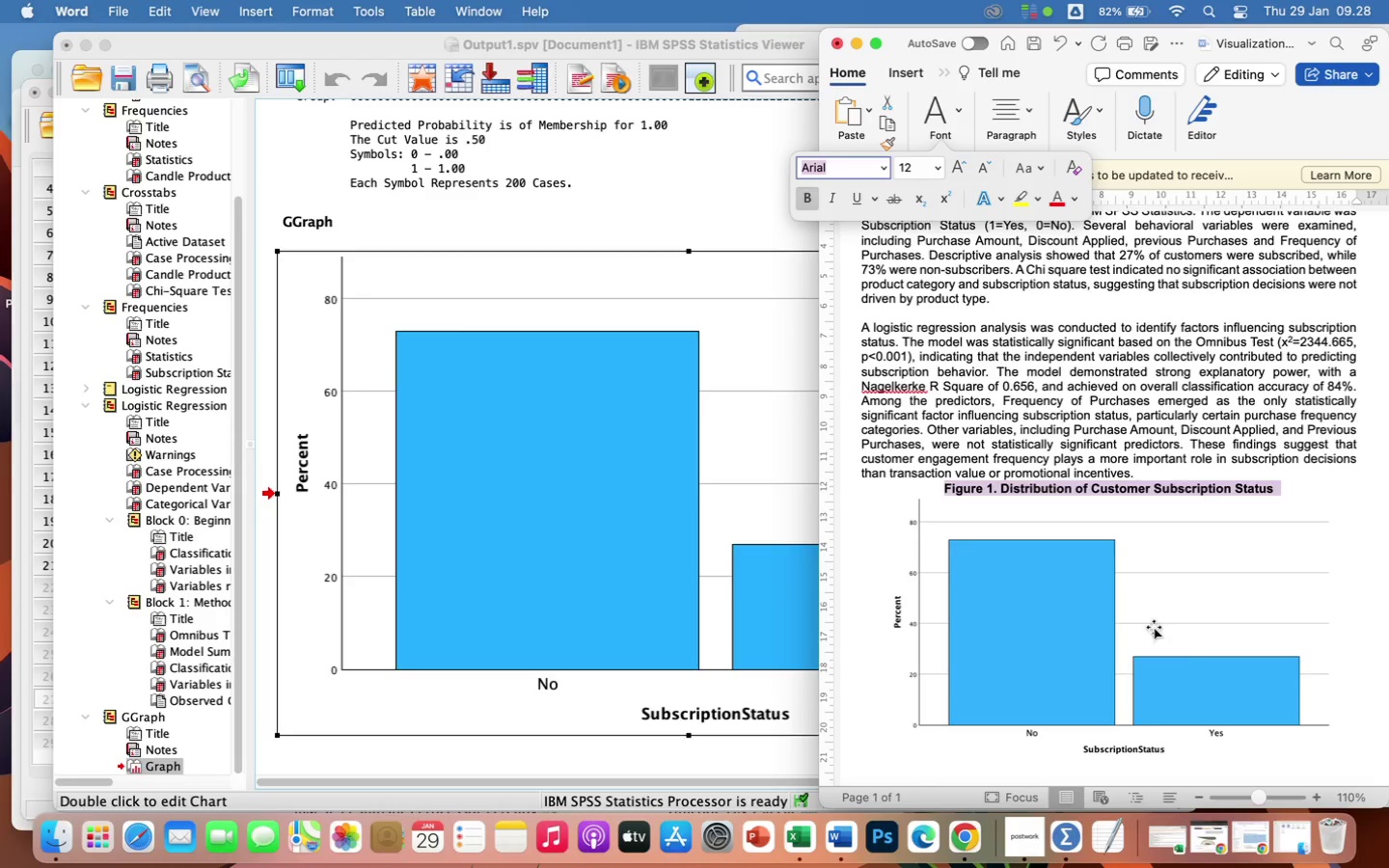 
scroll: coordinate [1185, 655], scroll_direction: down, amount: 46.0
 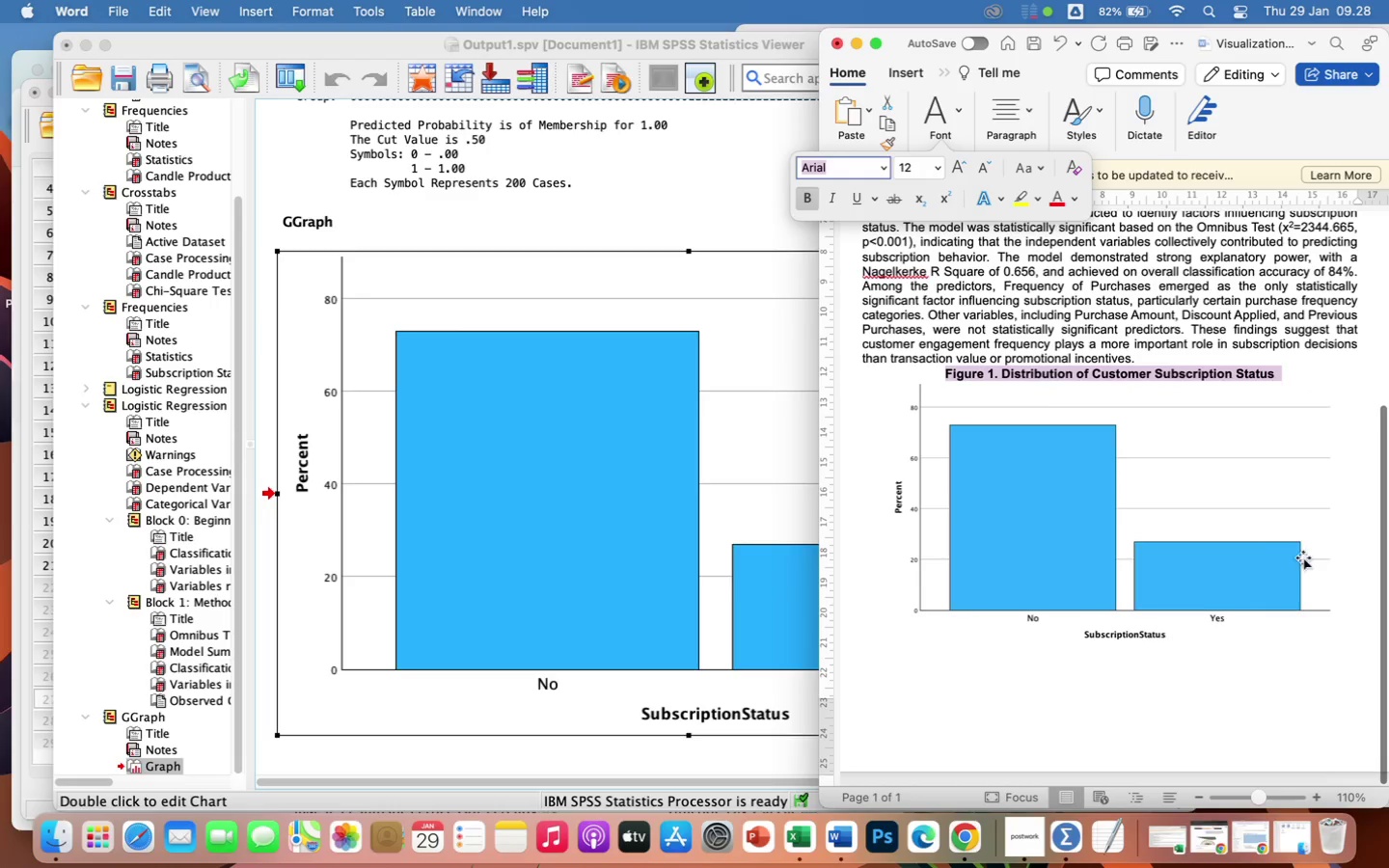 
left_click([1266, 562])
 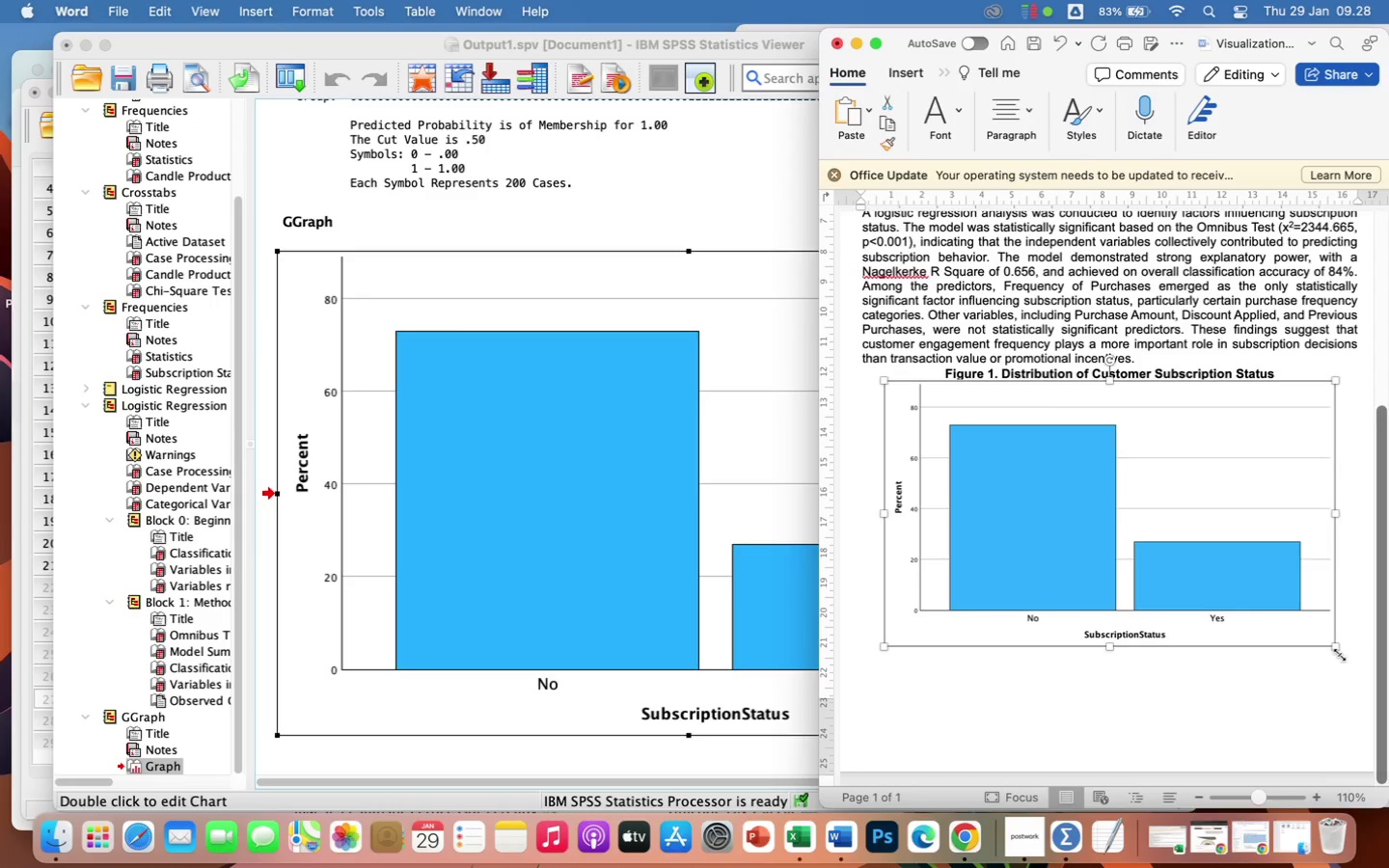 
left_click_drag(start_coordinate=[1338, 649], to_coordinate=[1266, 594])
 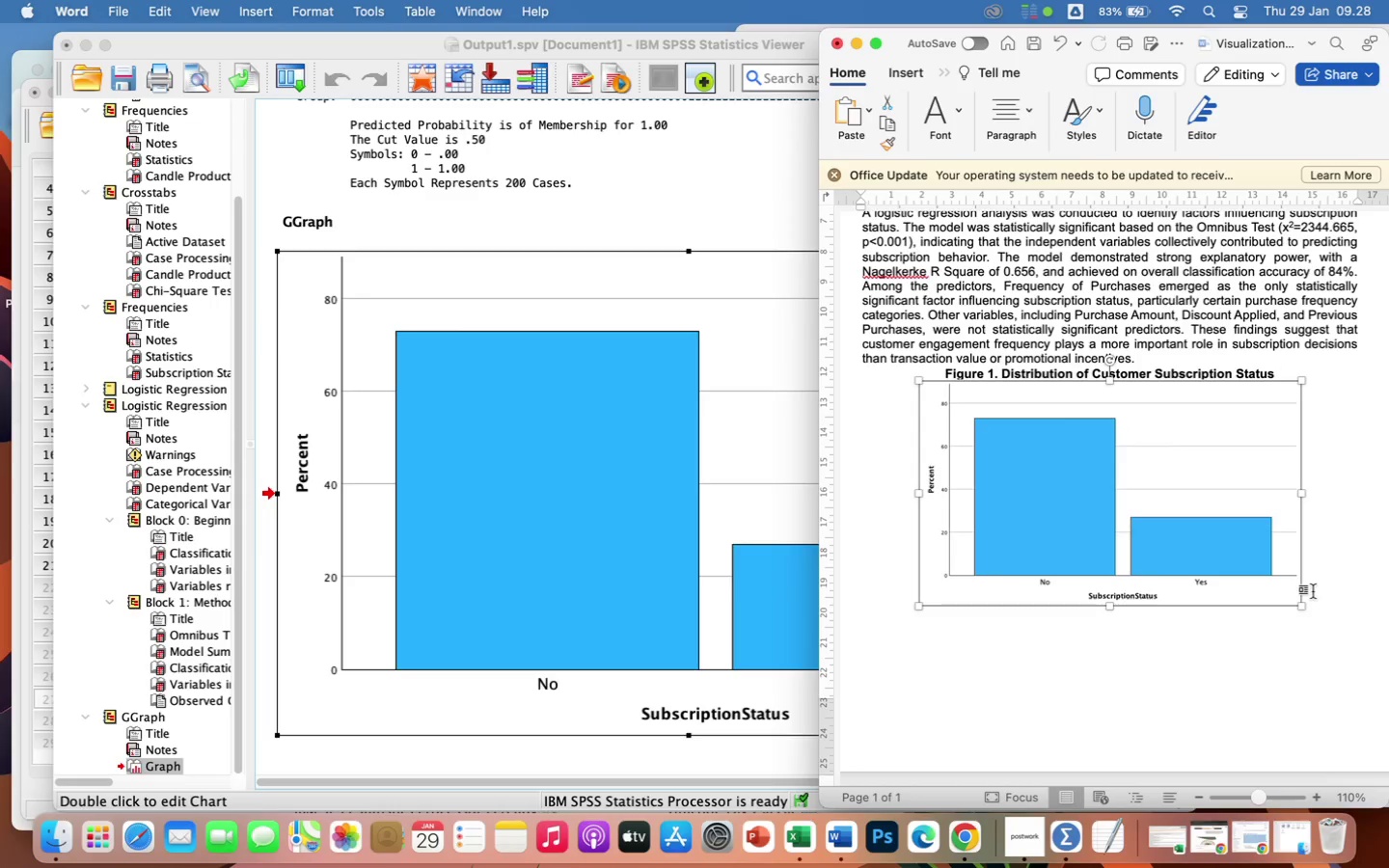 
left_click([1313, 591])
 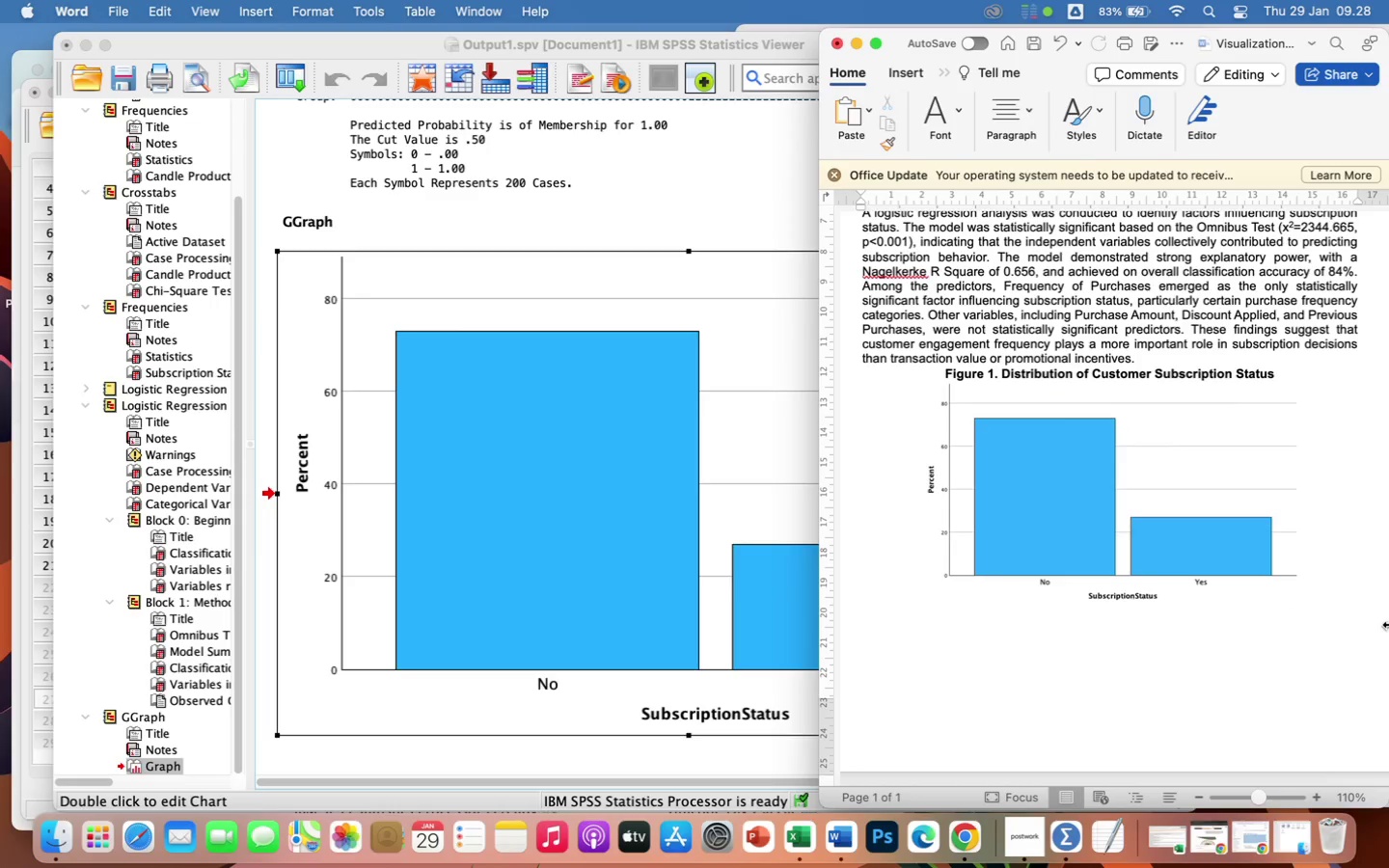 
key(Enter)
 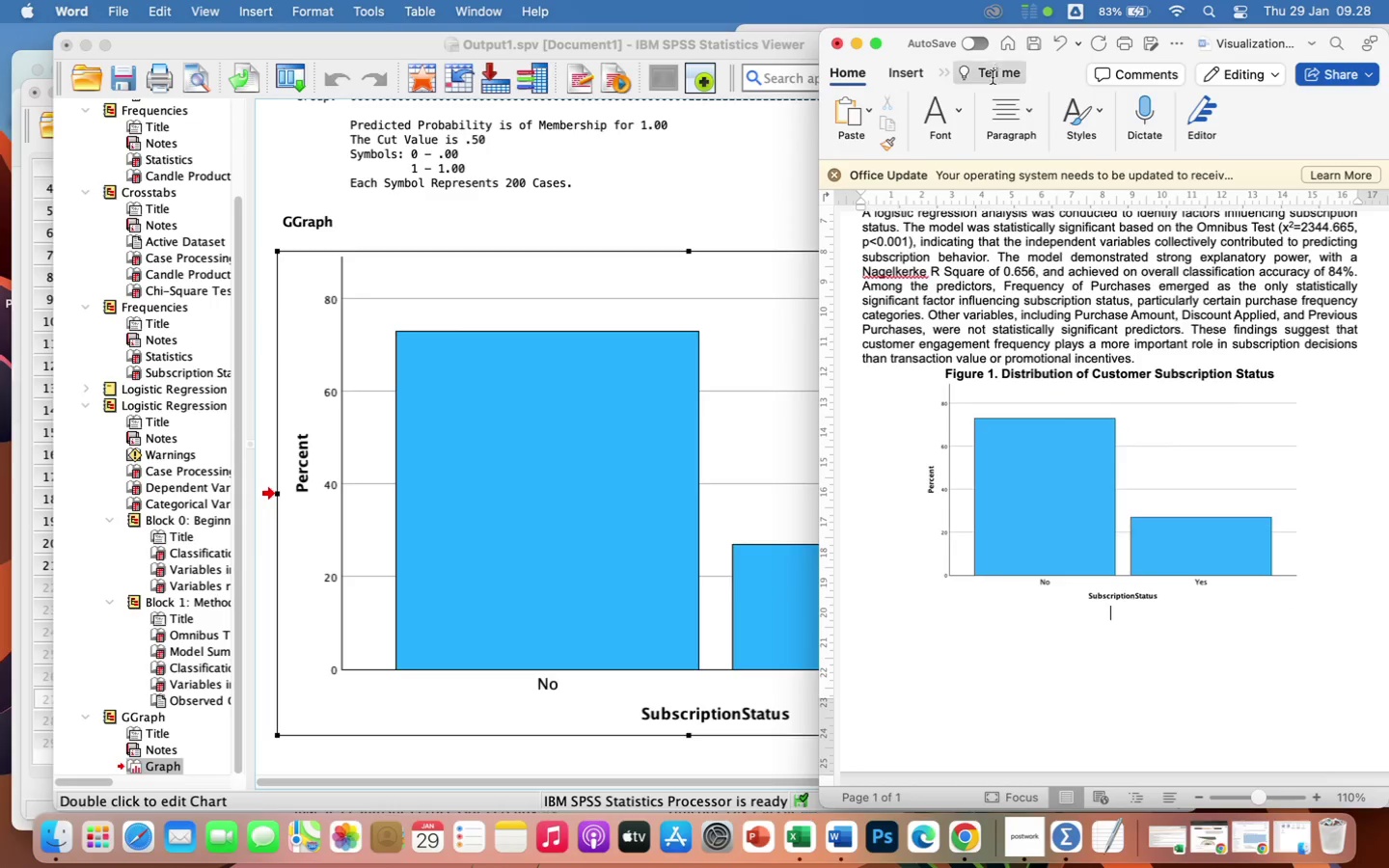 
left_click([999, 117])
 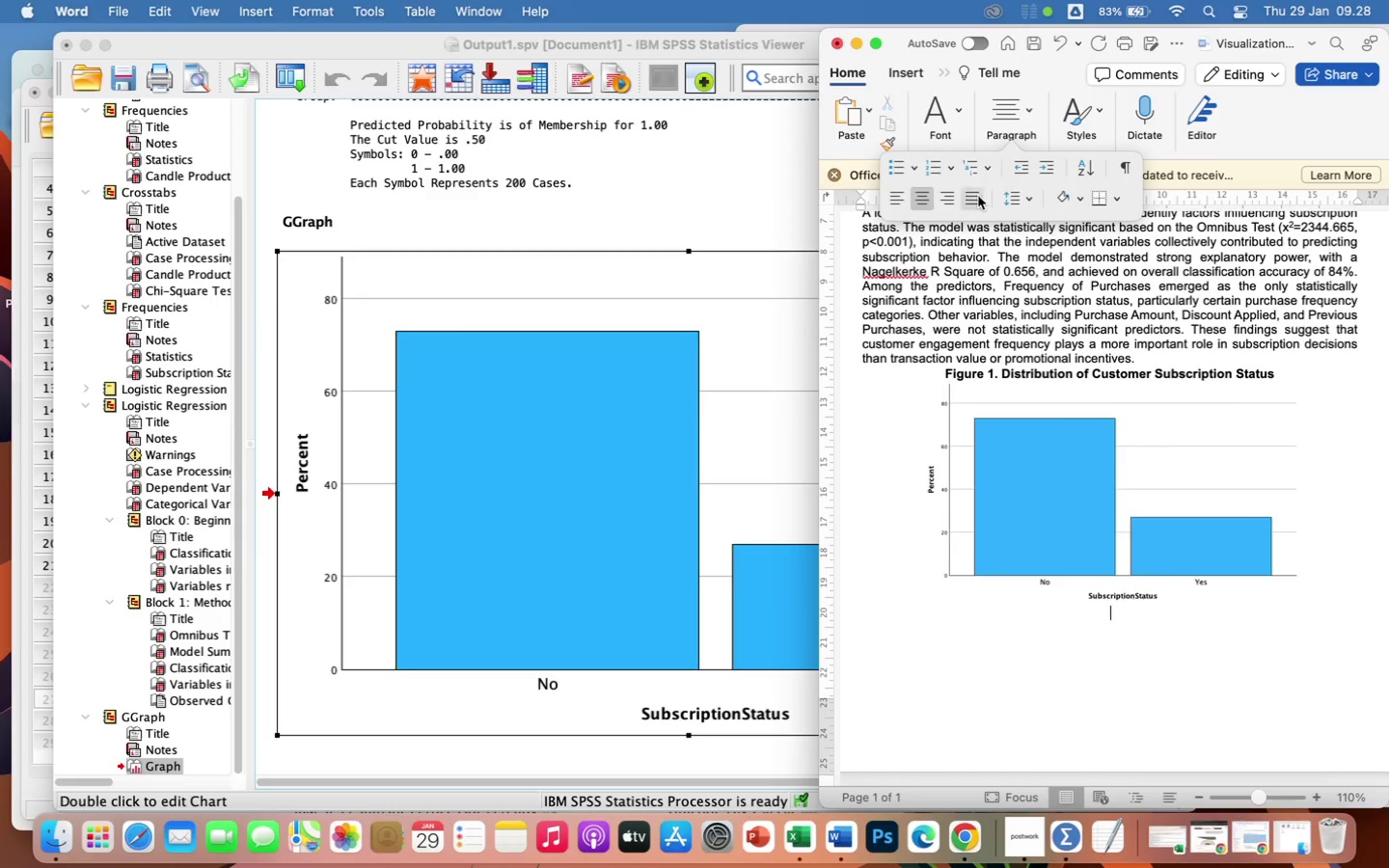 
left_click([970, 196])
 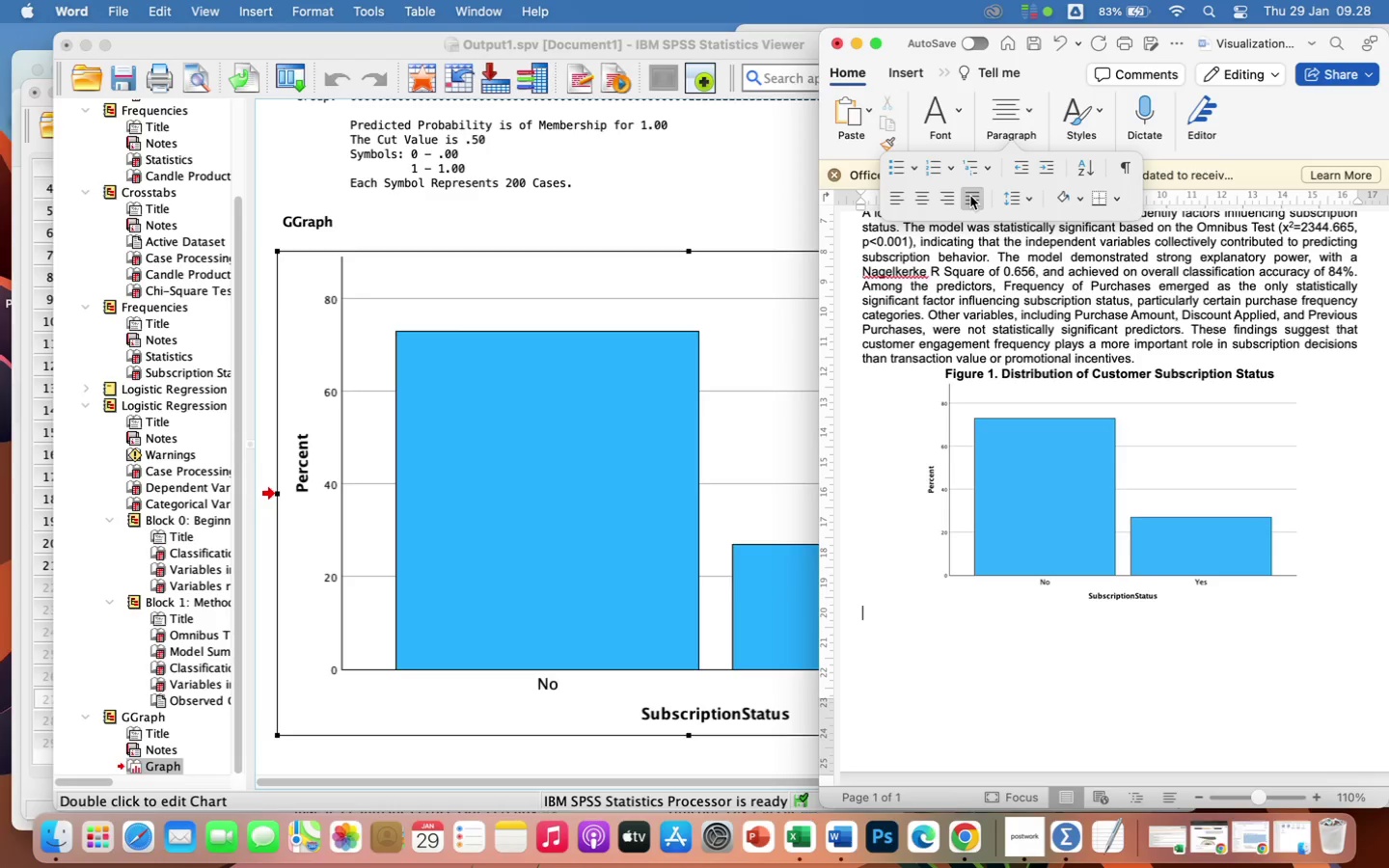 
type(the bar chart illustratio)
key(Backspace)
key(Backspace)
type(es the distributioi)
key(Backspace)
type(n of customer subscription status in the dataset. the majority of customer)
 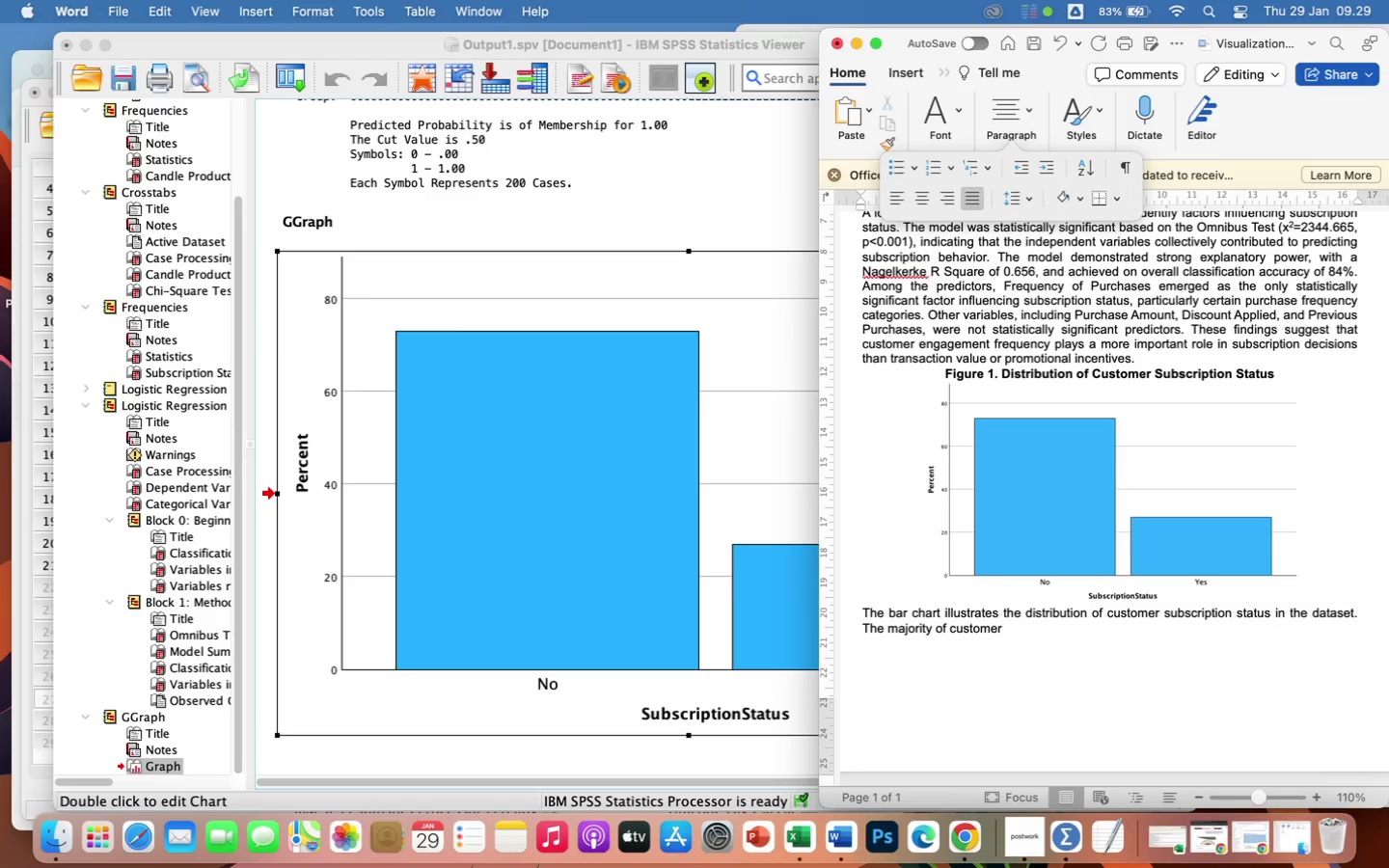 
type( are non-subscriber)
 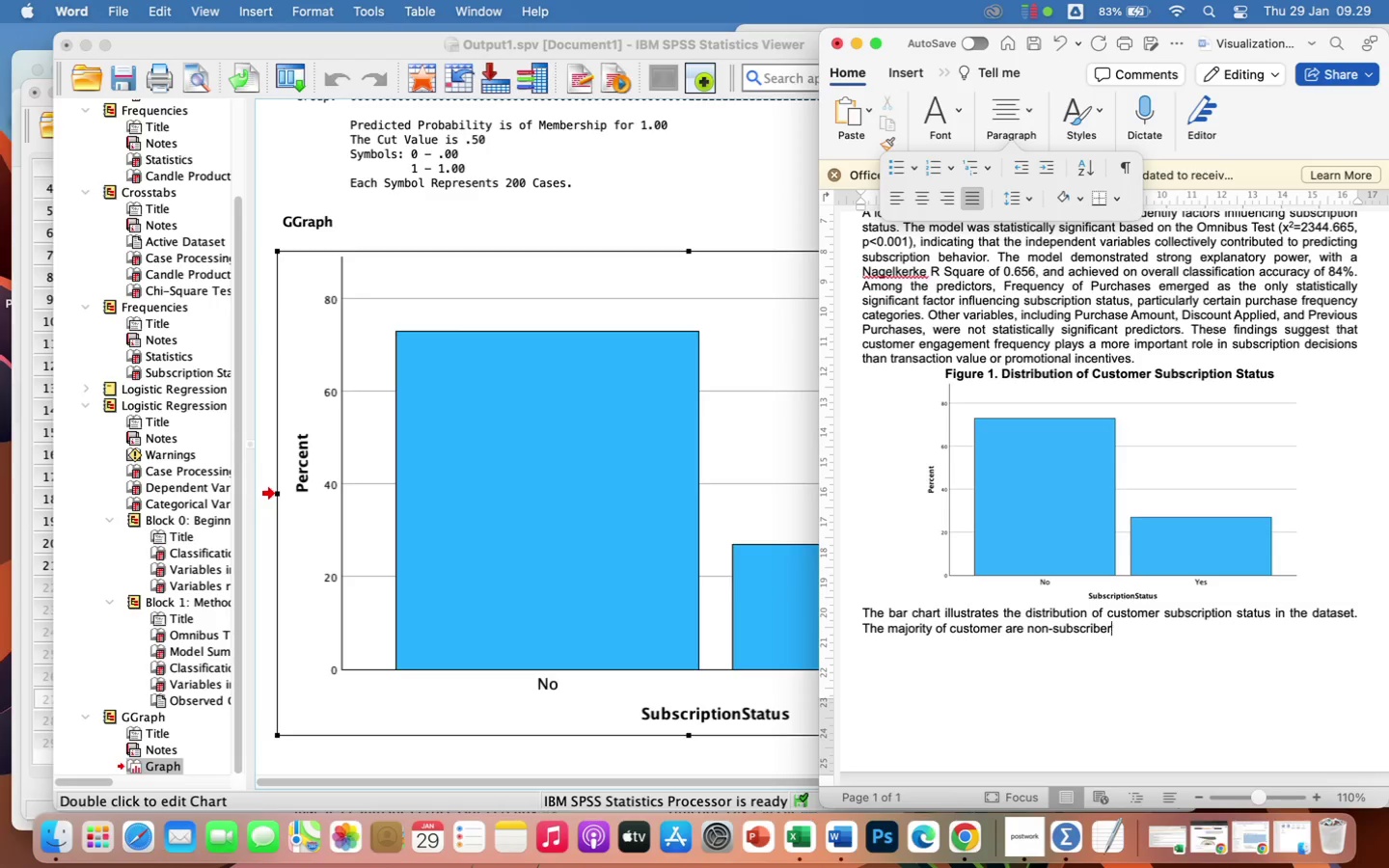 
wait(9.7)
 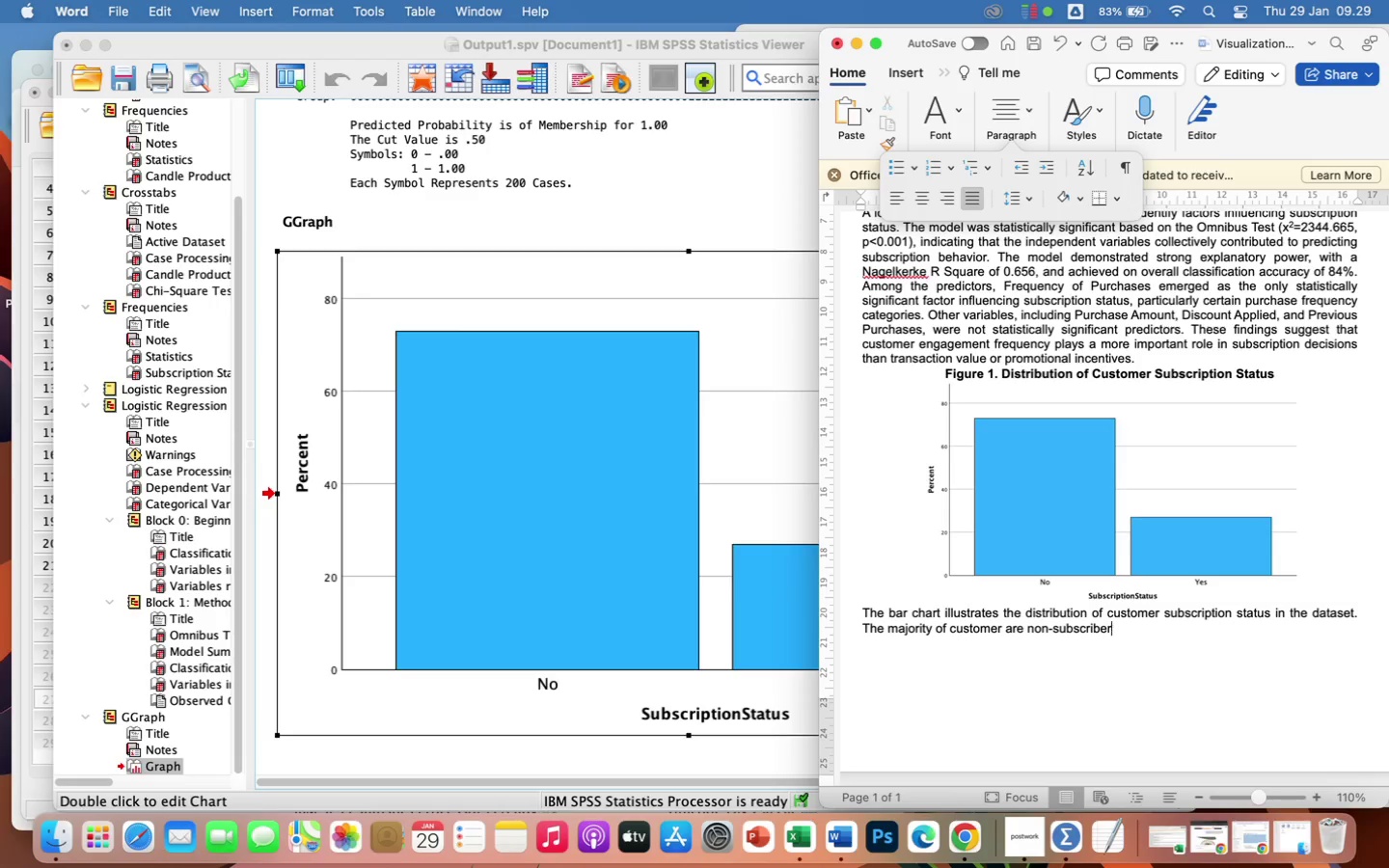 
type(s (approximately 73%))
 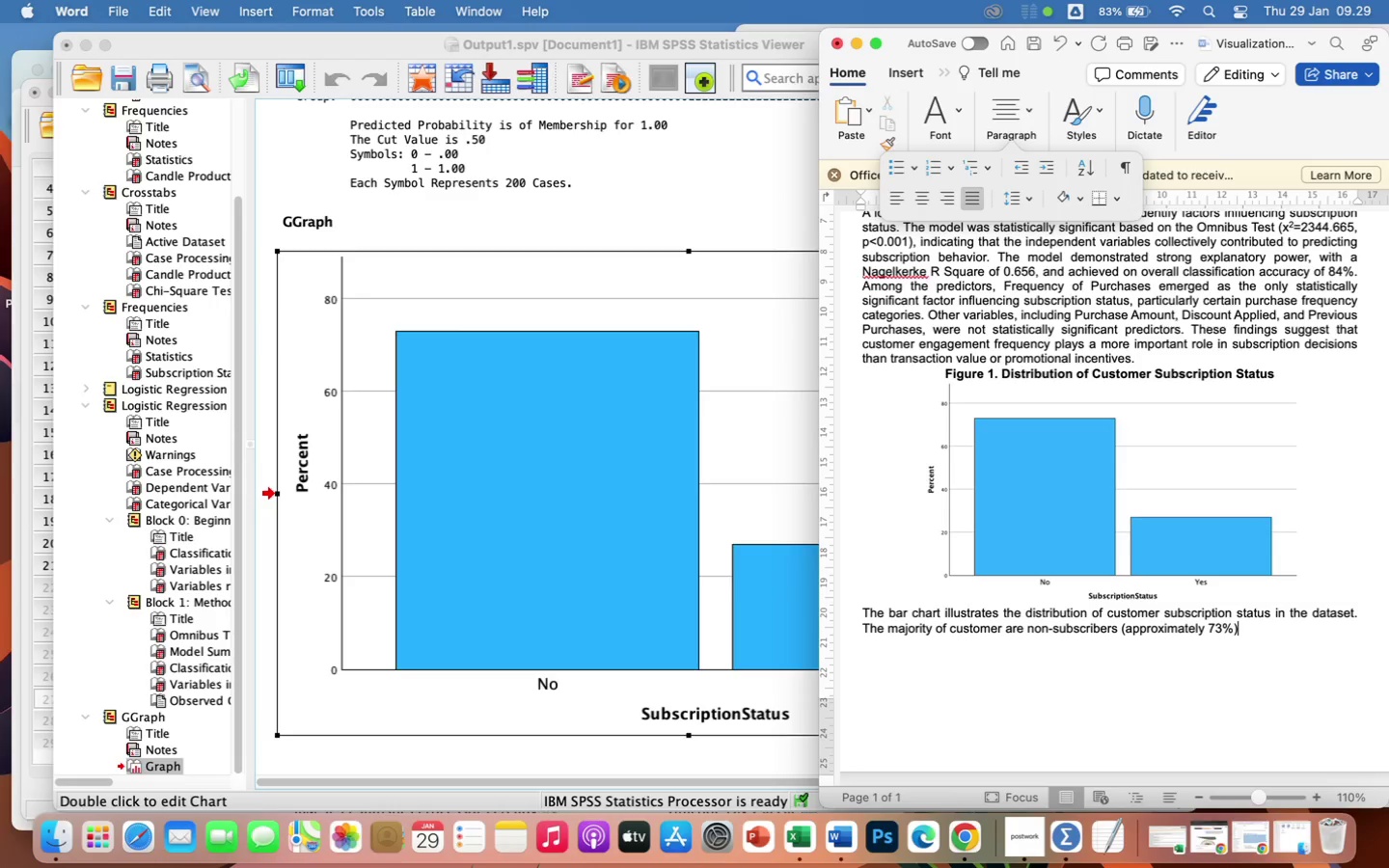 
wait(7.22)
 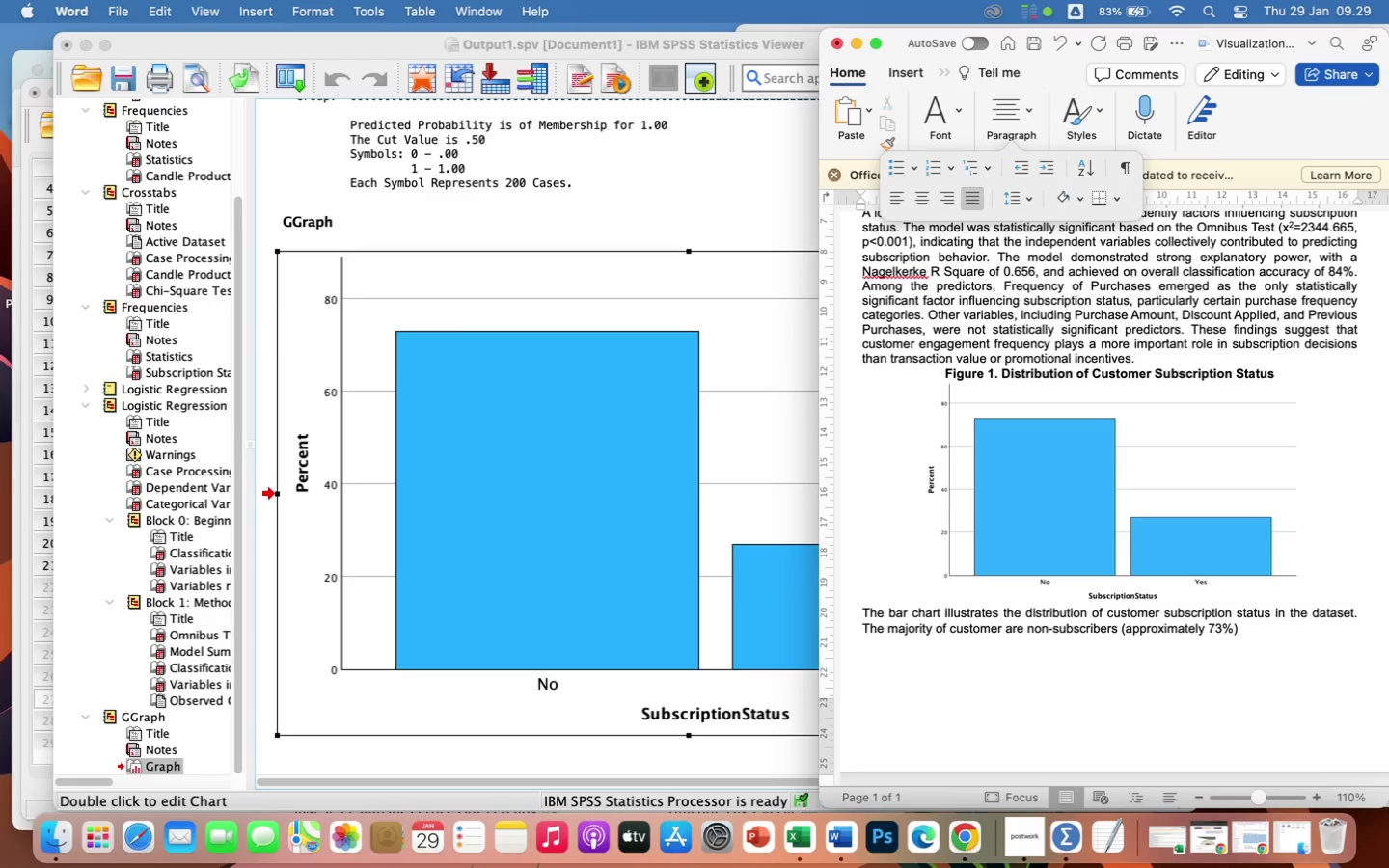 
left_click([619, 393])
 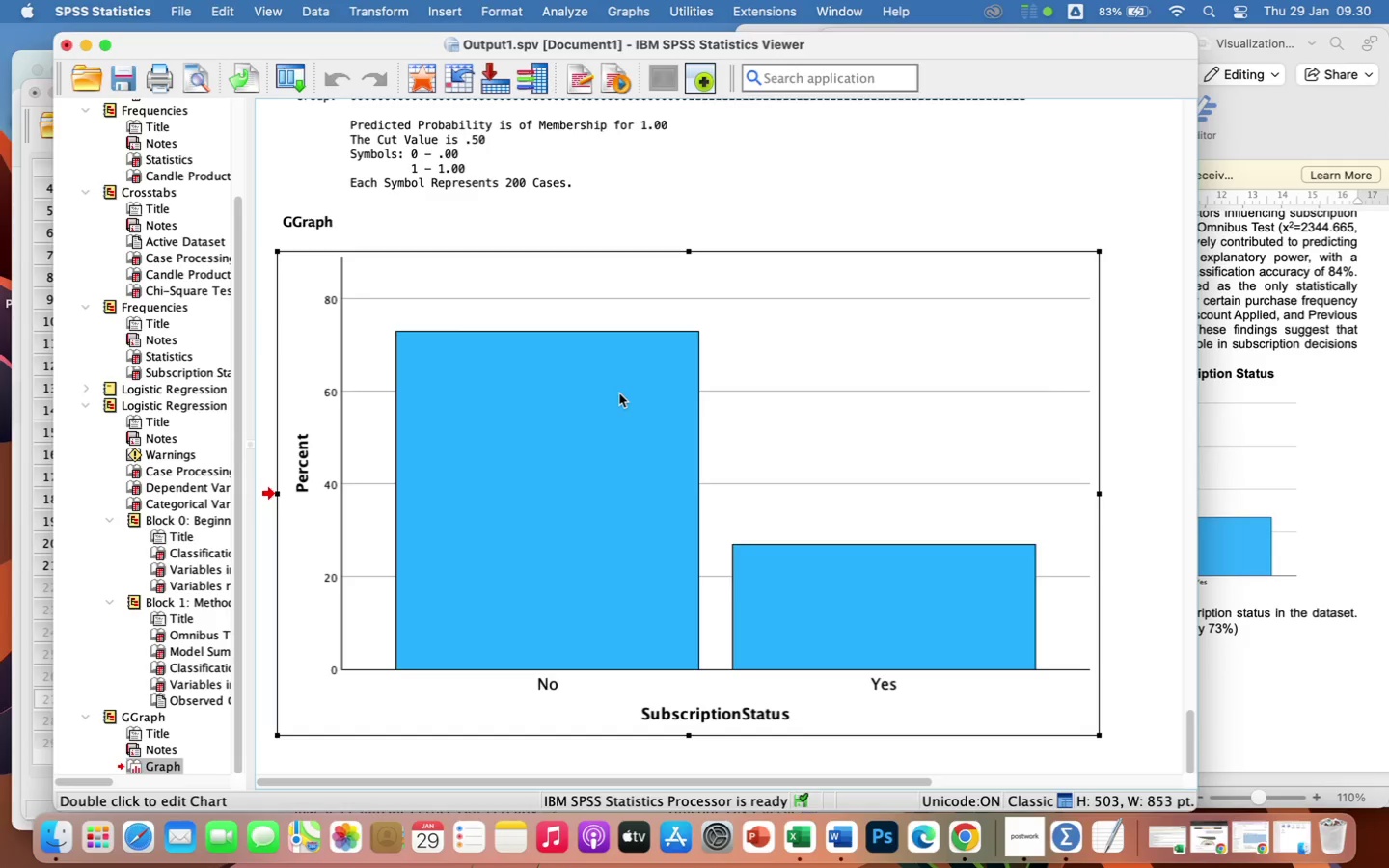 
double_click([619, 393])
 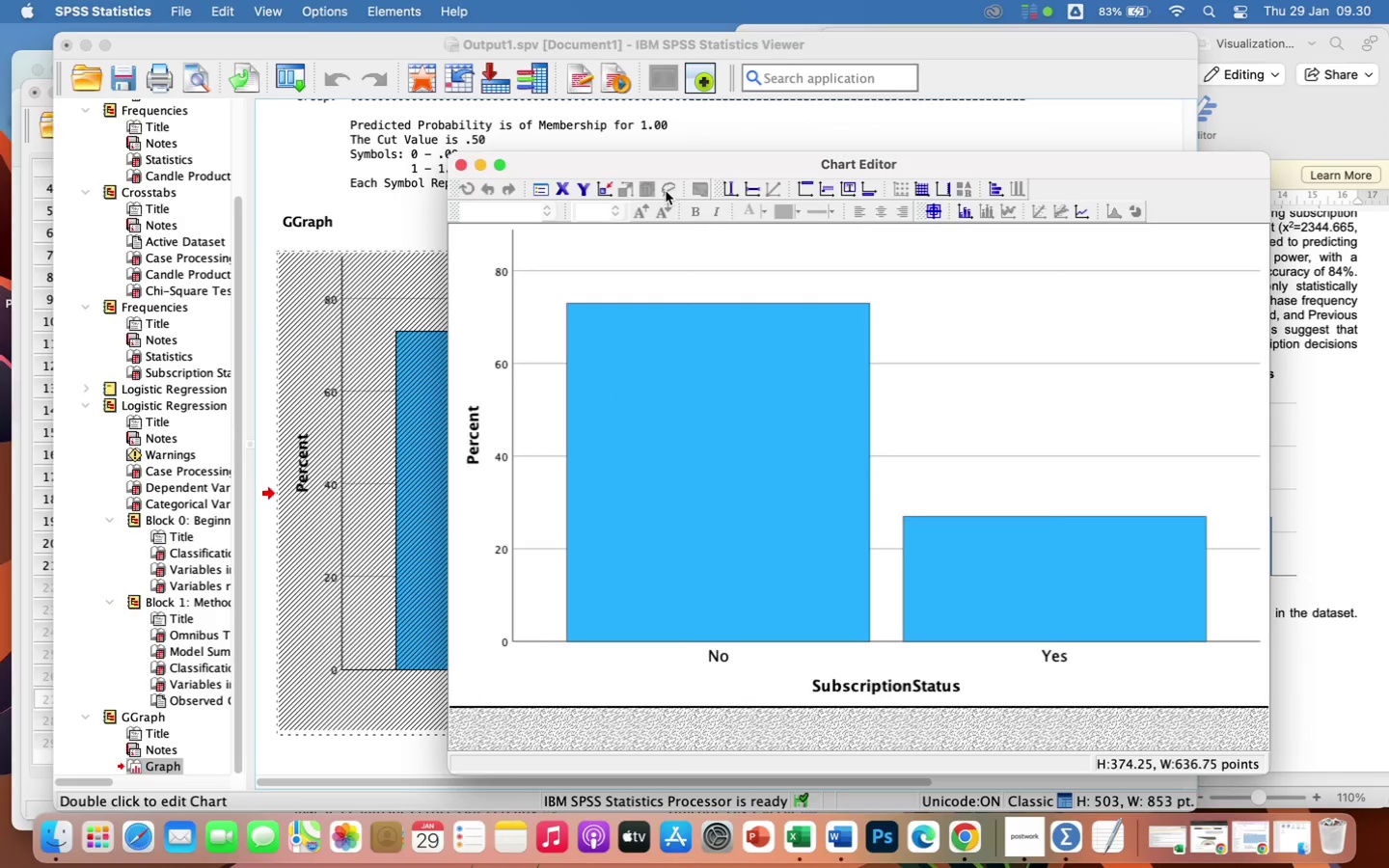 
wait(8.7)
 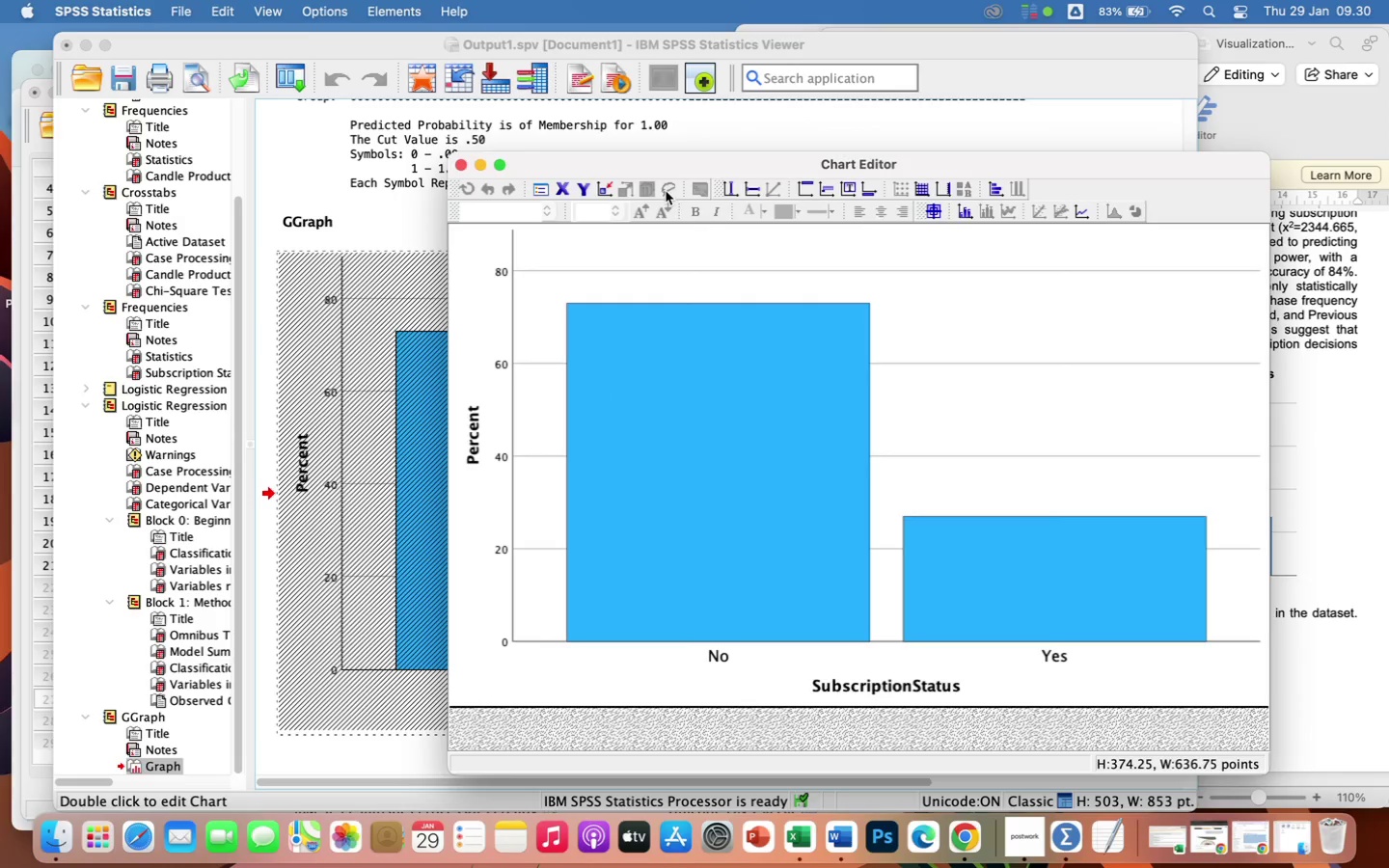 
left_click([603, 190])
 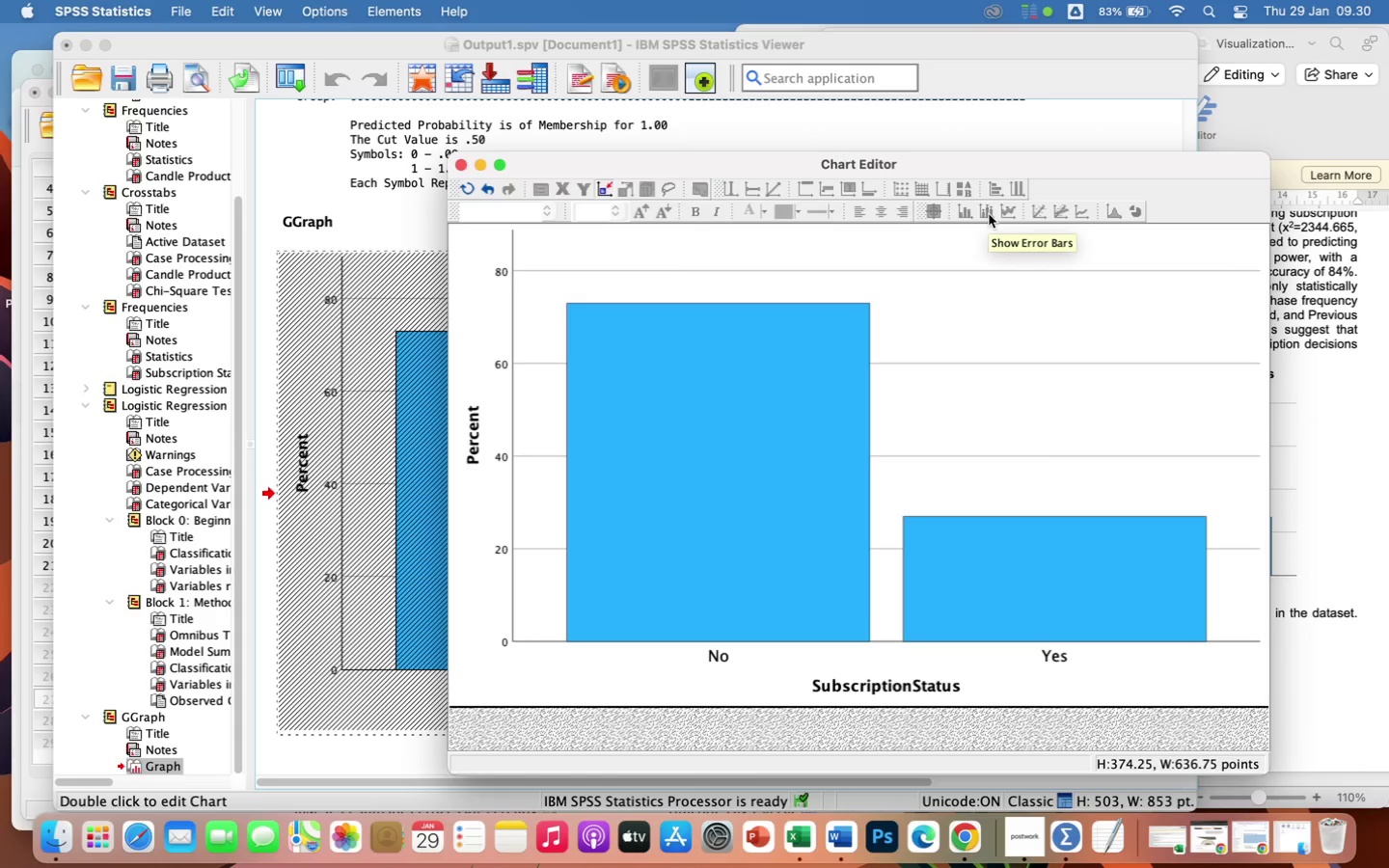 
wait(11.49)
 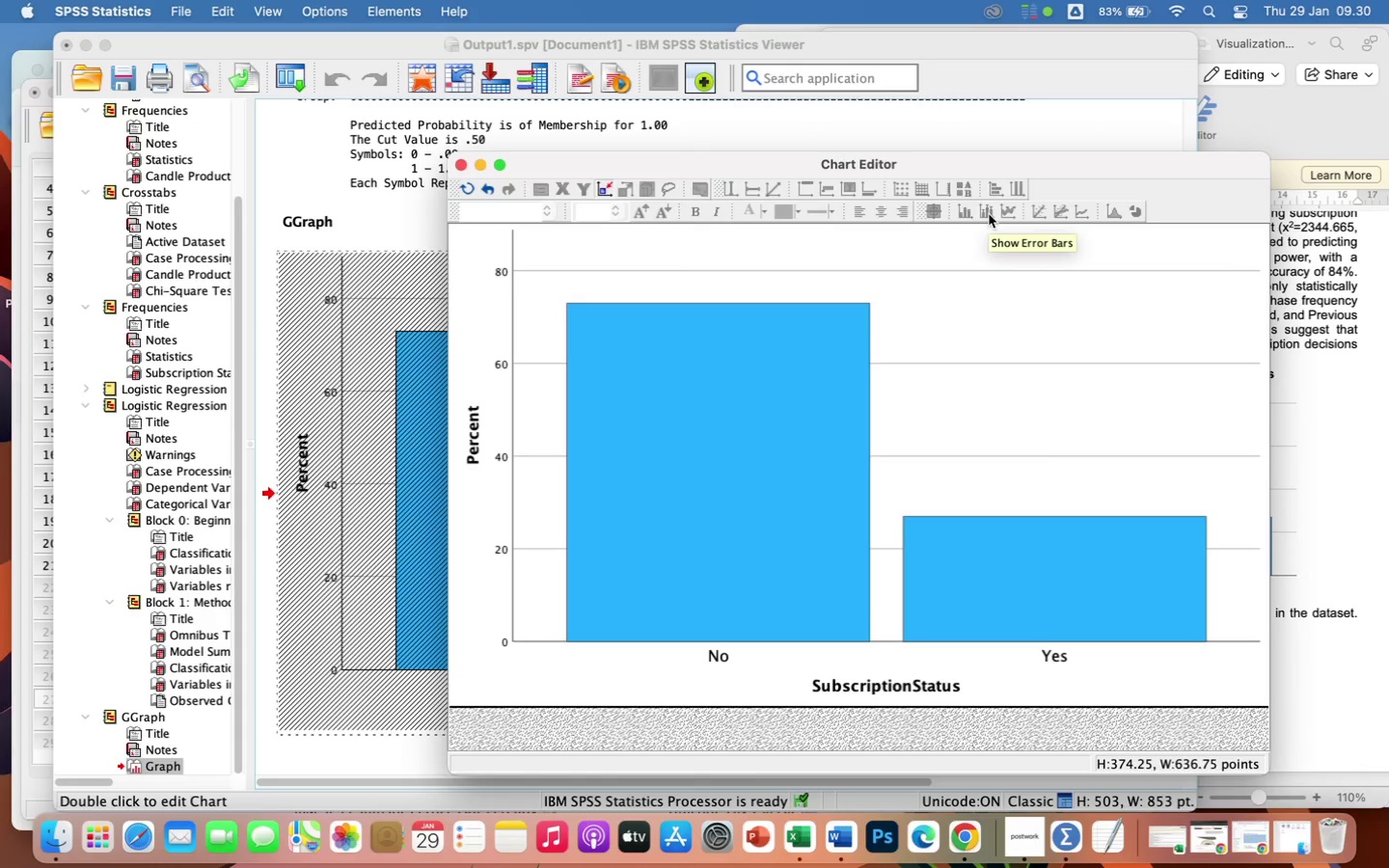 
left_click([966, 211])
 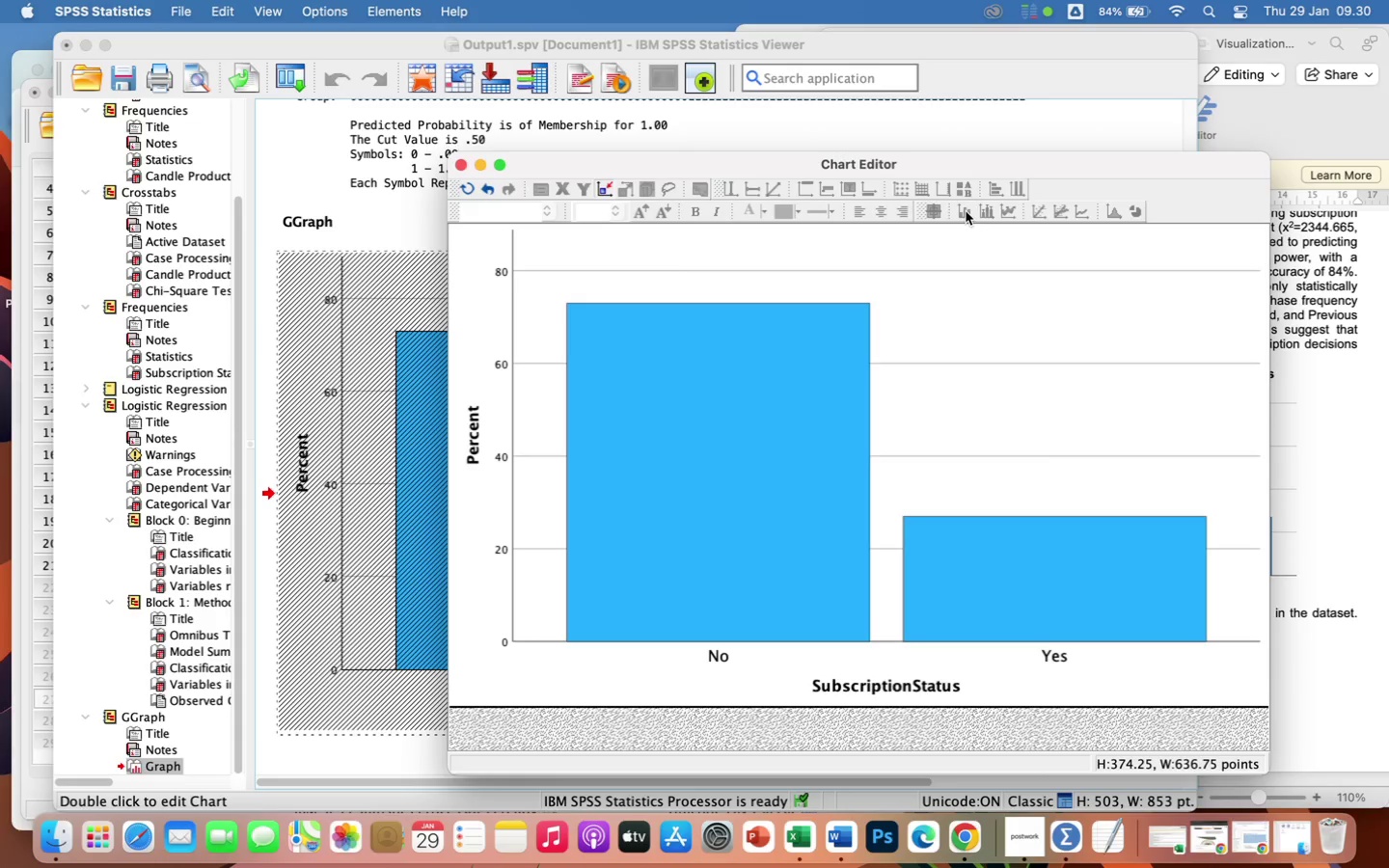 
double_click([966, 211])
 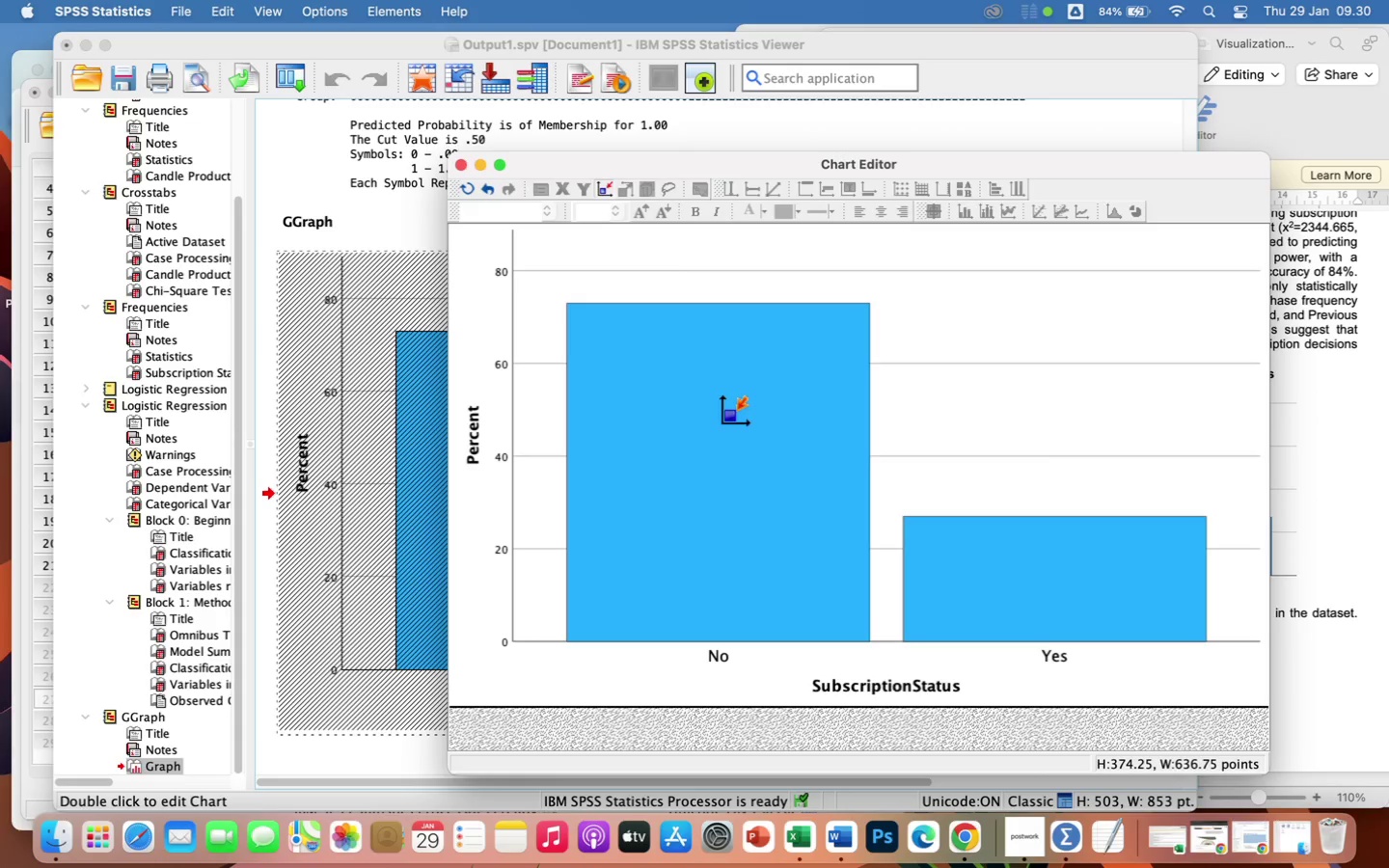 
left_click([734, 410])
 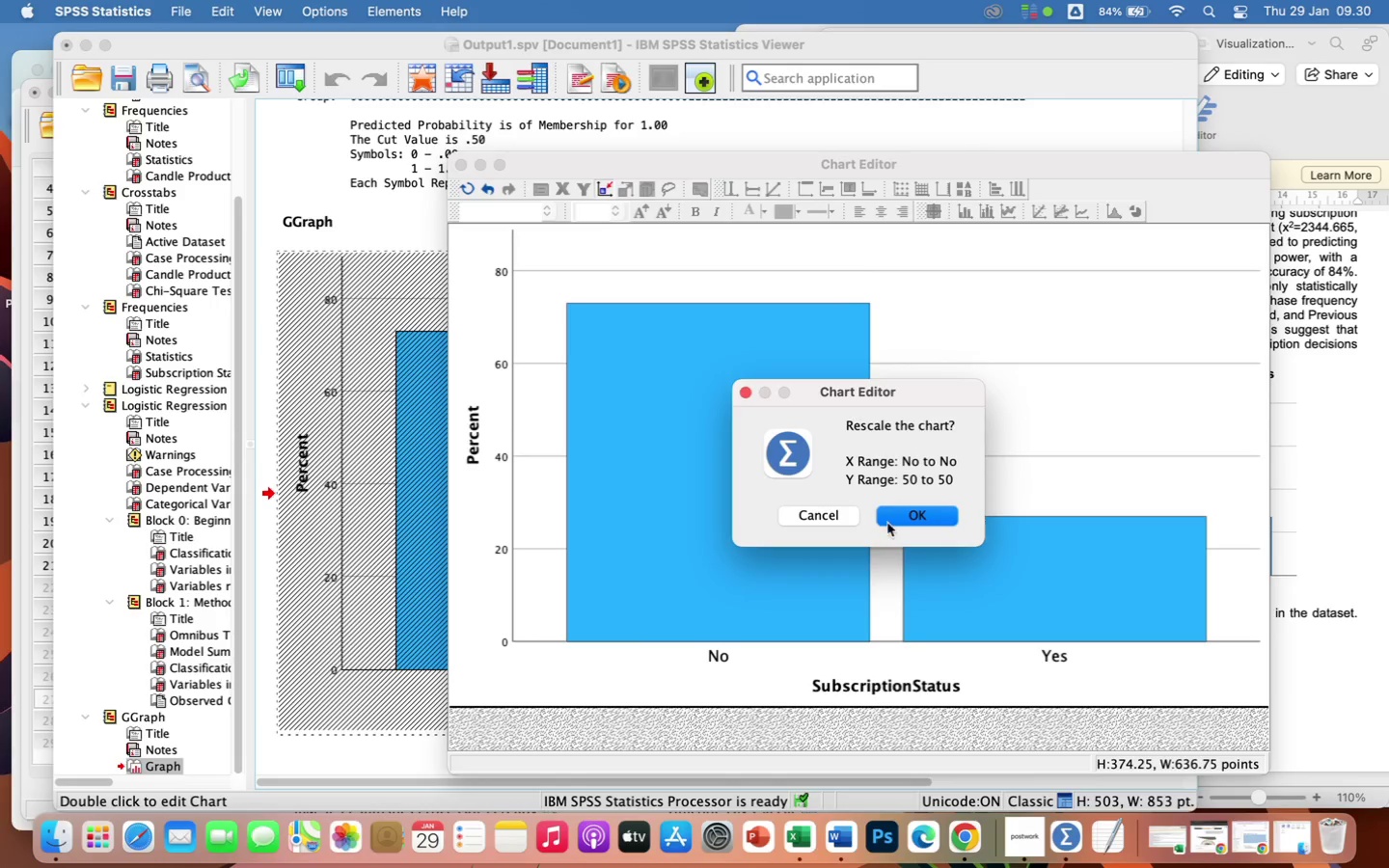 
left_click([906, 516])
 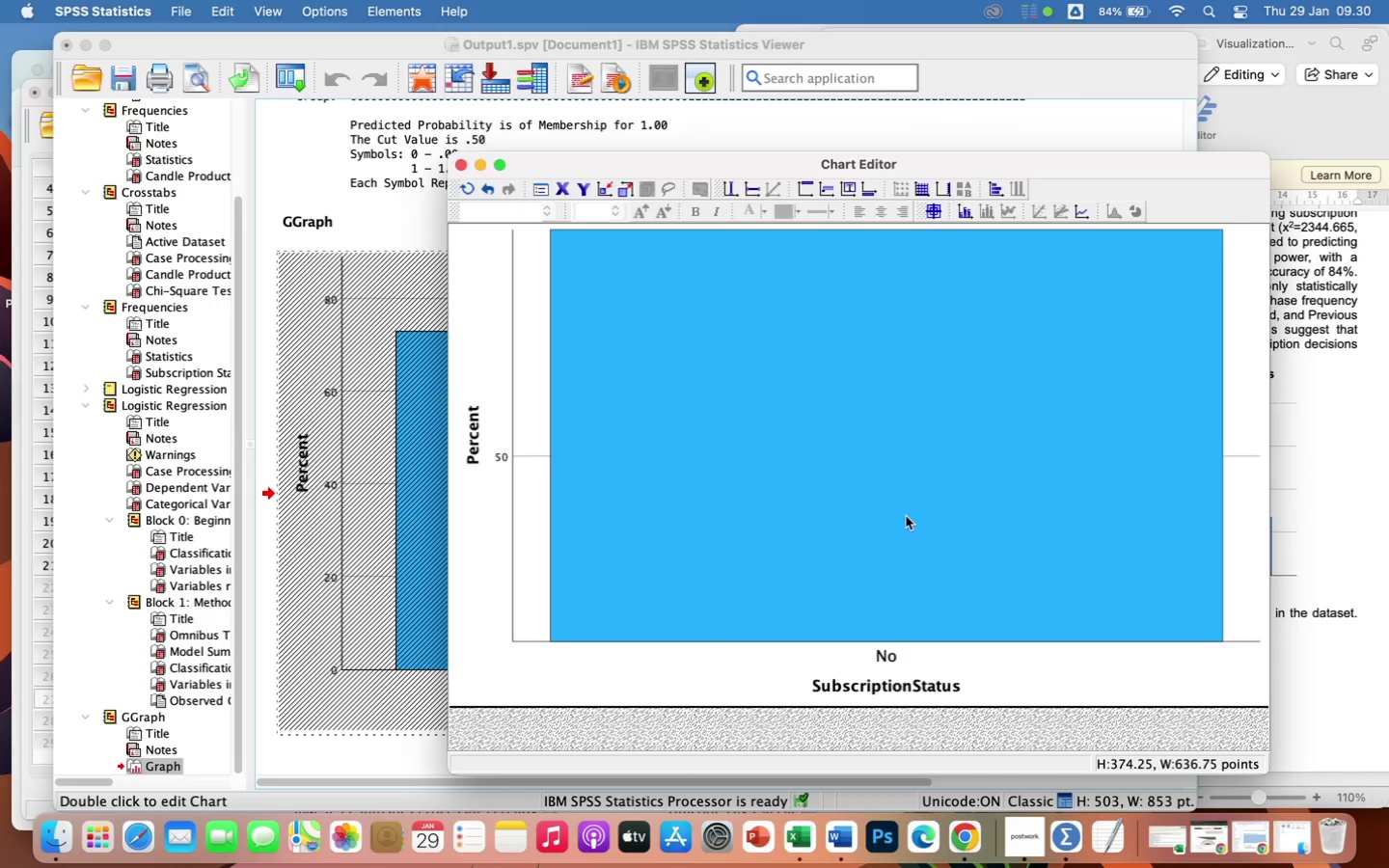 
scroll: coordinate [1033, 505], scroll_direction: up, amount: 7.0
 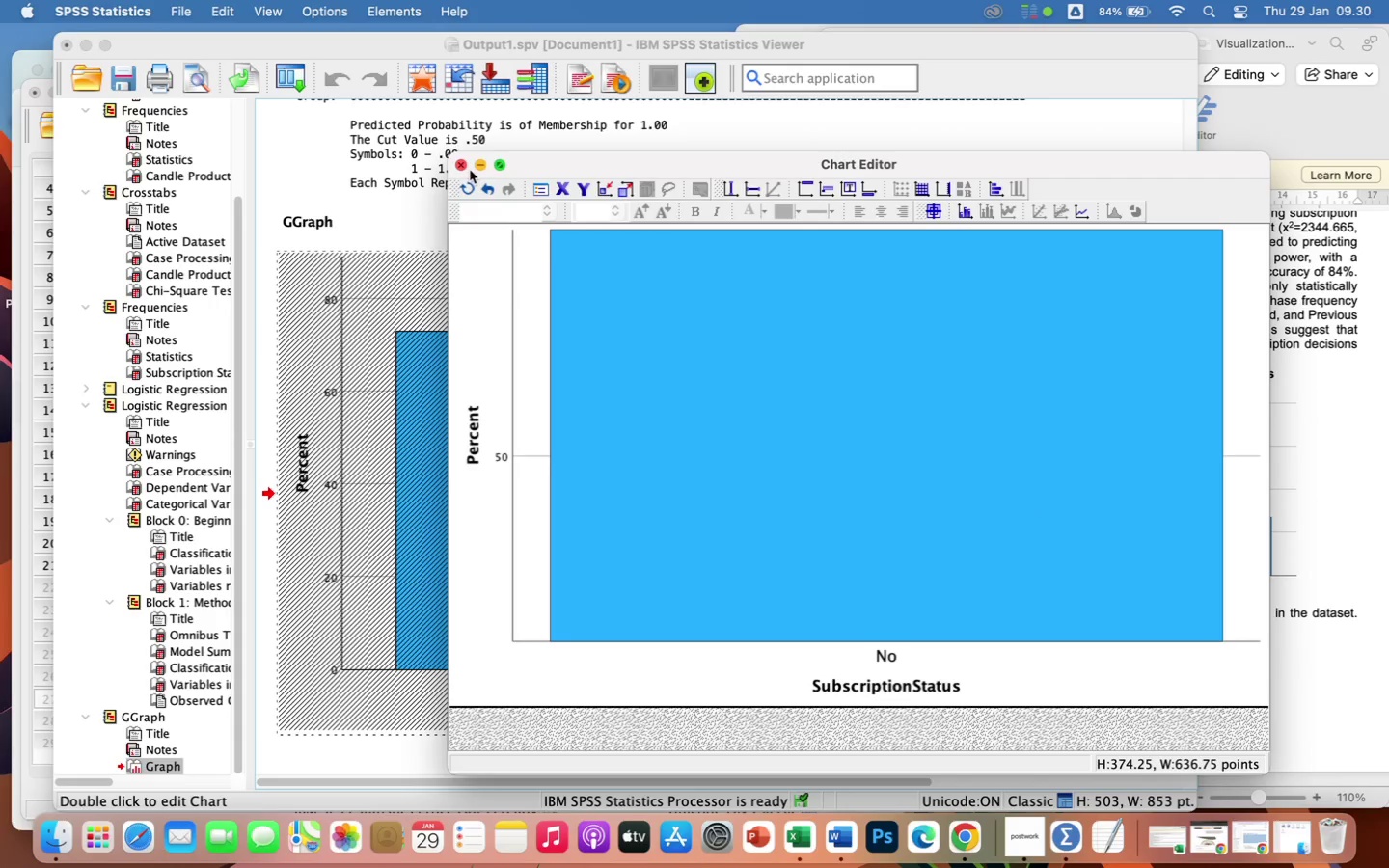 
left_click([462, 166])
 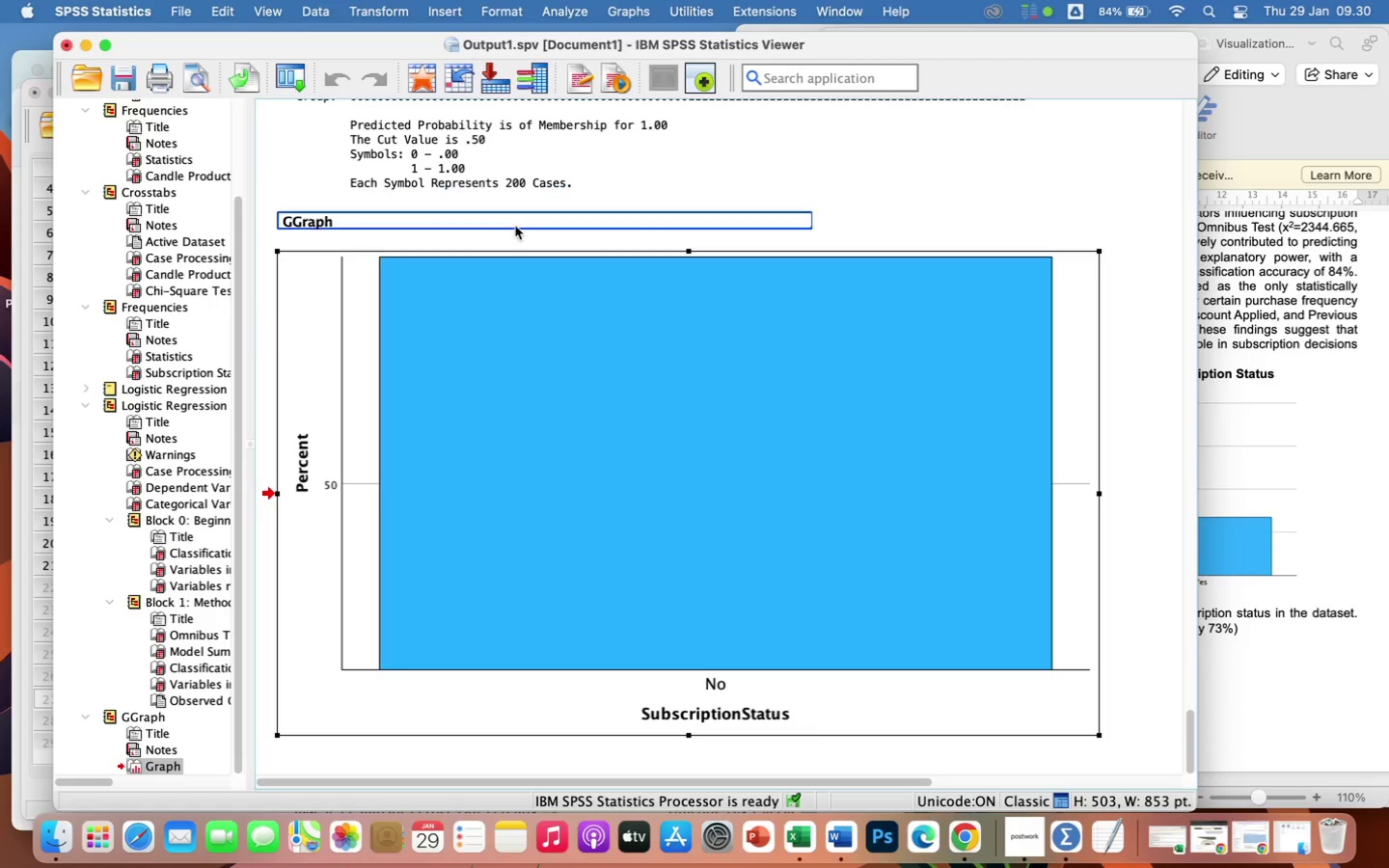 
scroll: coordinate [671, 370], scroll_direction: up, amount: 3.0
 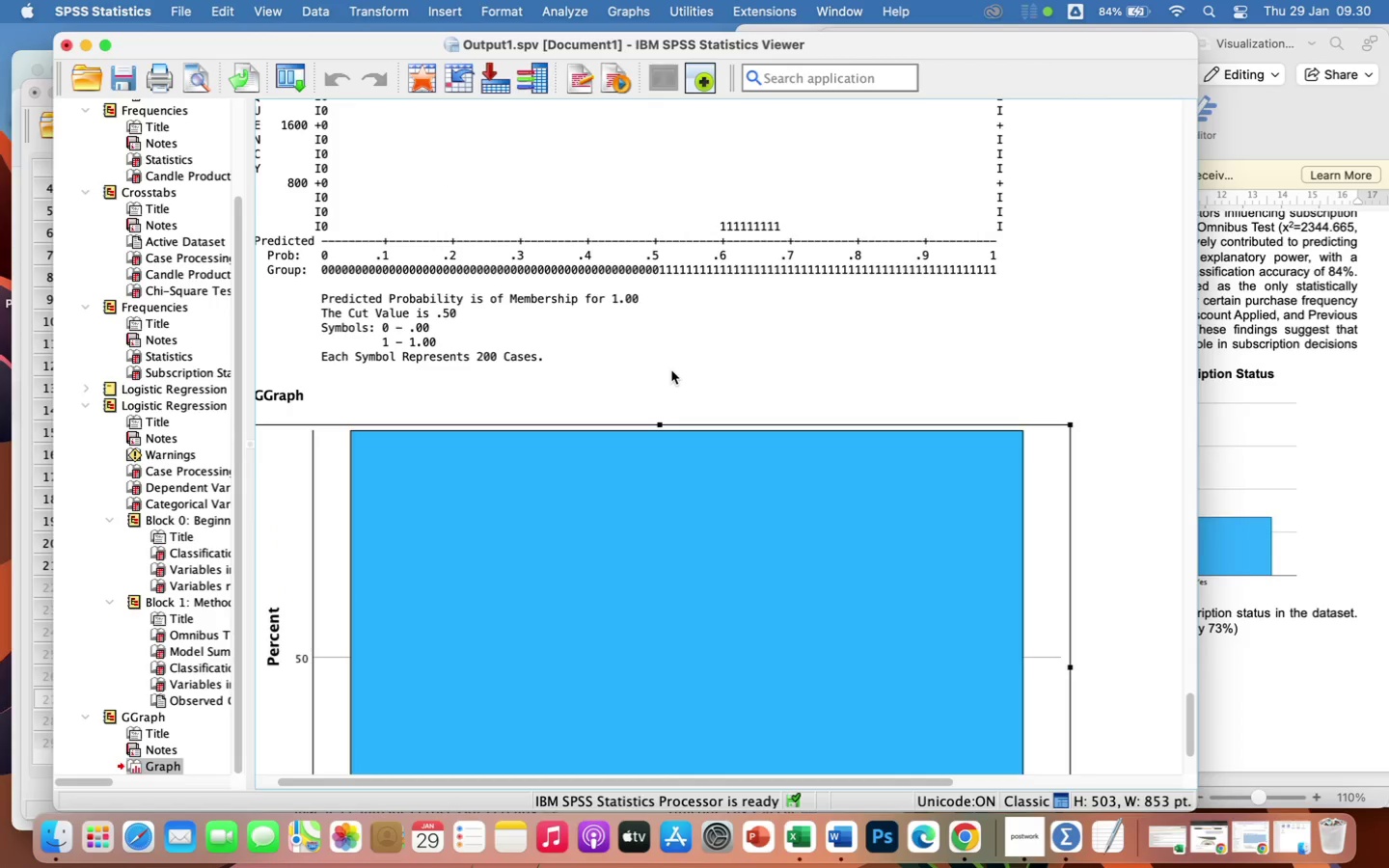 
scroll: coordinate [567, 461], scroll_direction: down, amount: 22.0
 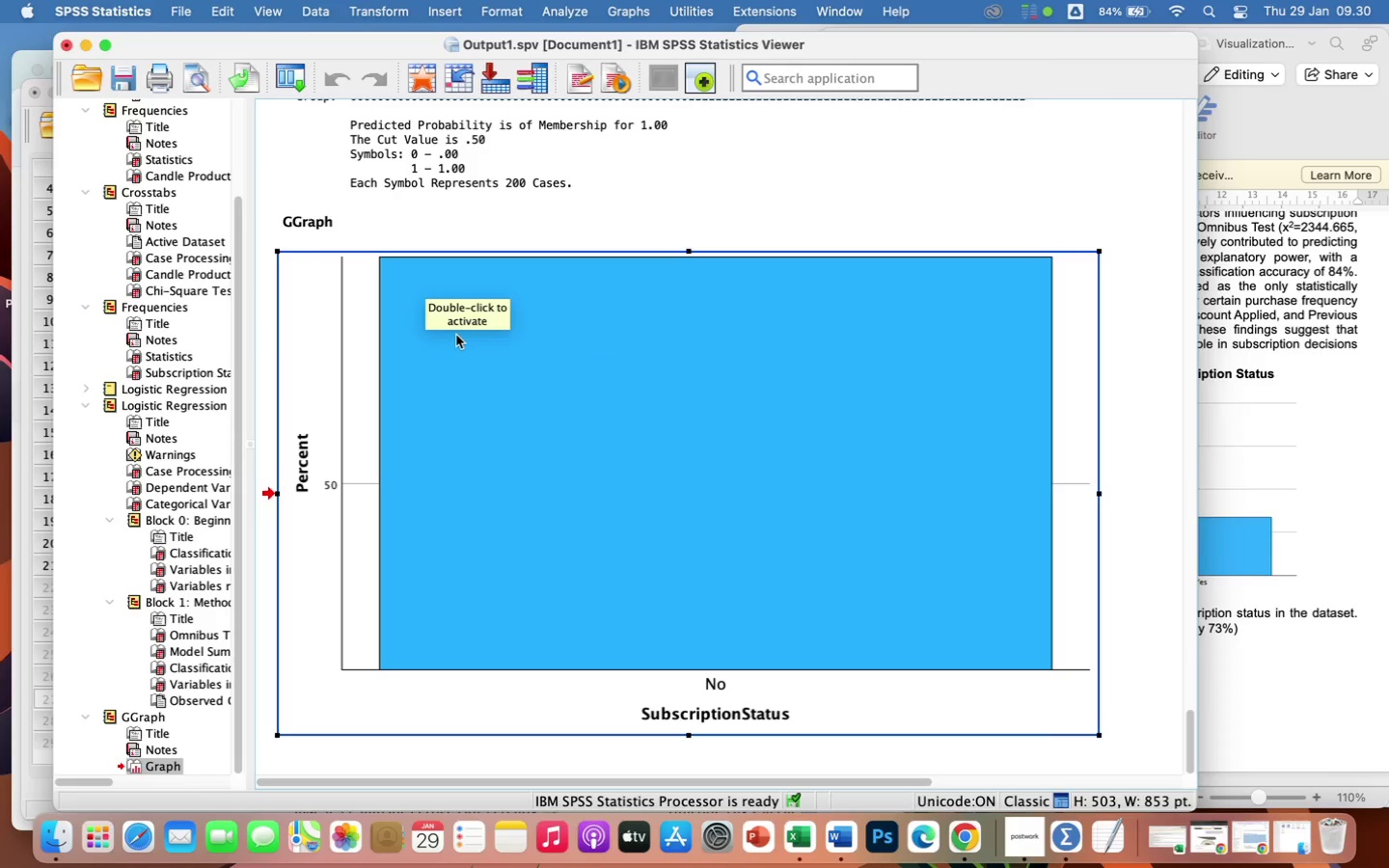 
key(Meta+Z)
 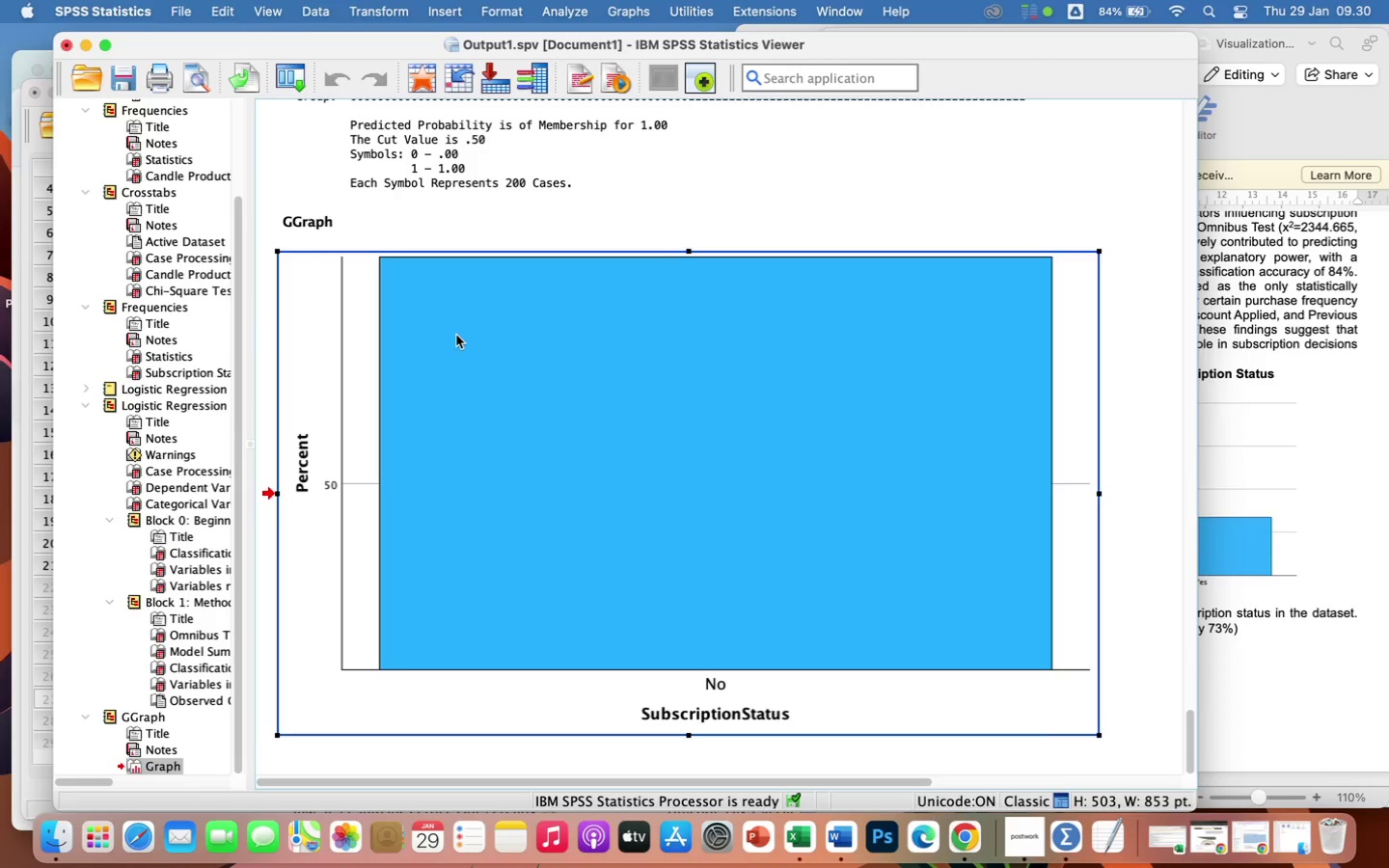 
double_click([456, 335])
 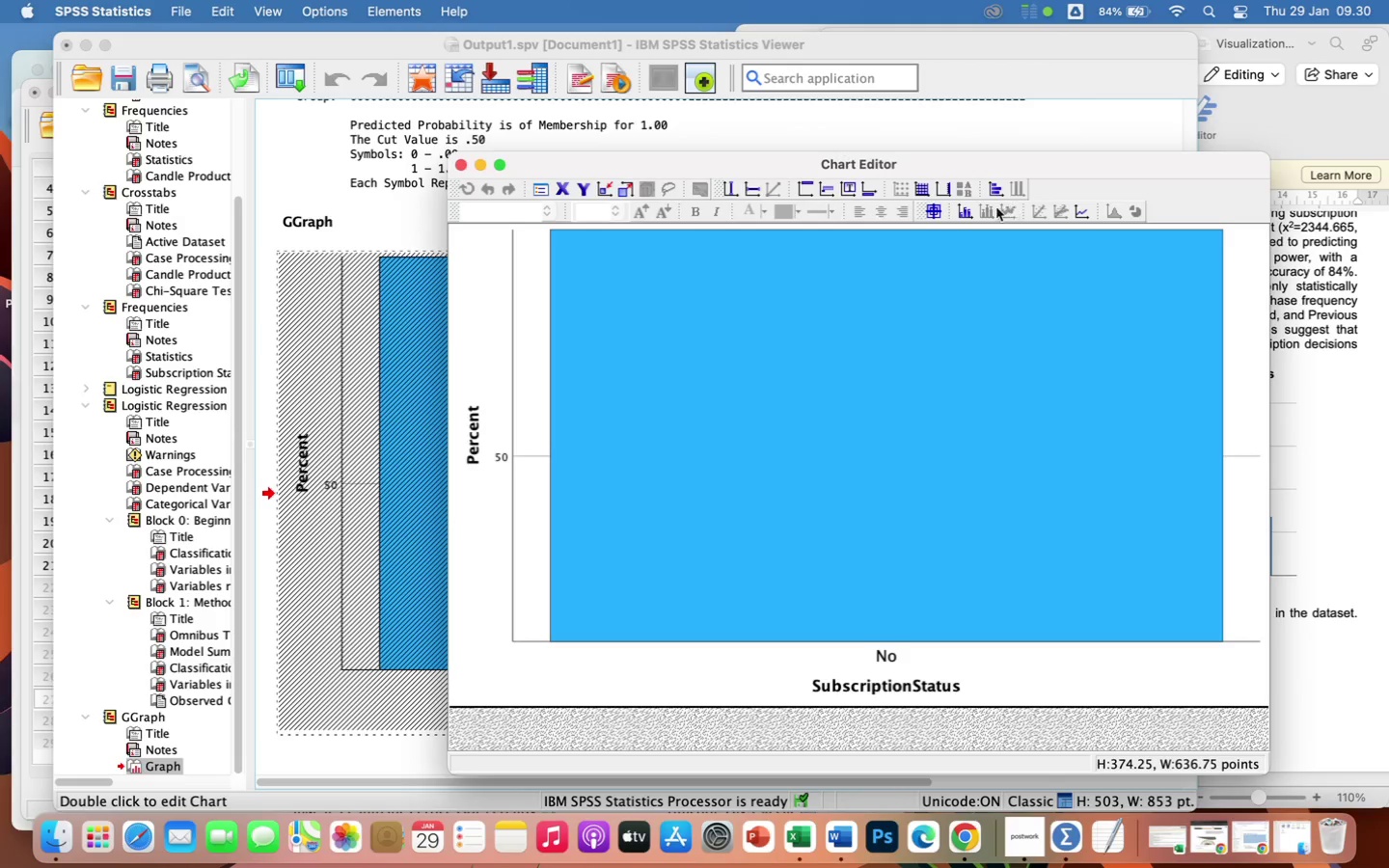 
left_click([962, 211])
 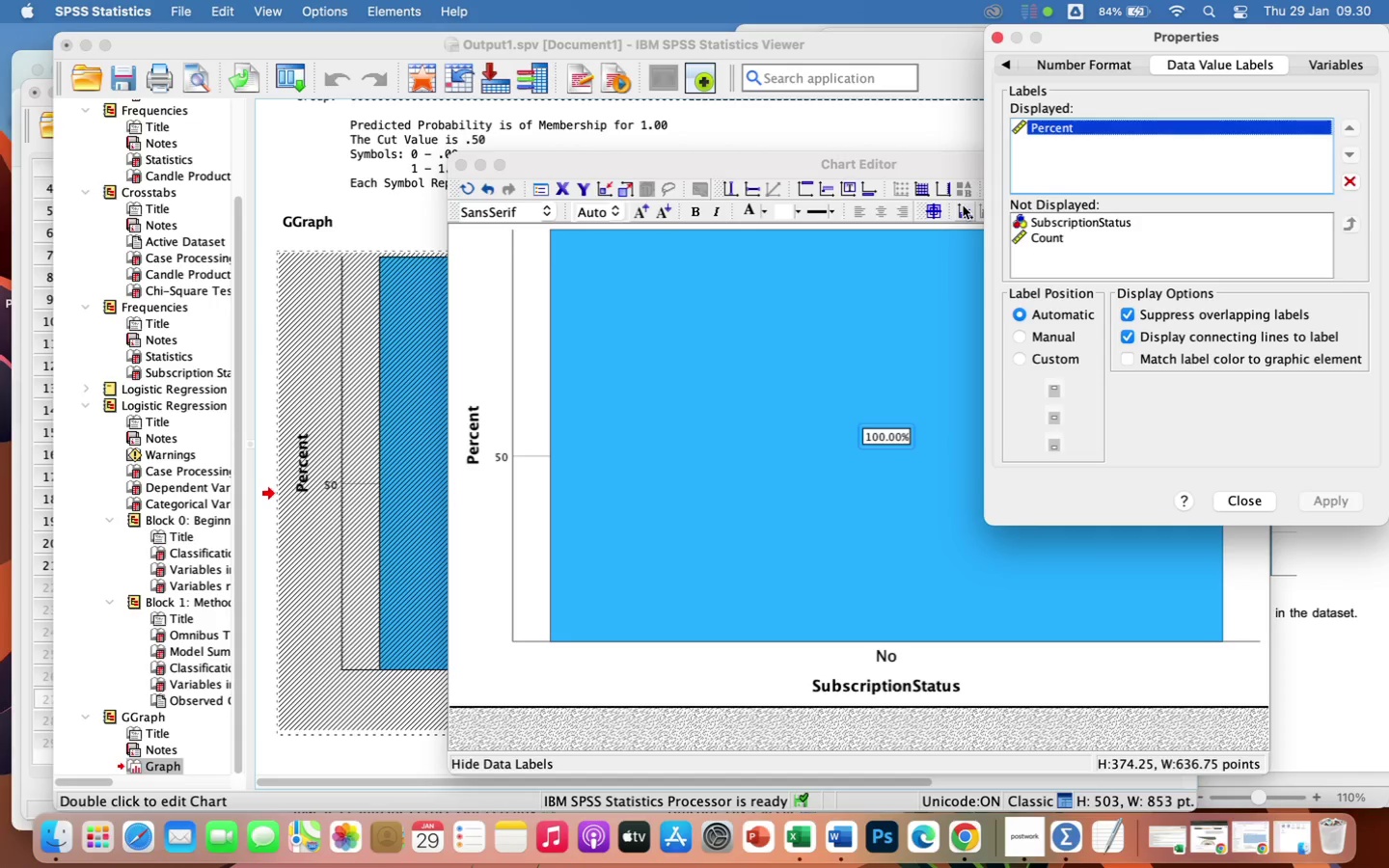 
wait(9.0)
 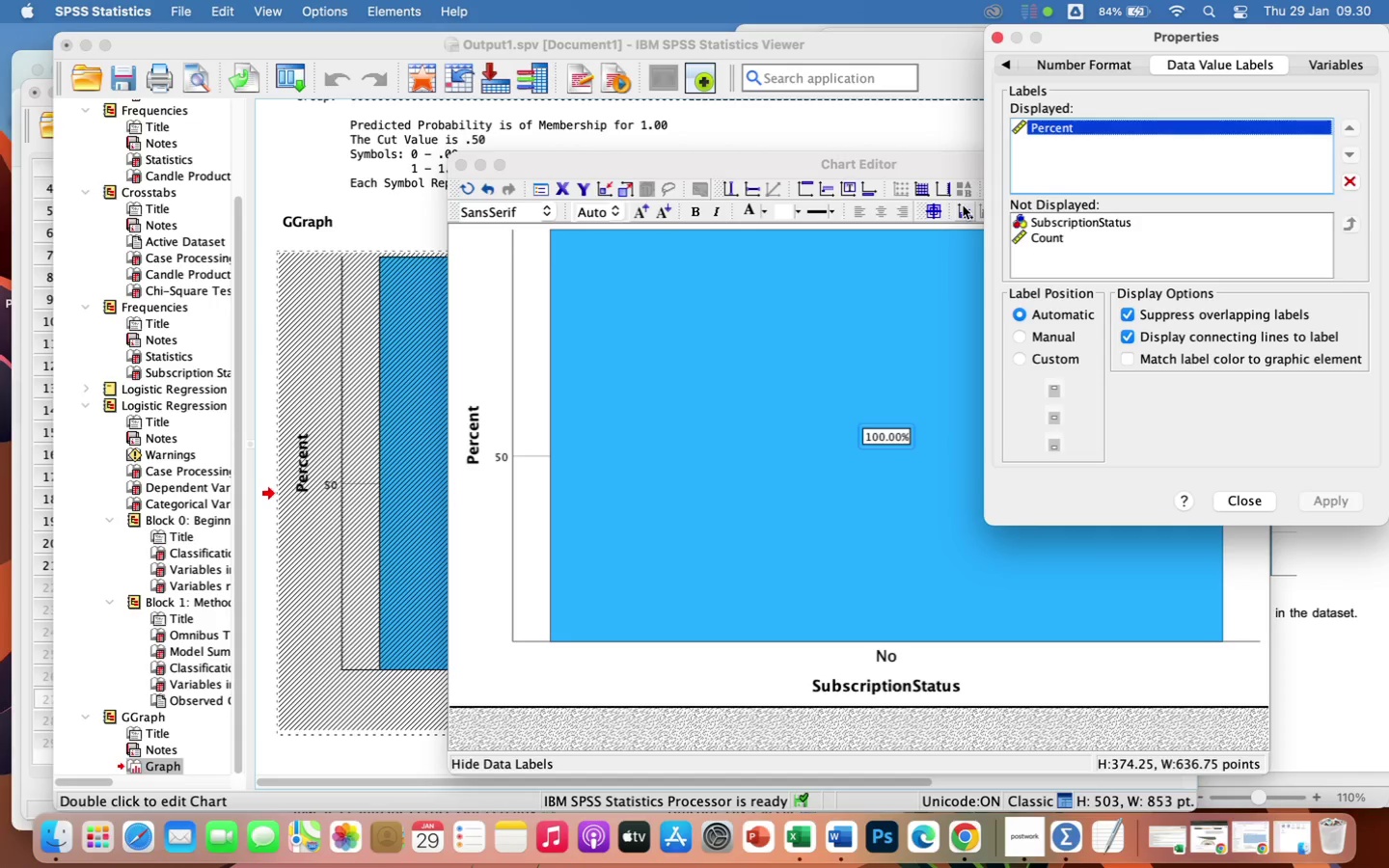 
left_click([1130, 337])
 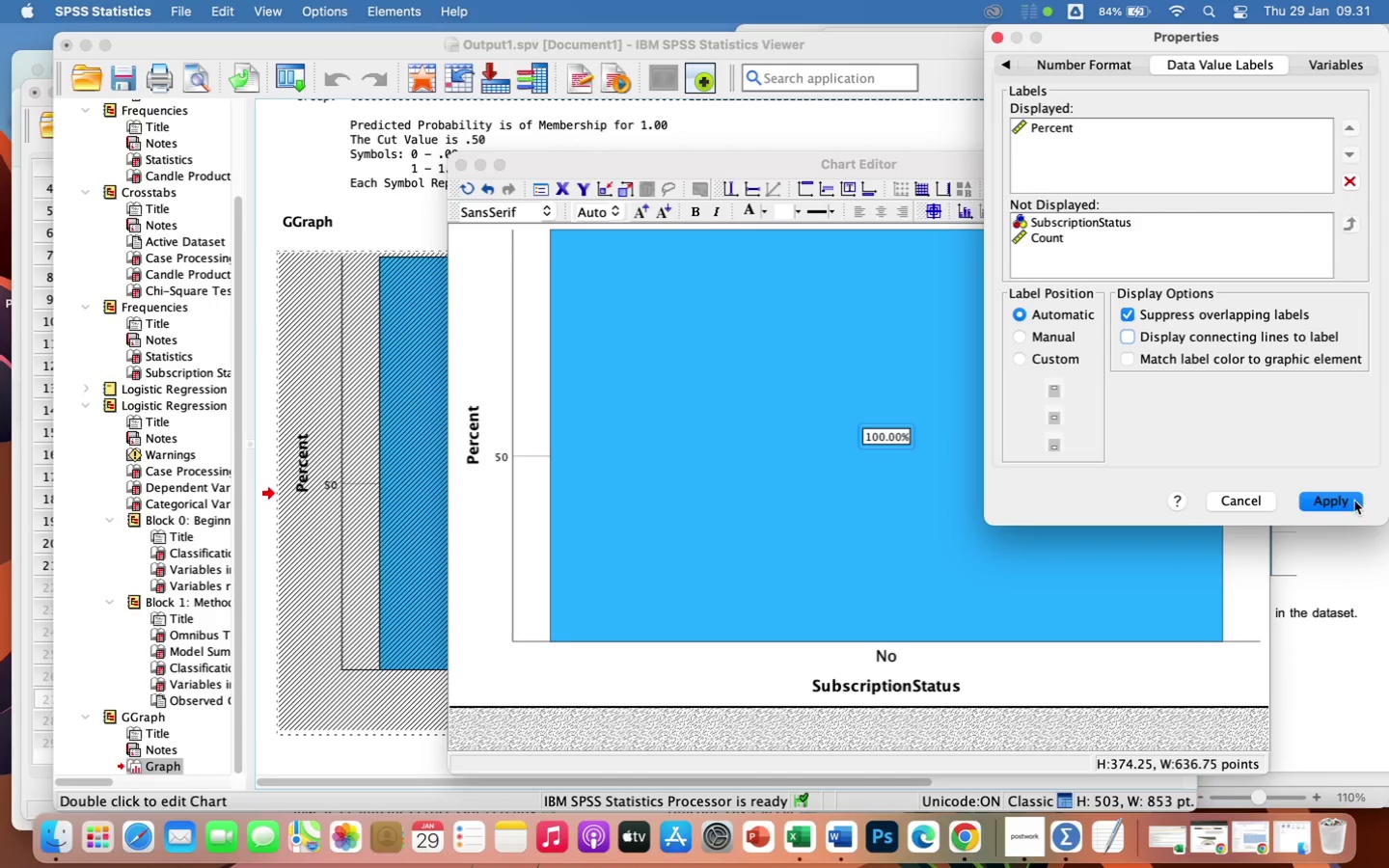 
left_click([1341, 504])
 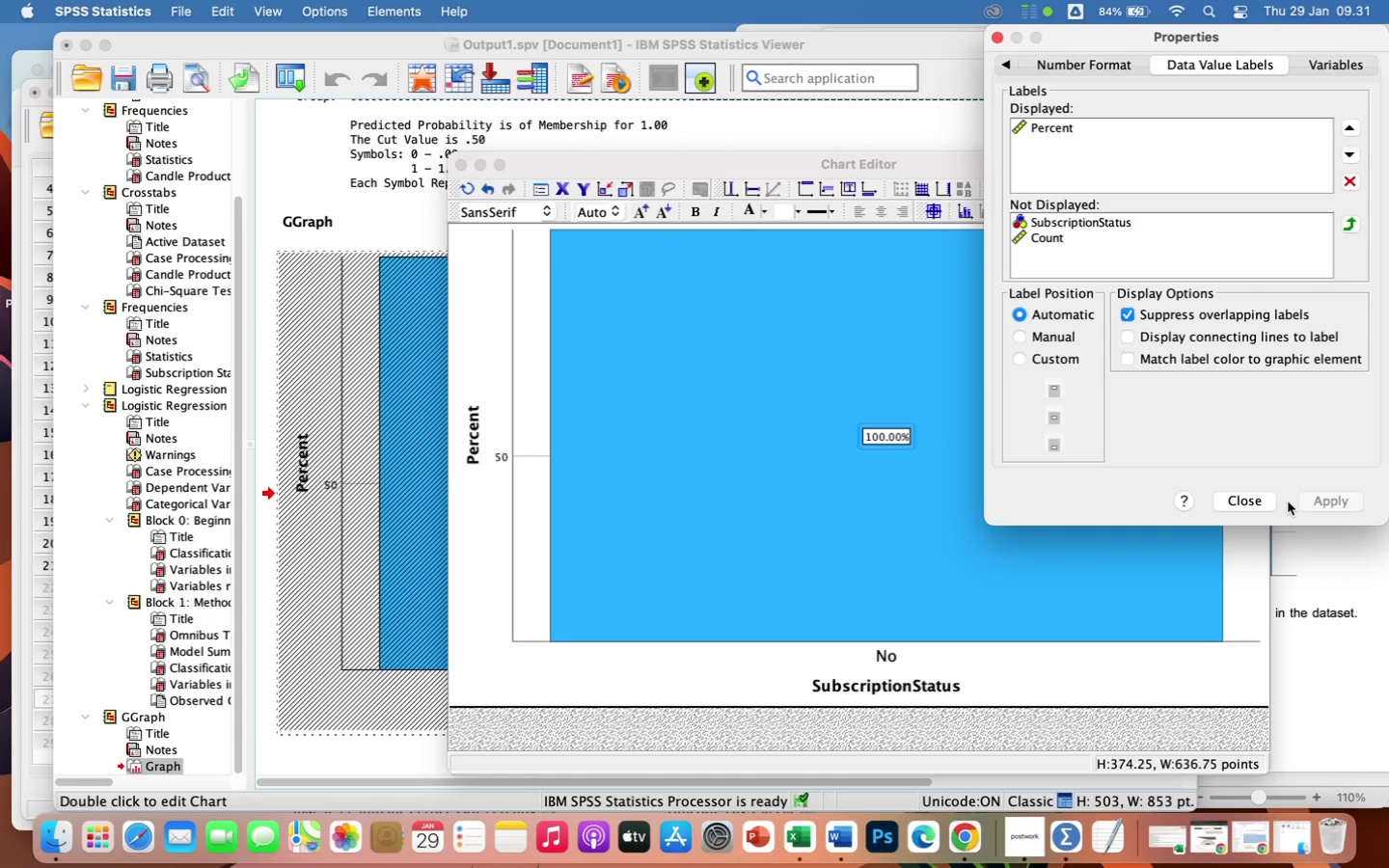 
left_click([1259, 502])
 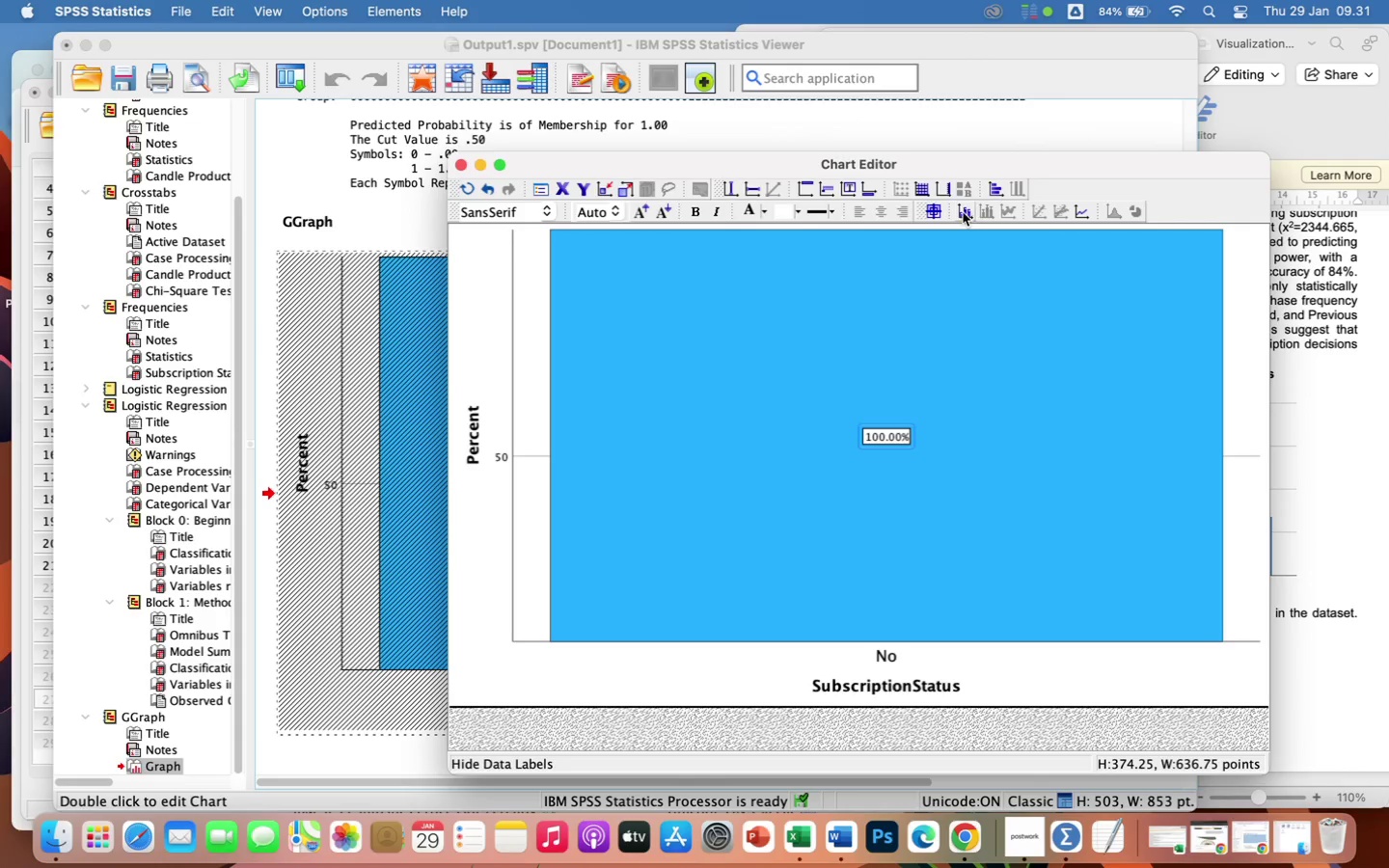 
left_click([959, 212])
 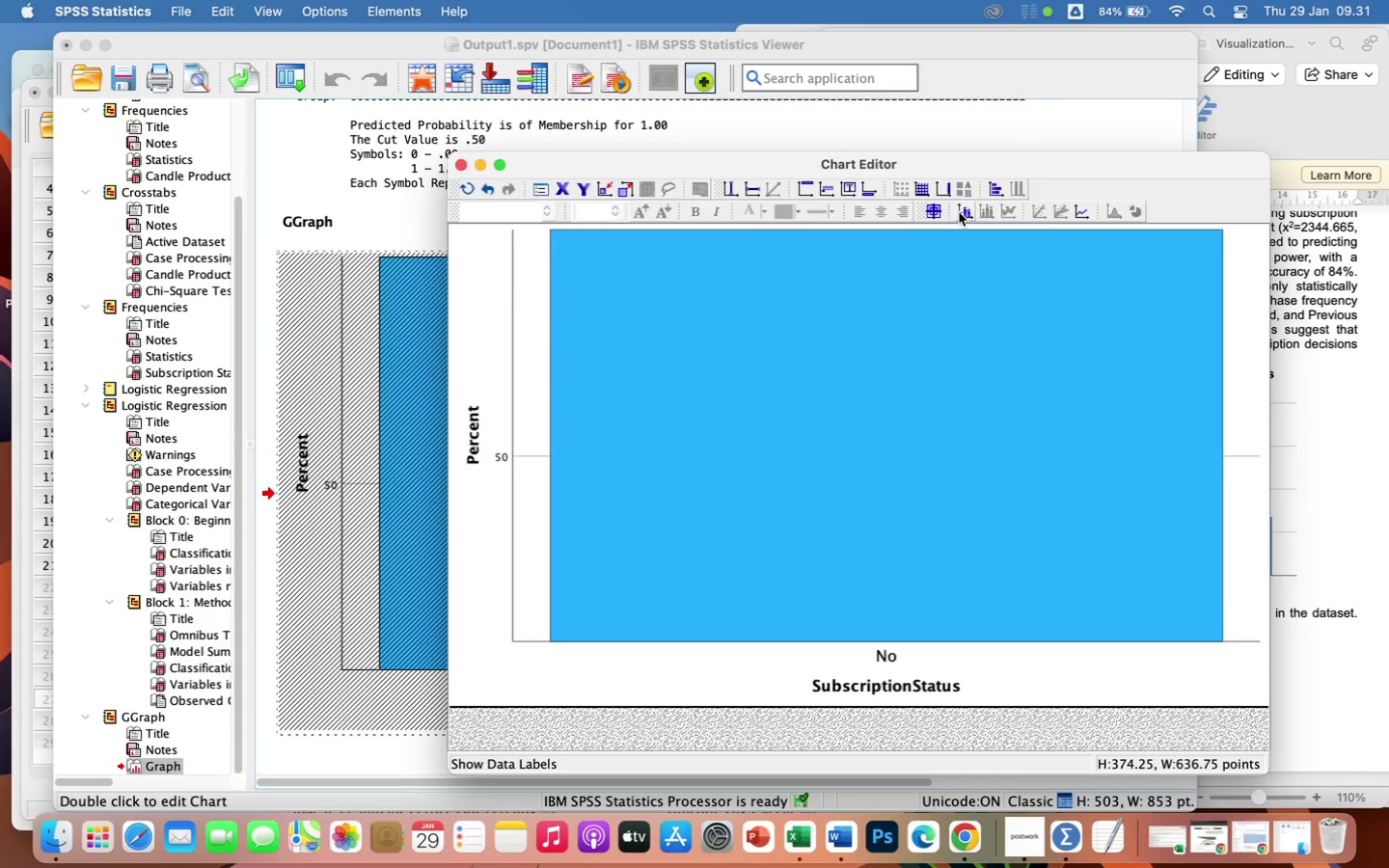 
right_click([959, 212])
 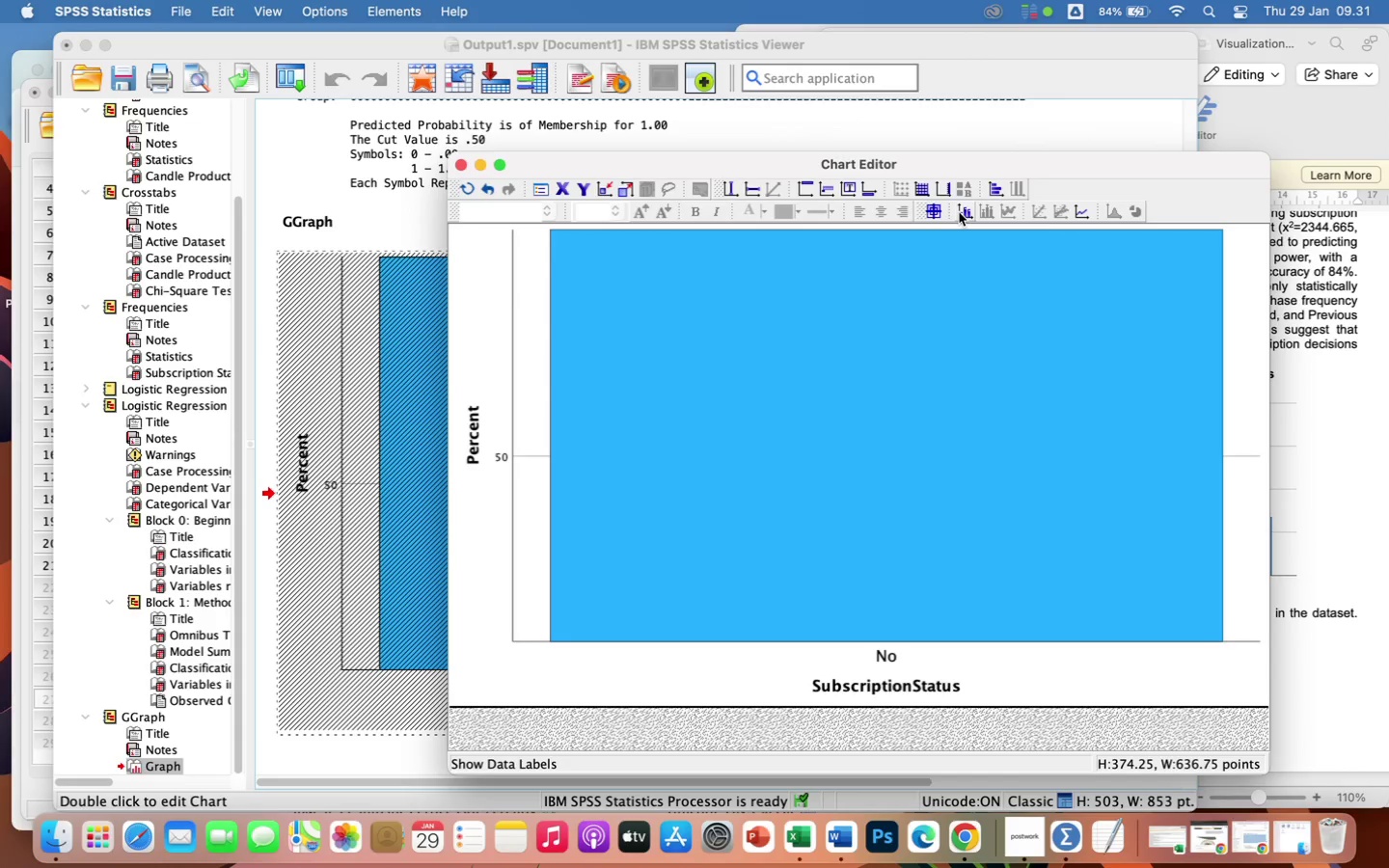 
right_click([959, 212])
 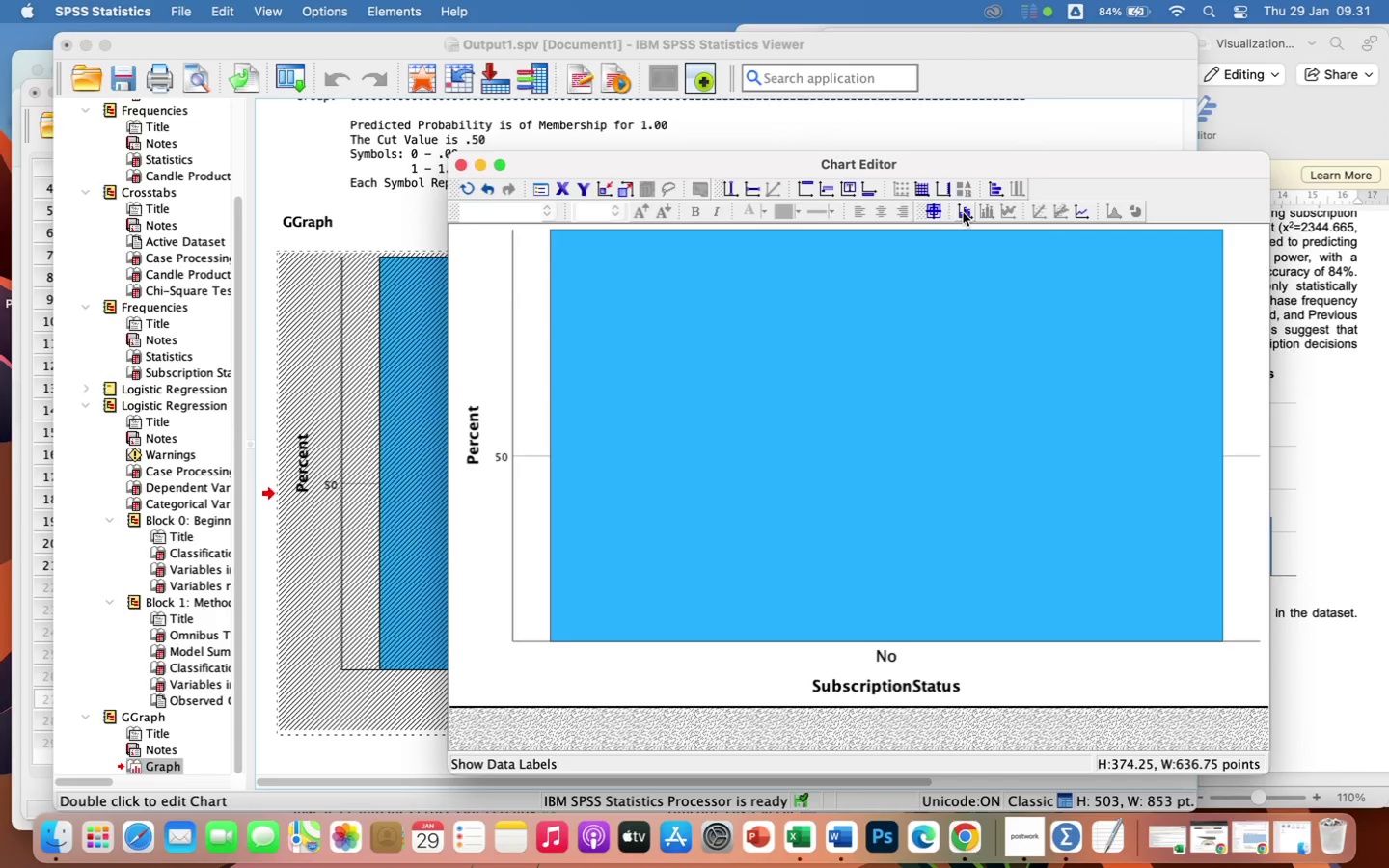 
left_click([963, 213])
 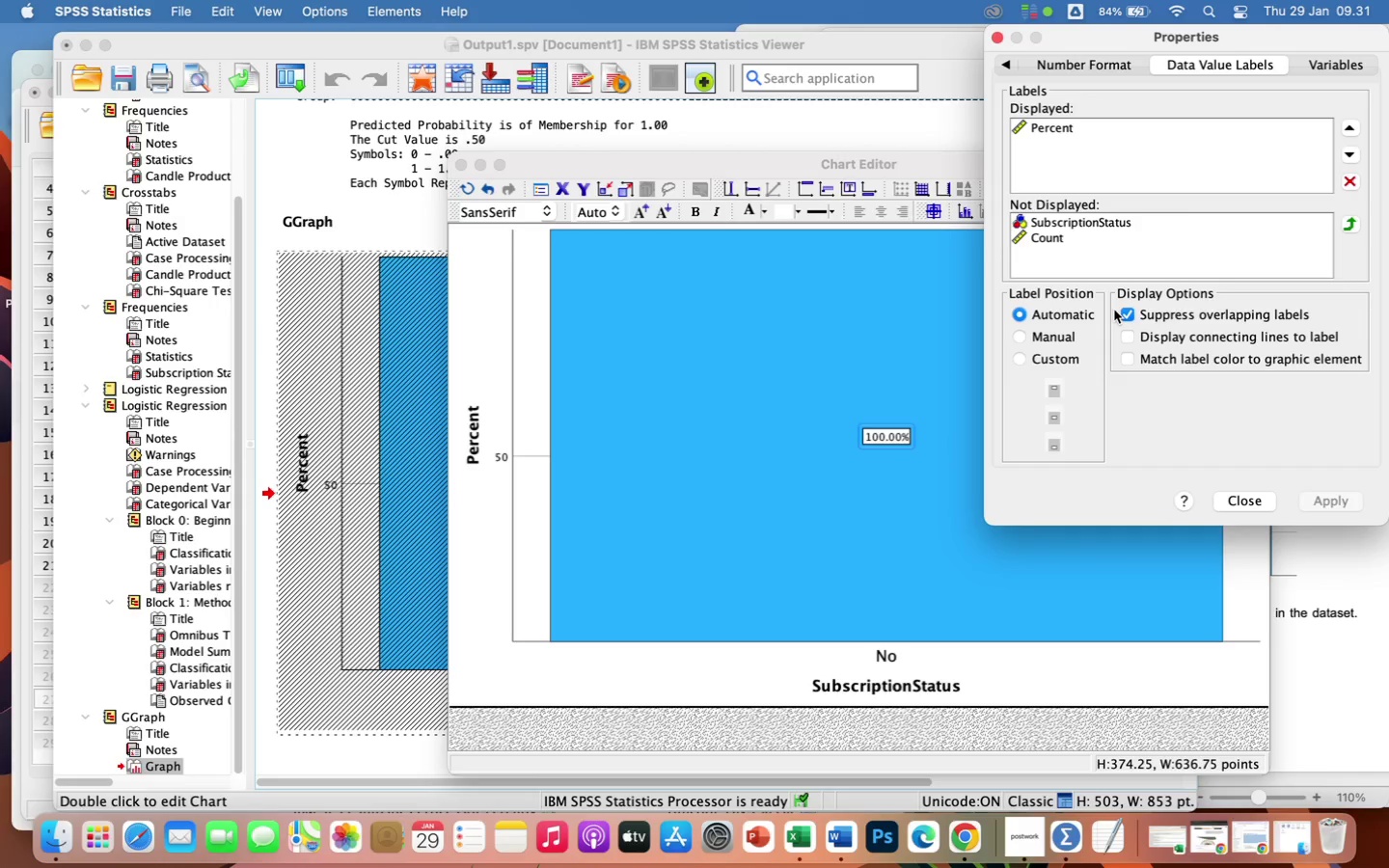 
left_click([1130, 312])
 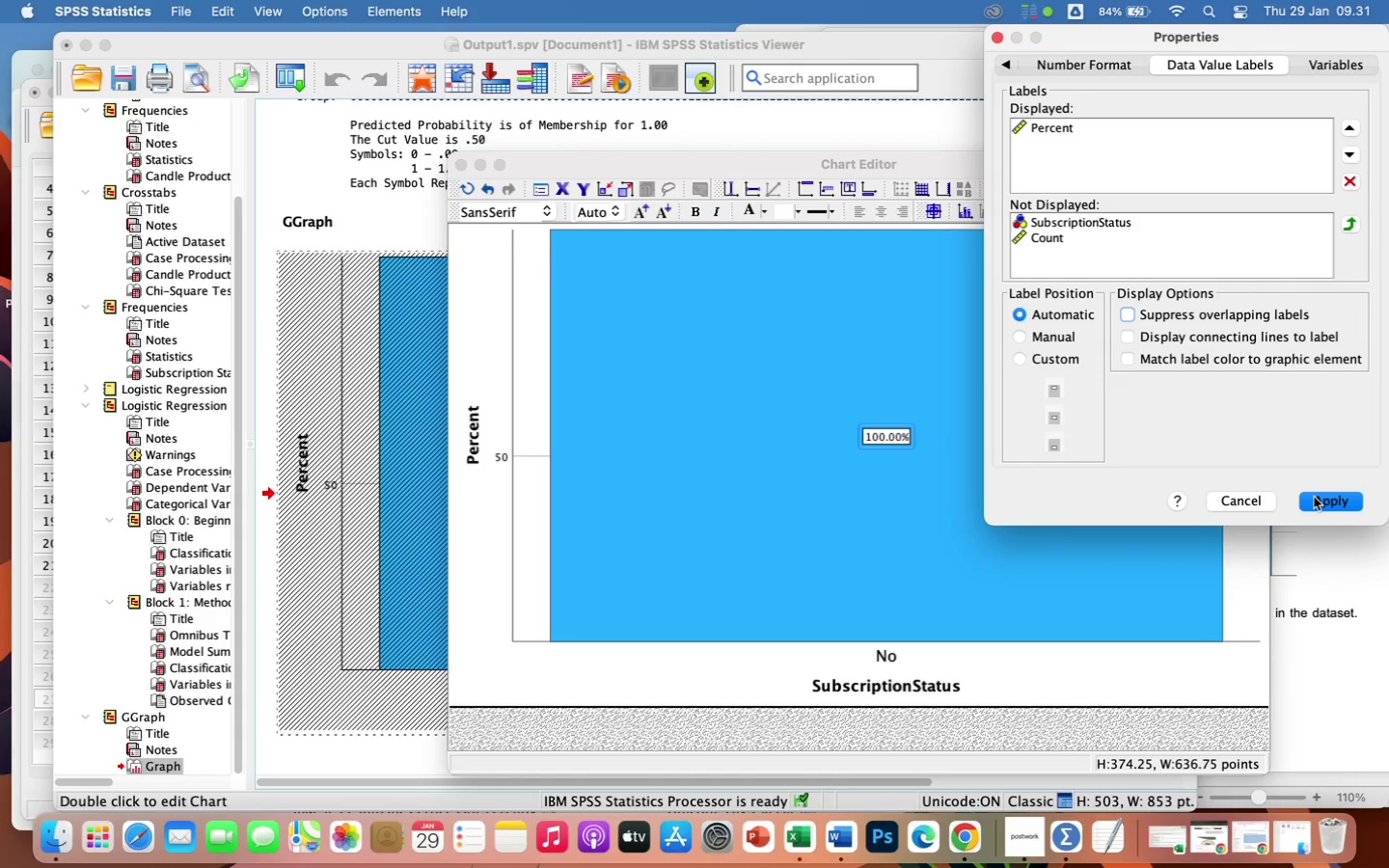 
left_click([1318, 505])
 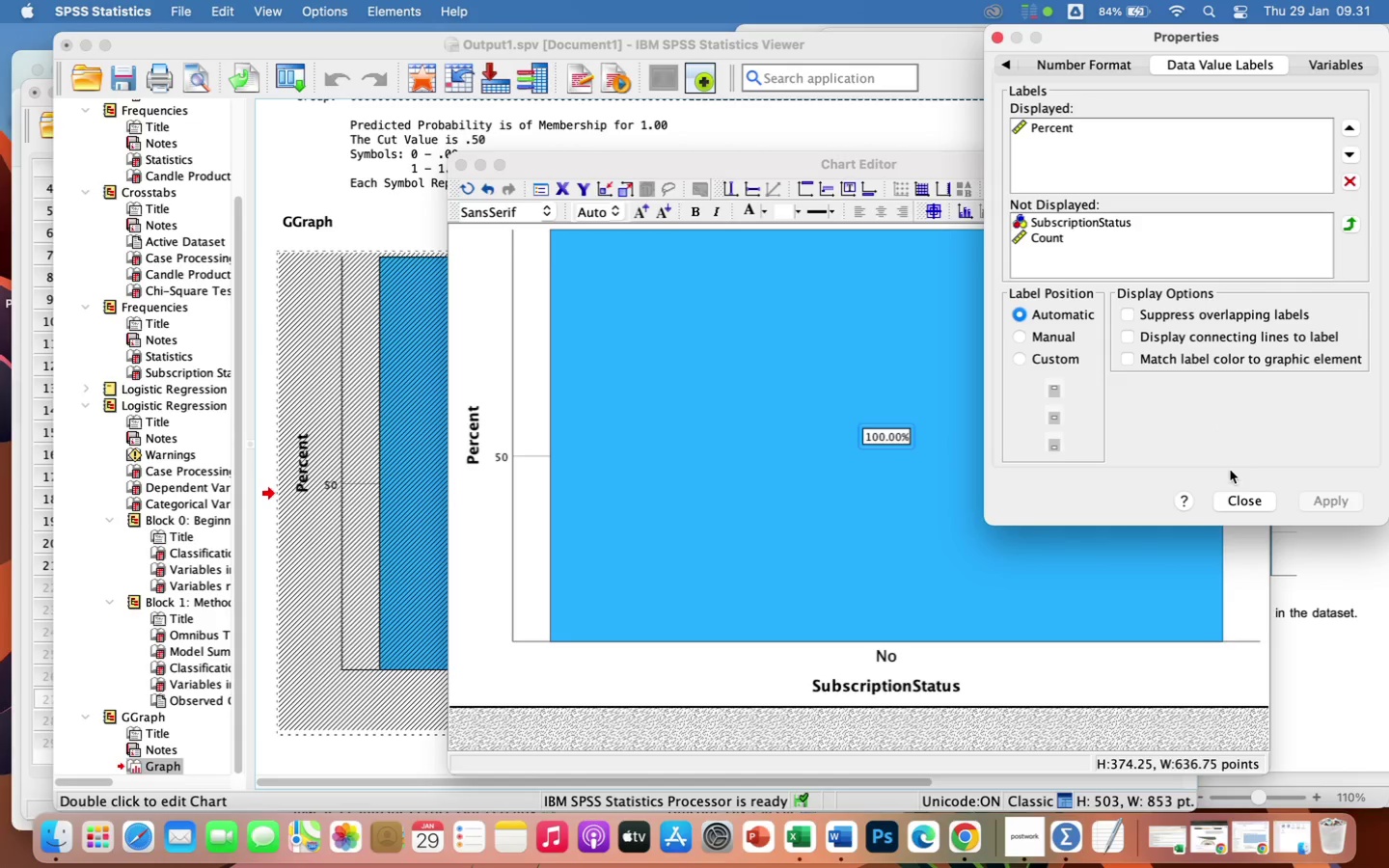 
left_click([1239, 512])
 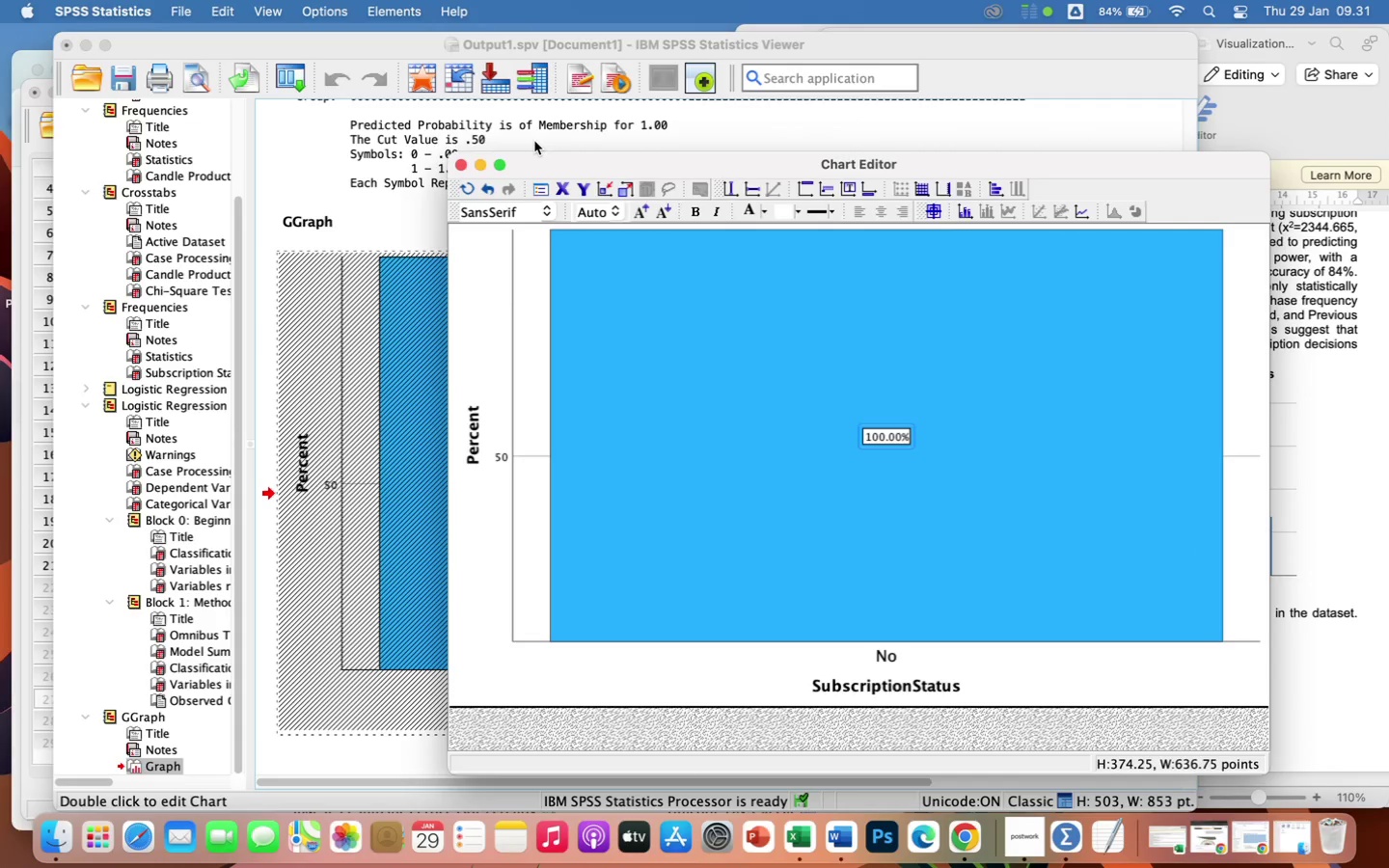 
left_click([458, 166])
 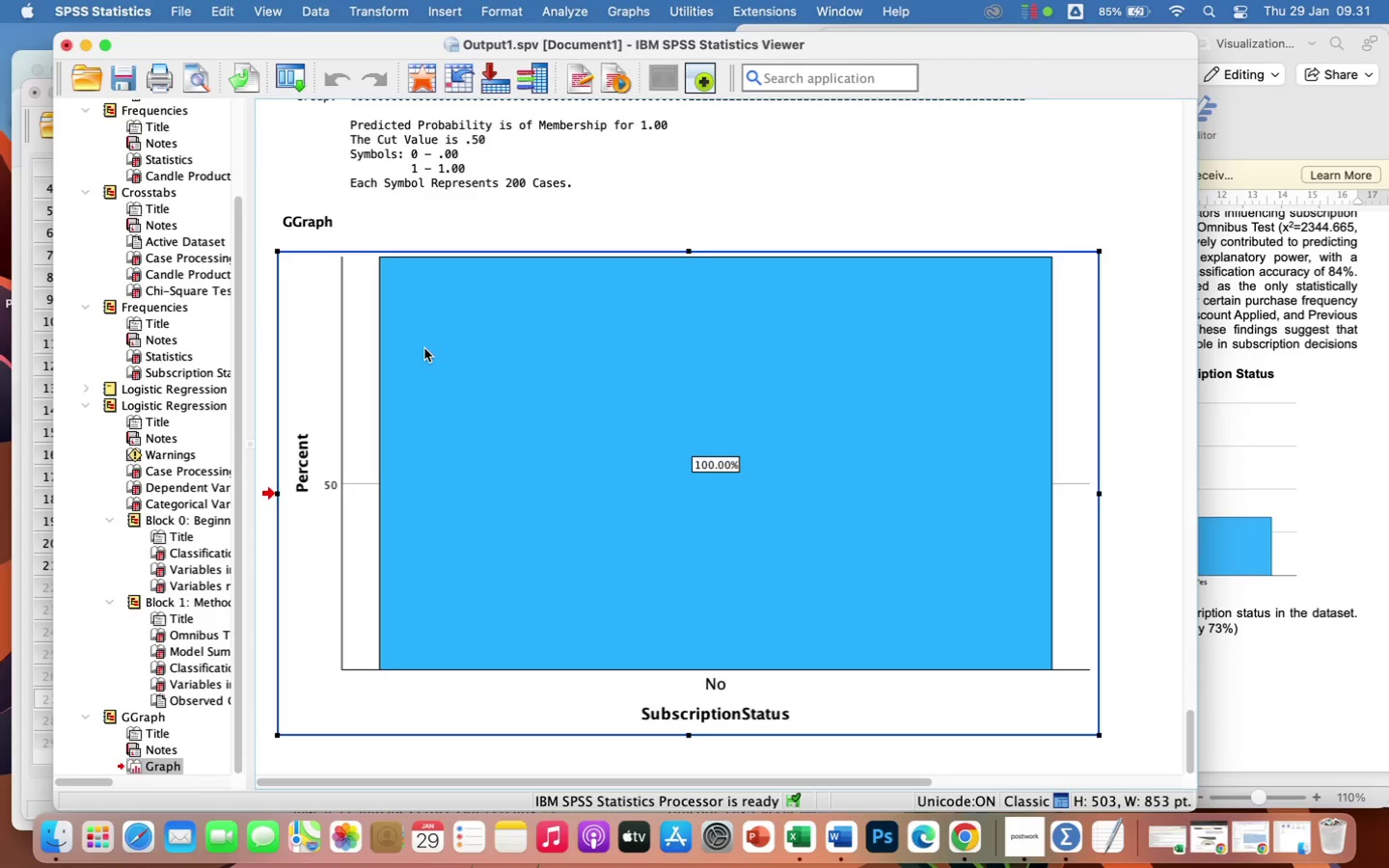 
right_click([424, 348])
 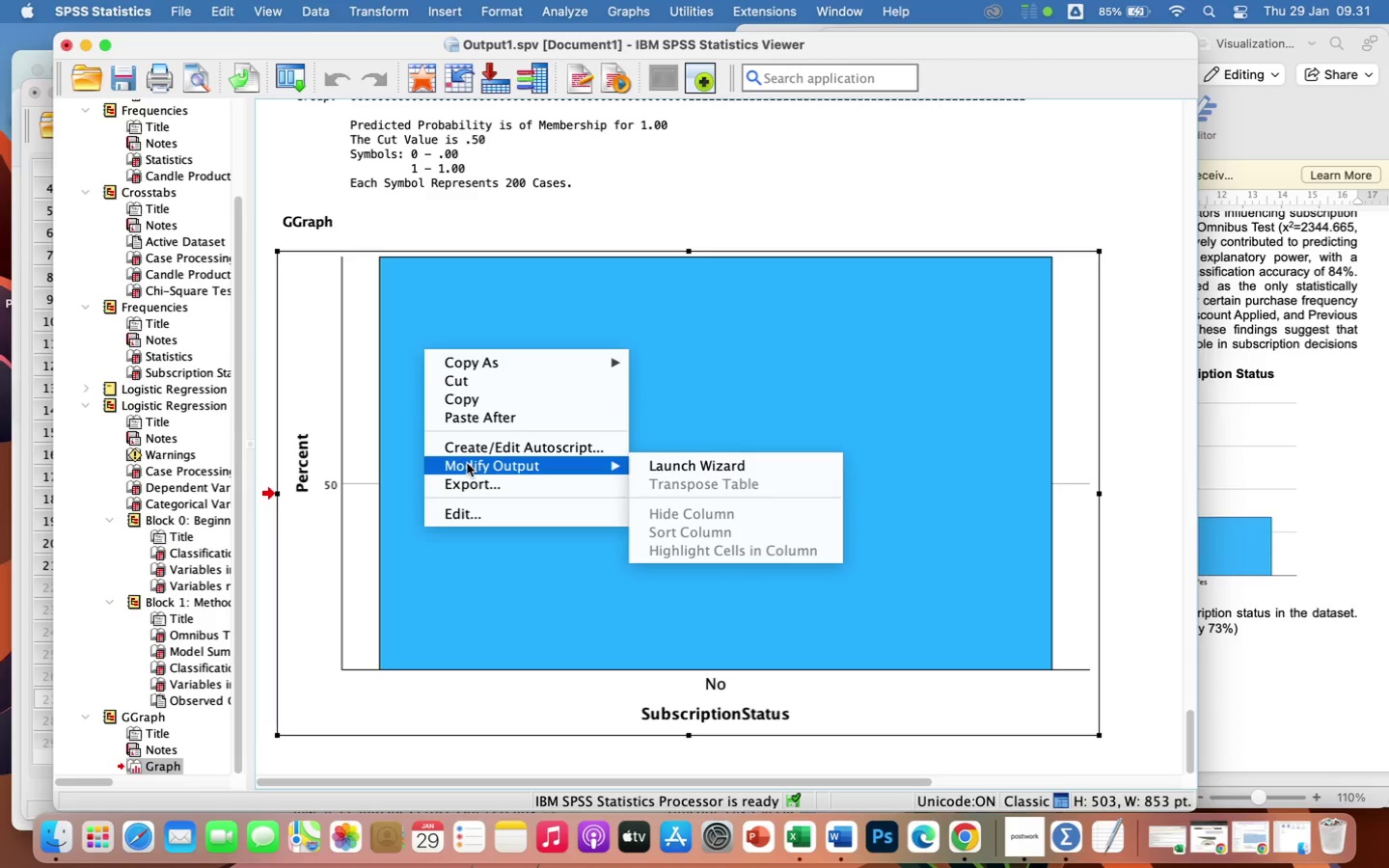 
wait(10.11)
 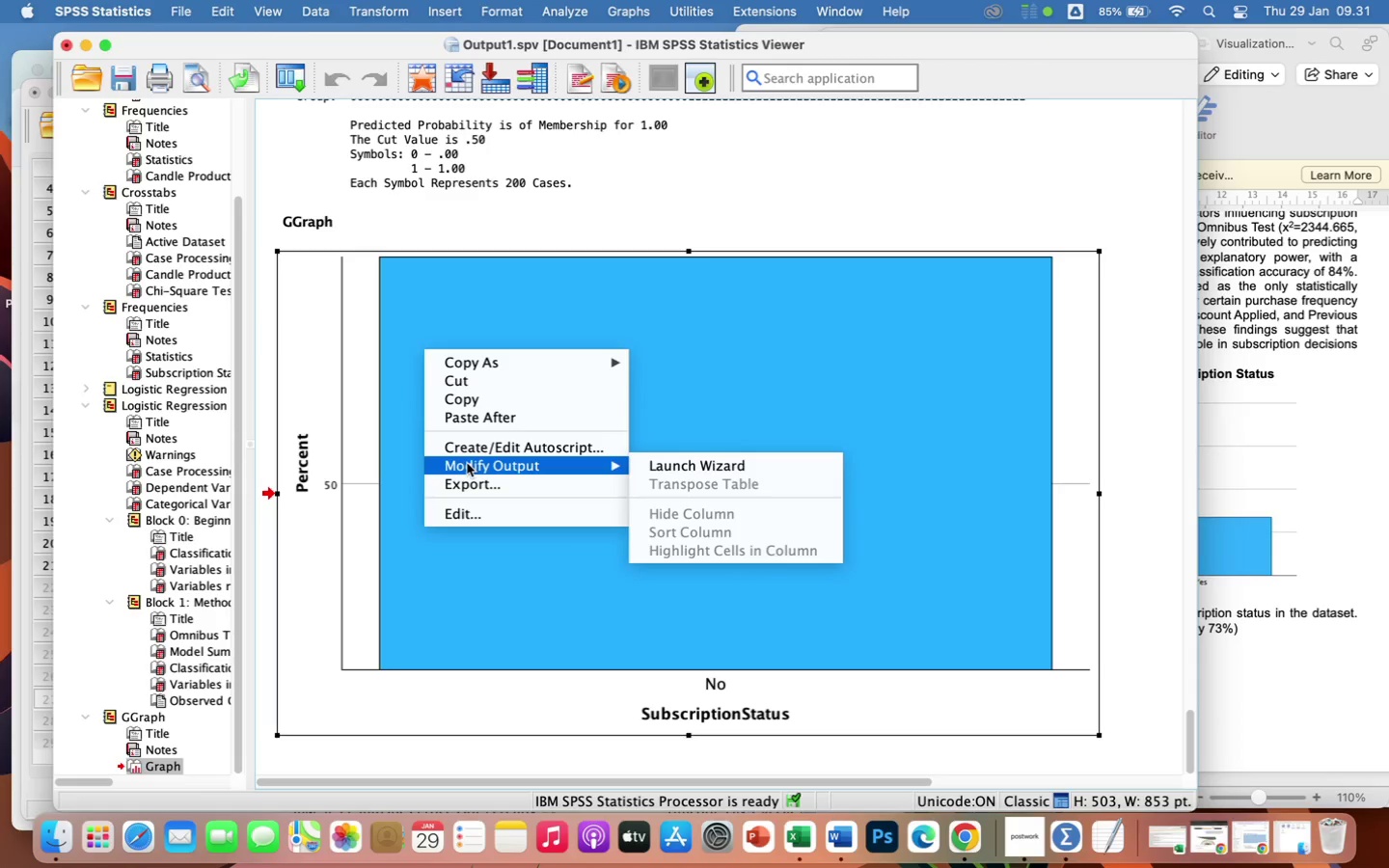 
left_click([704, 354])
 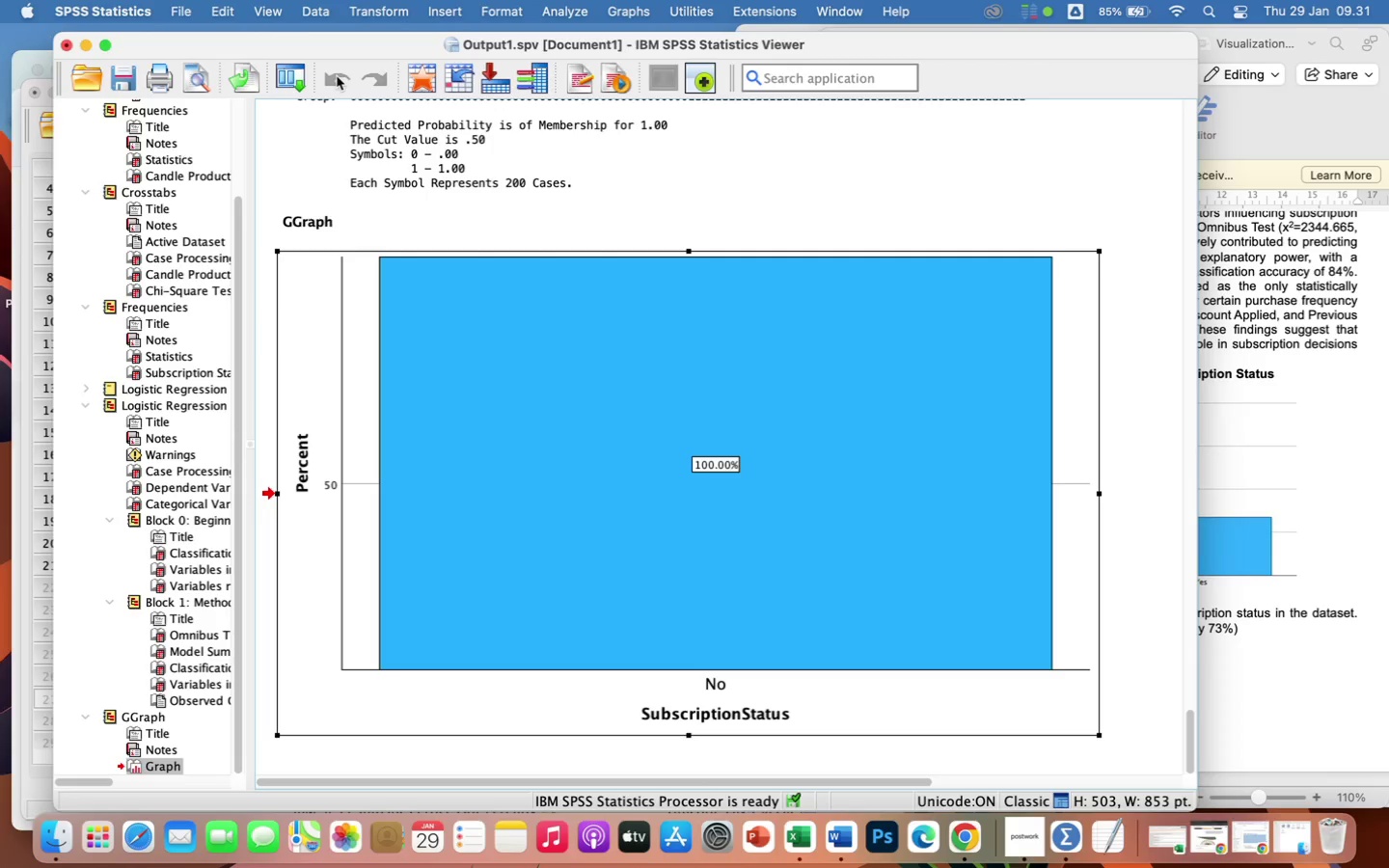 
double_click([337, 76])
 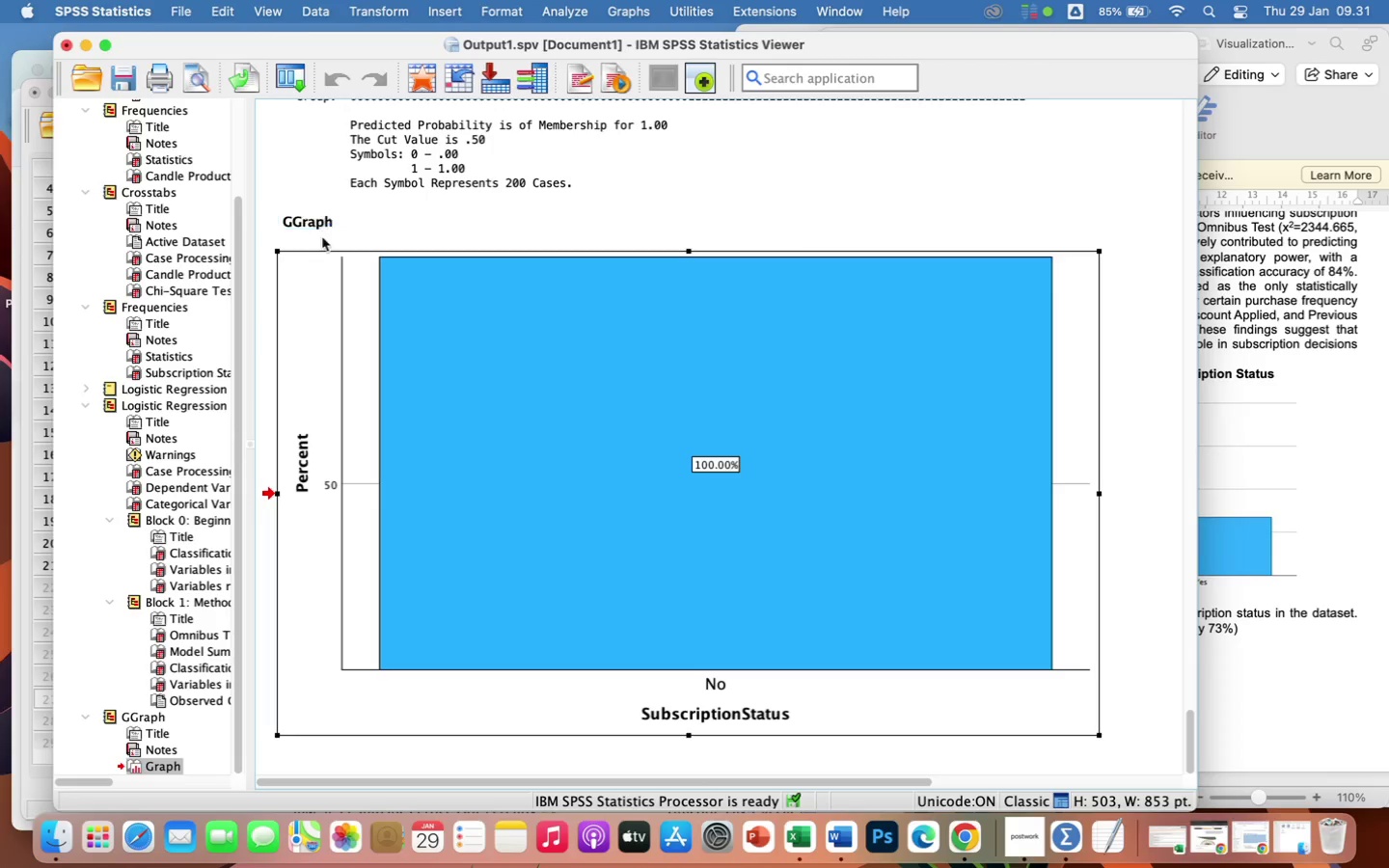 
left_click([313, 293])
 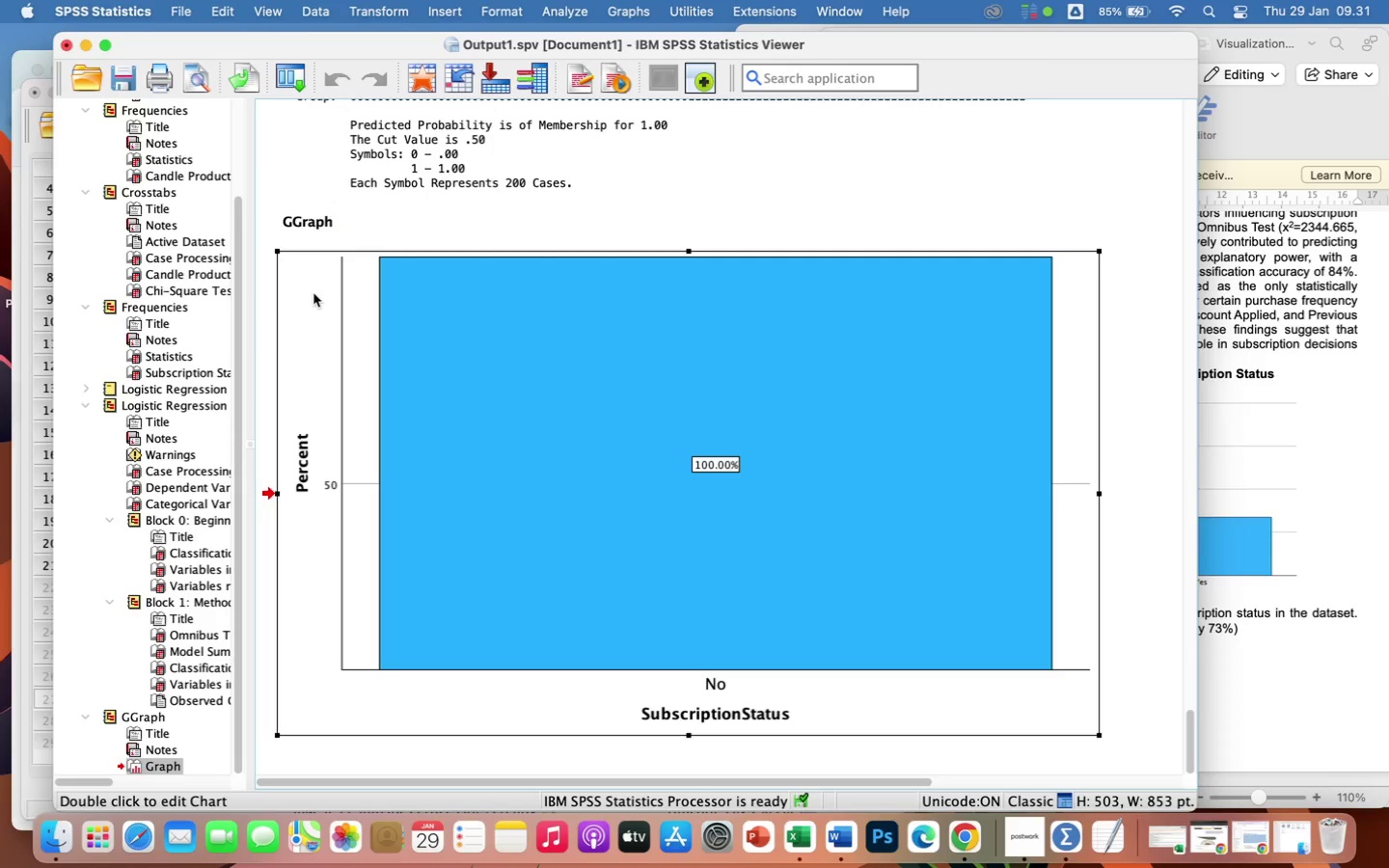 
key(Backspace)
 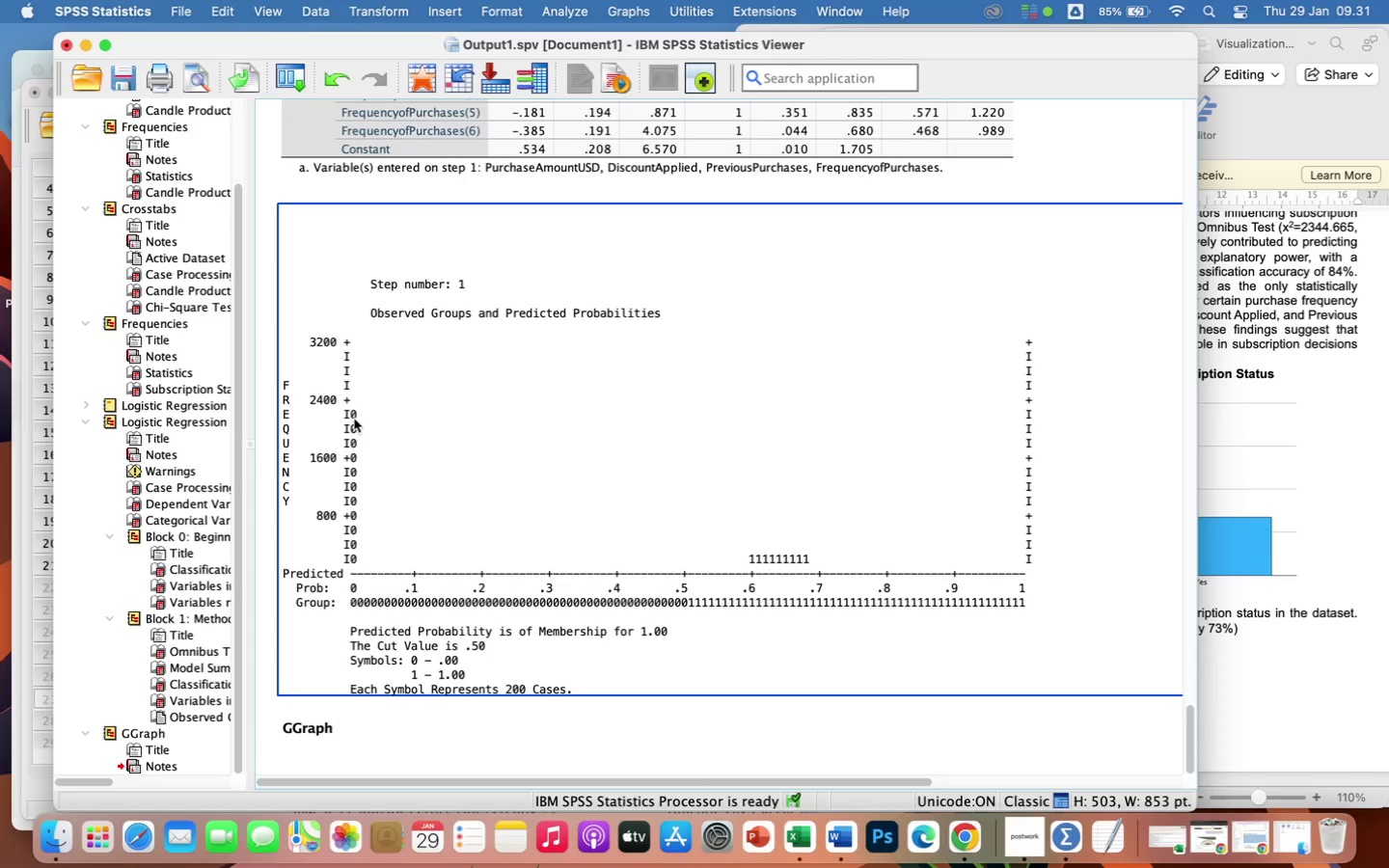 
scroll: coordinate [385, 625], scroll_direction: down, amount: 36.0
 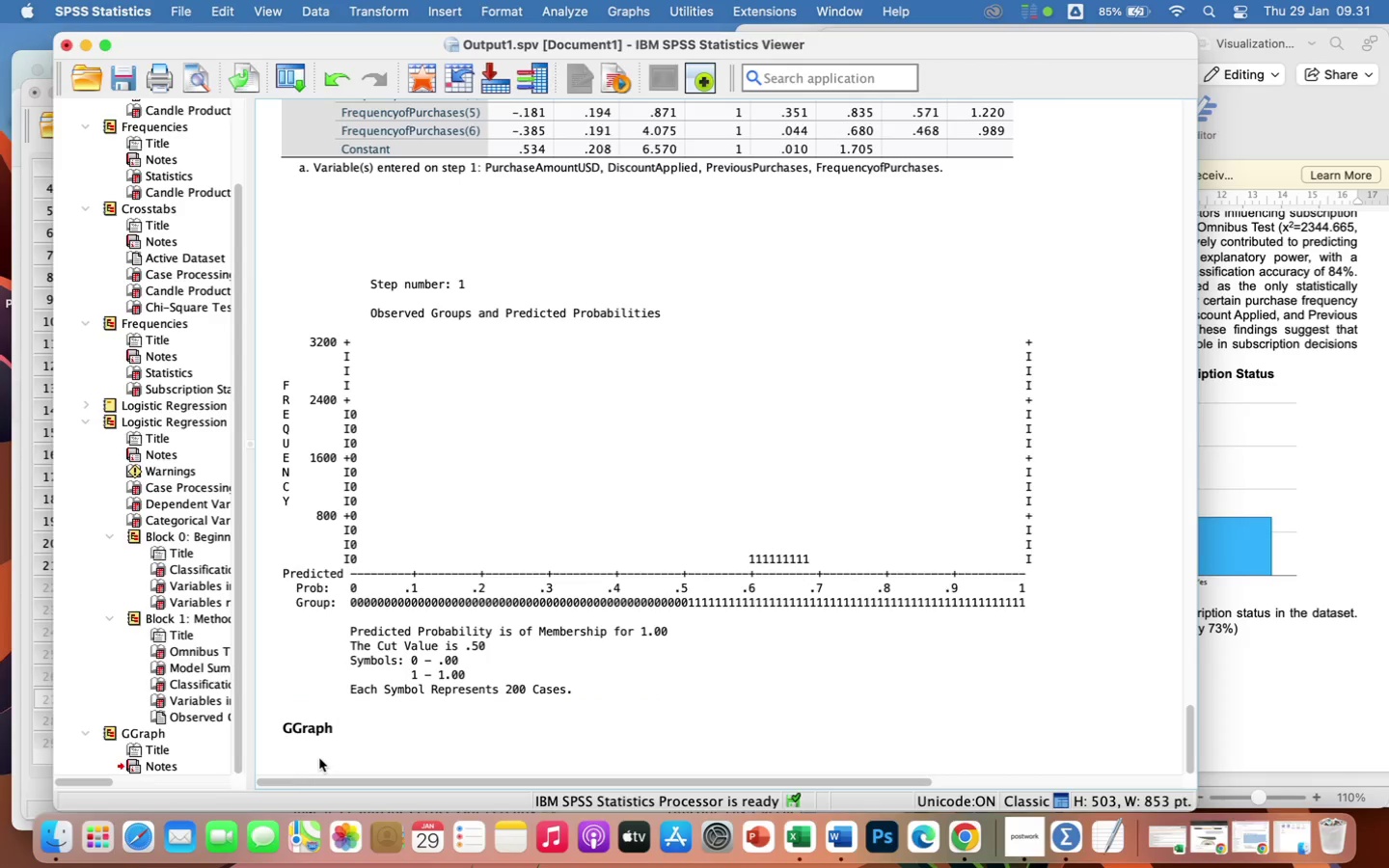 
left_click([319, 758])
 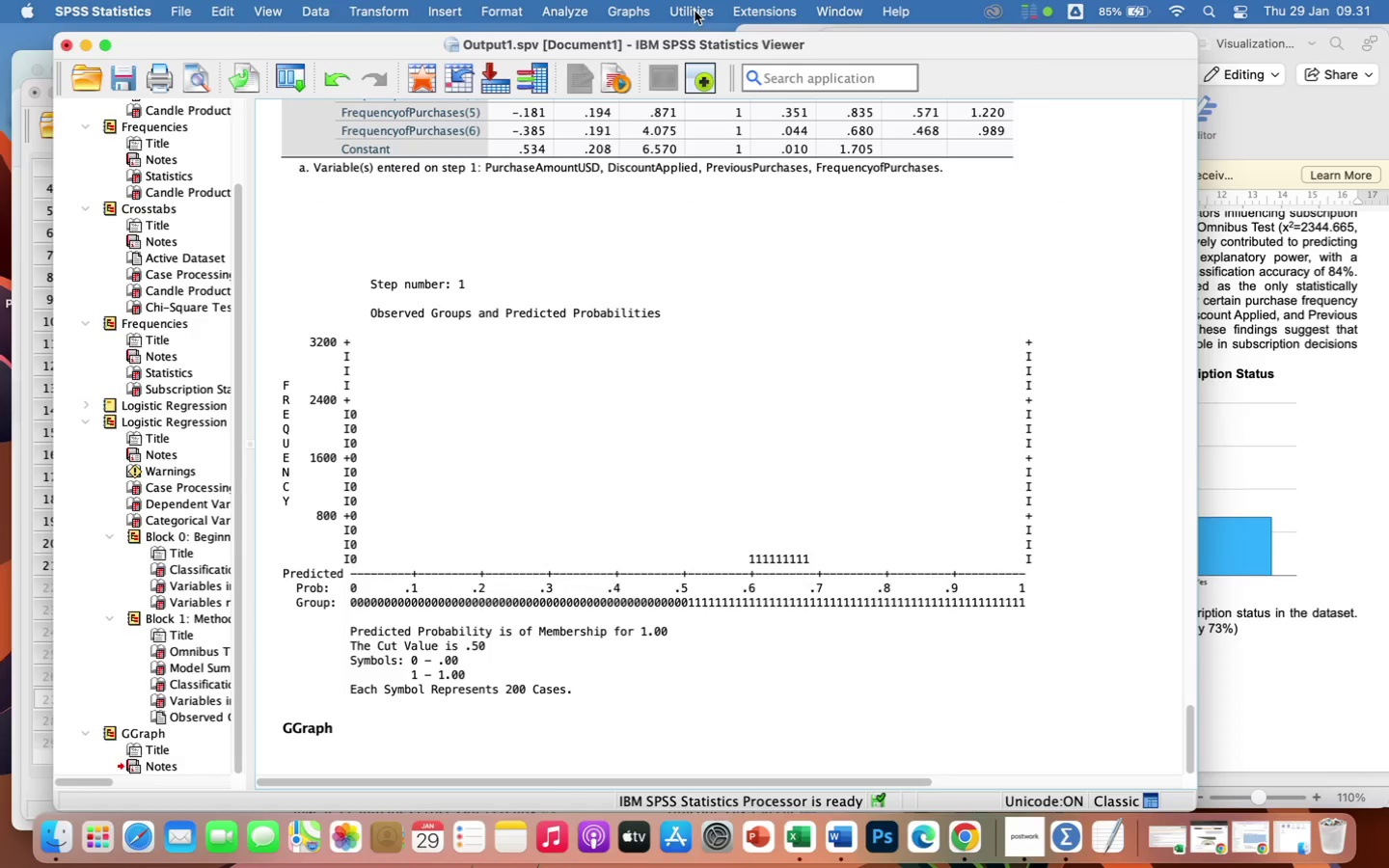 
left_click([627, 14])
 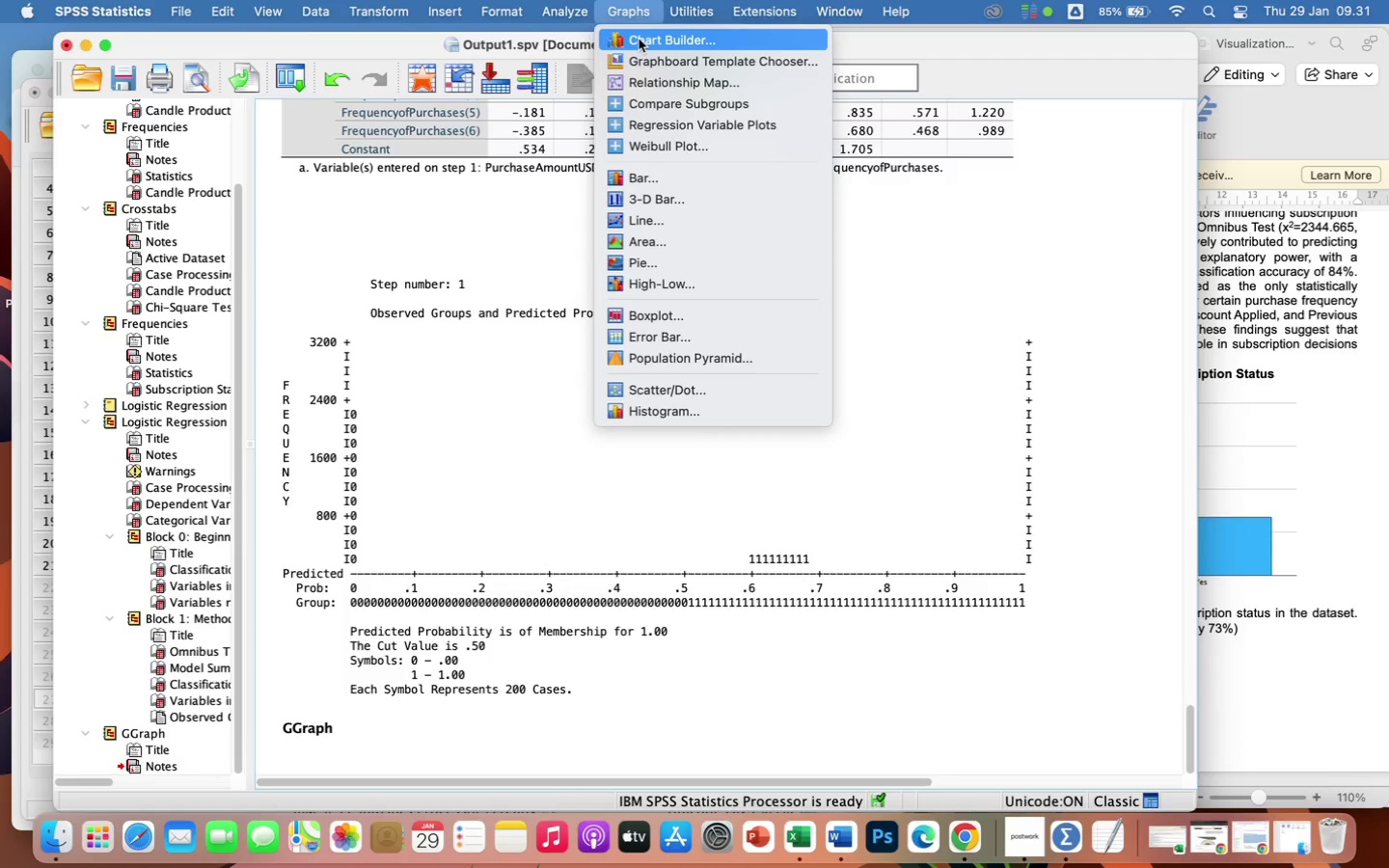 
left_click([639, 39])
 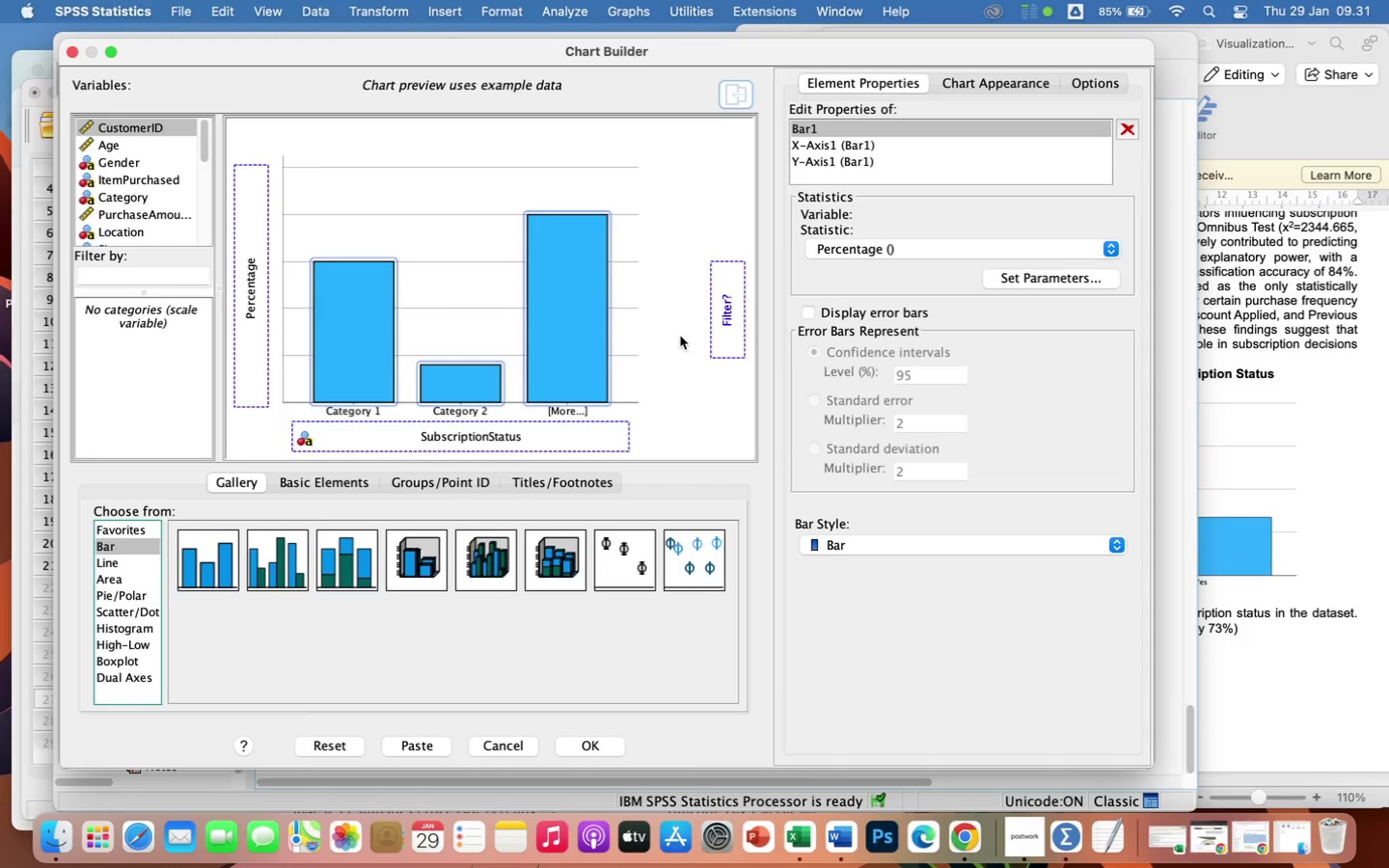 
wait(6.29)
 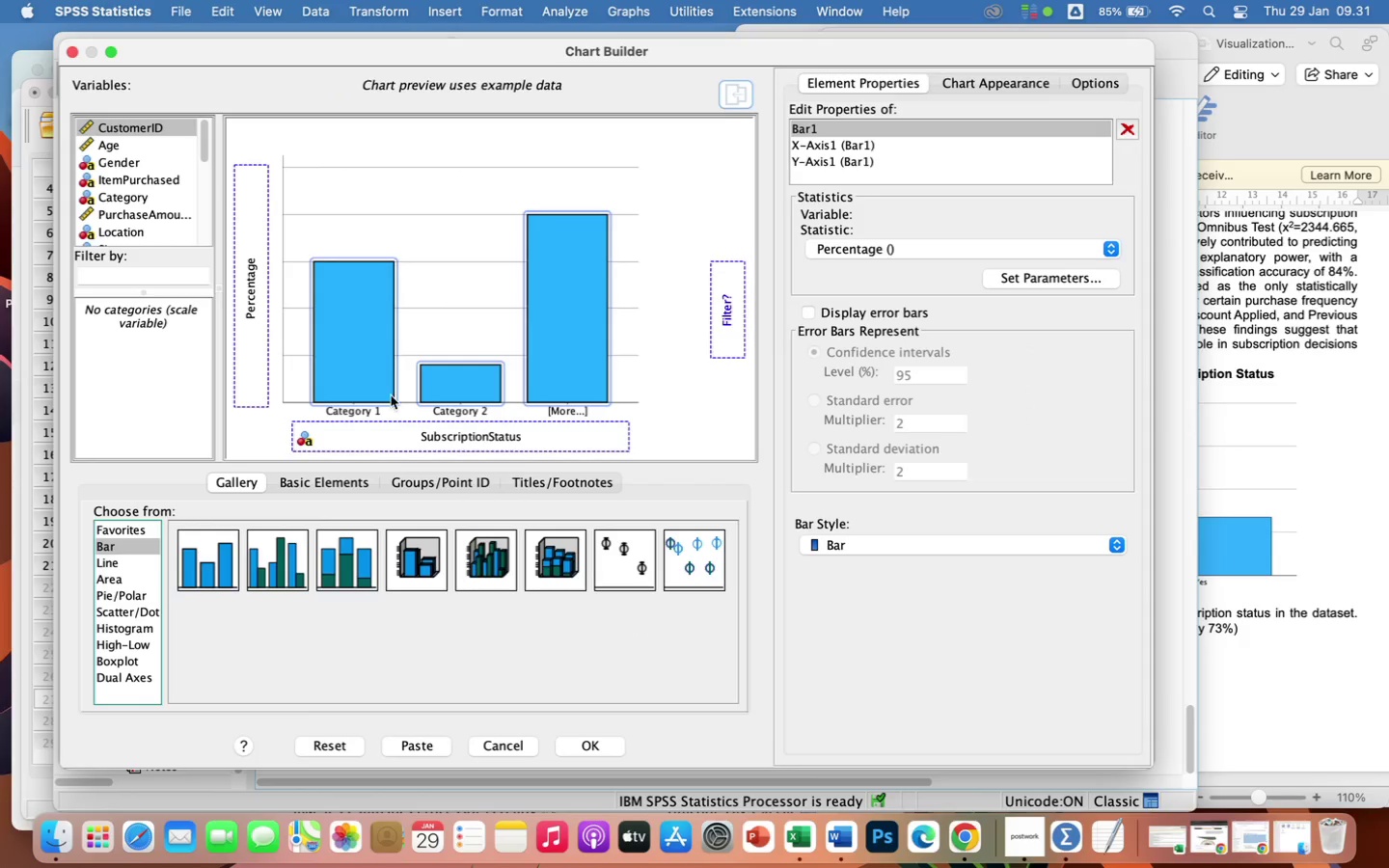 
left_click([592, 747])
 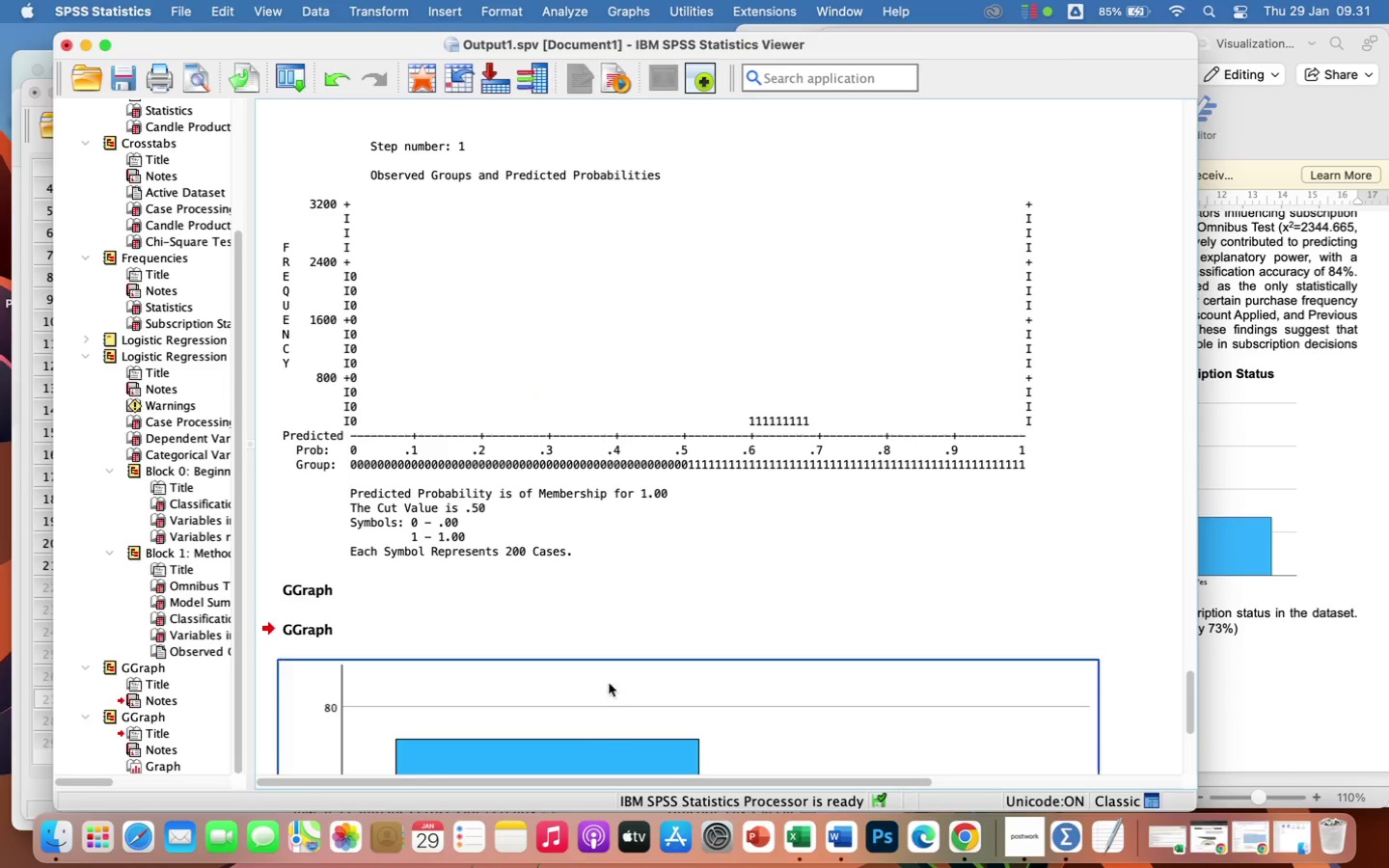 
scroll: coordinate [637, 607], scroll_direction: down, amount: 32.0
 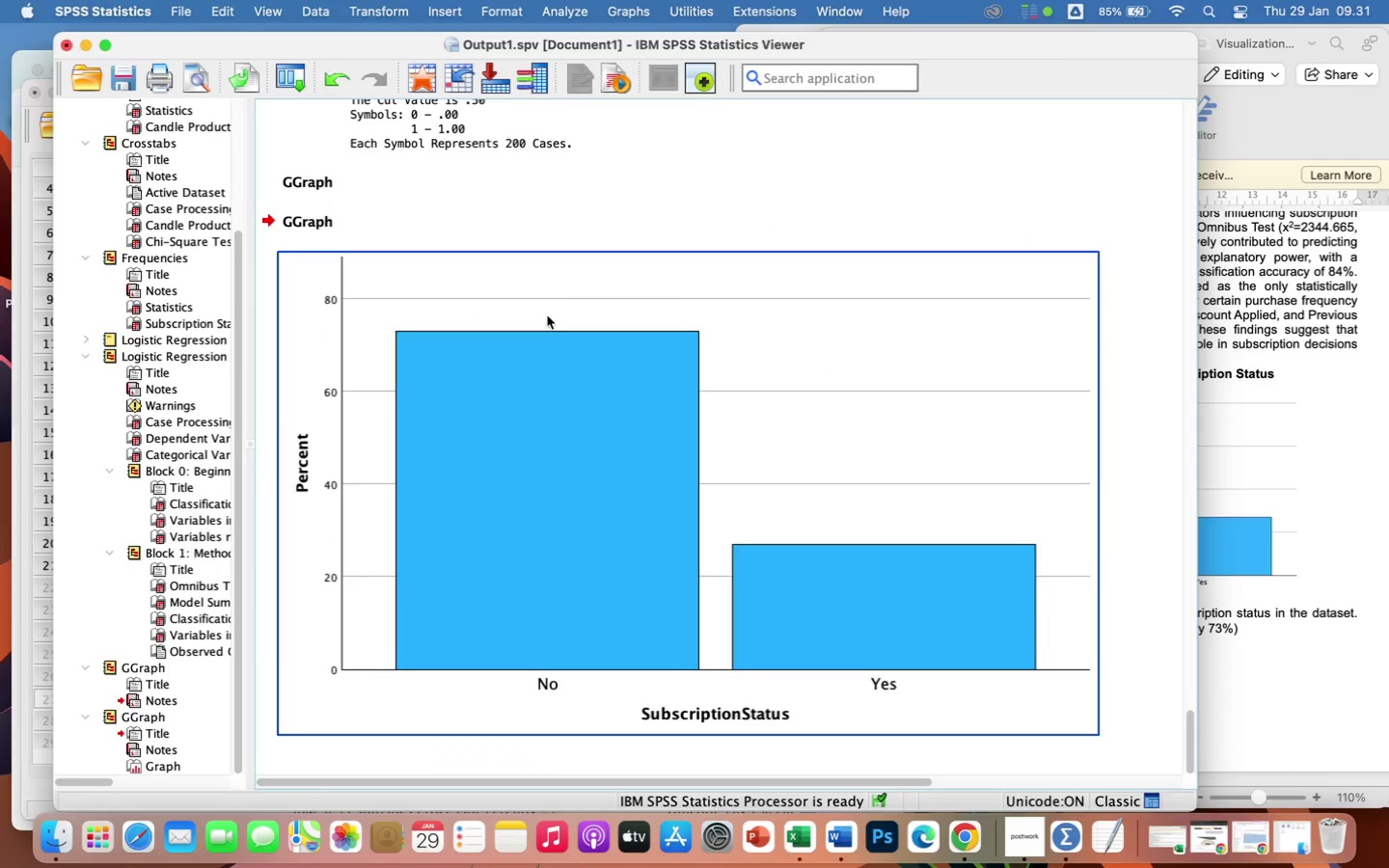 
left_click([546, 352])
 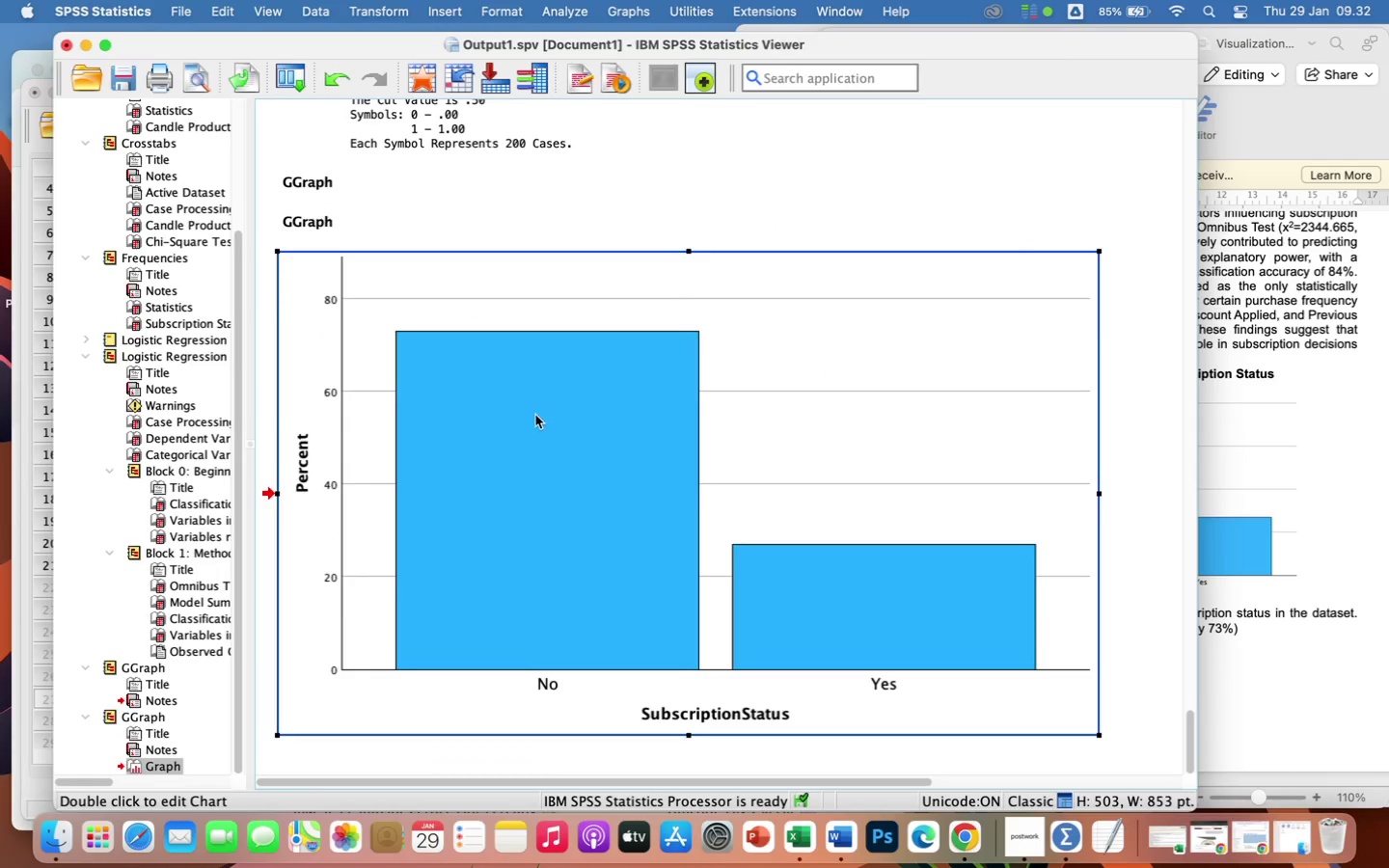 
left_click([535, 415])
 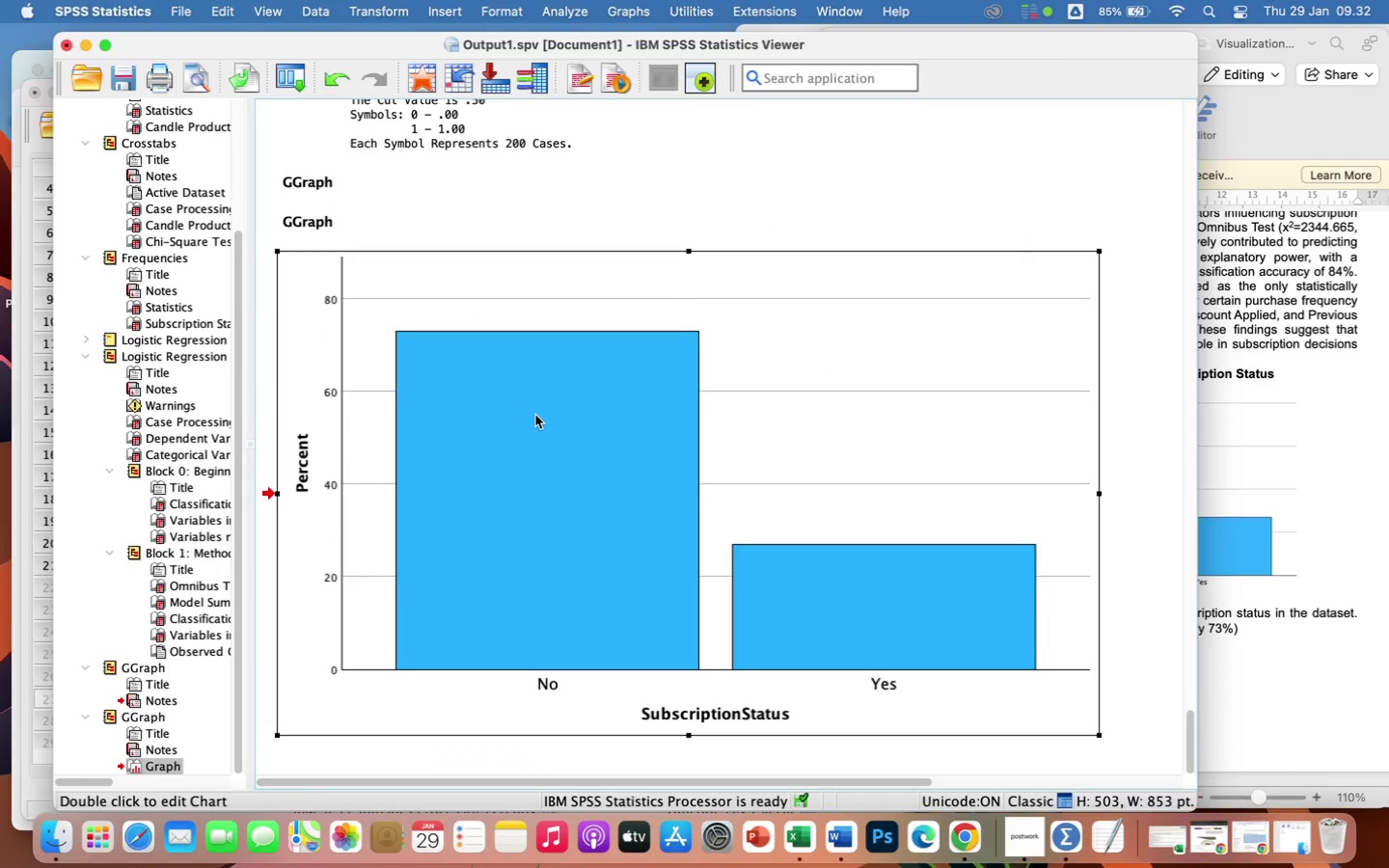 
right_click([535, 415])
 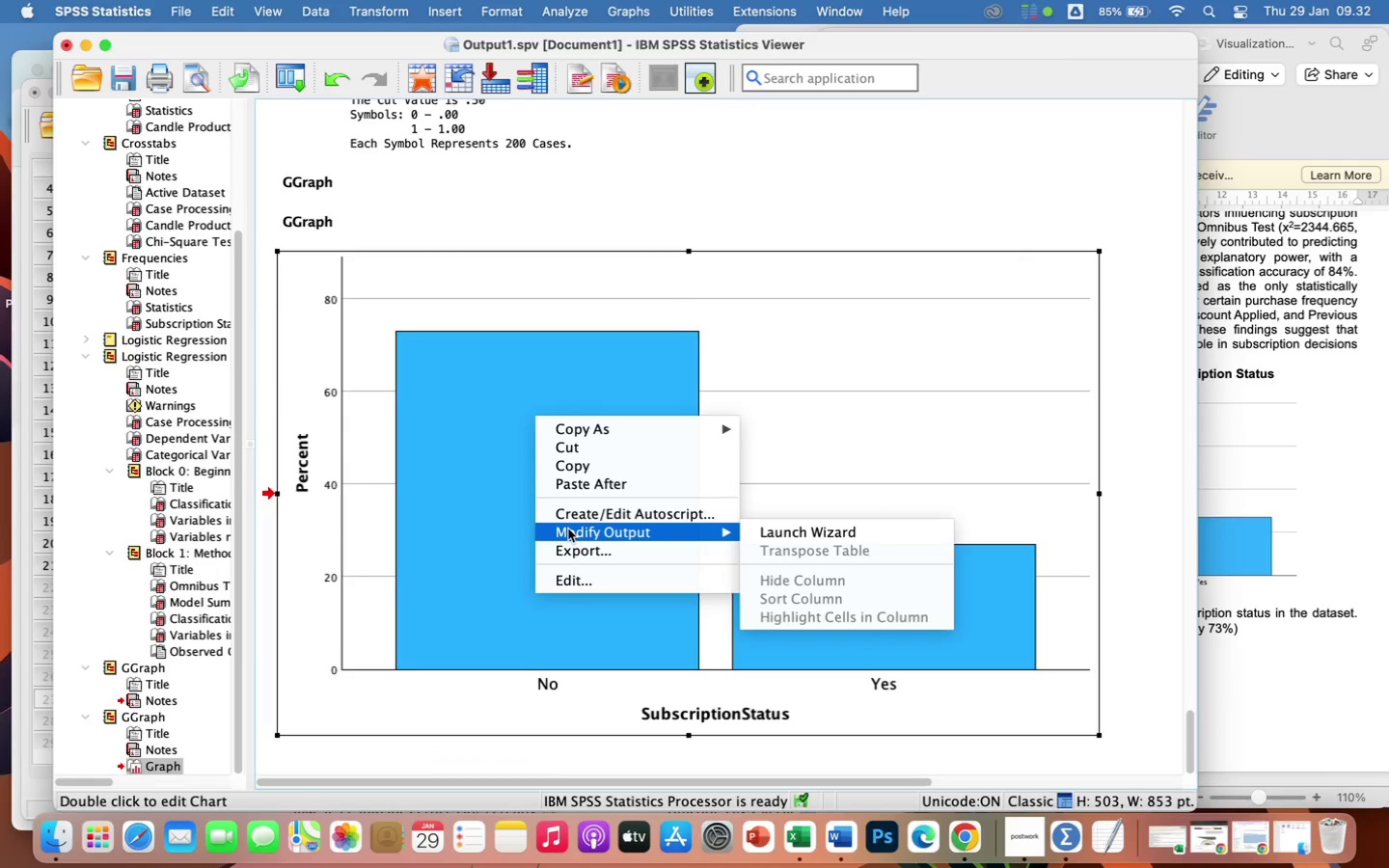 
left_click([483, 470])
 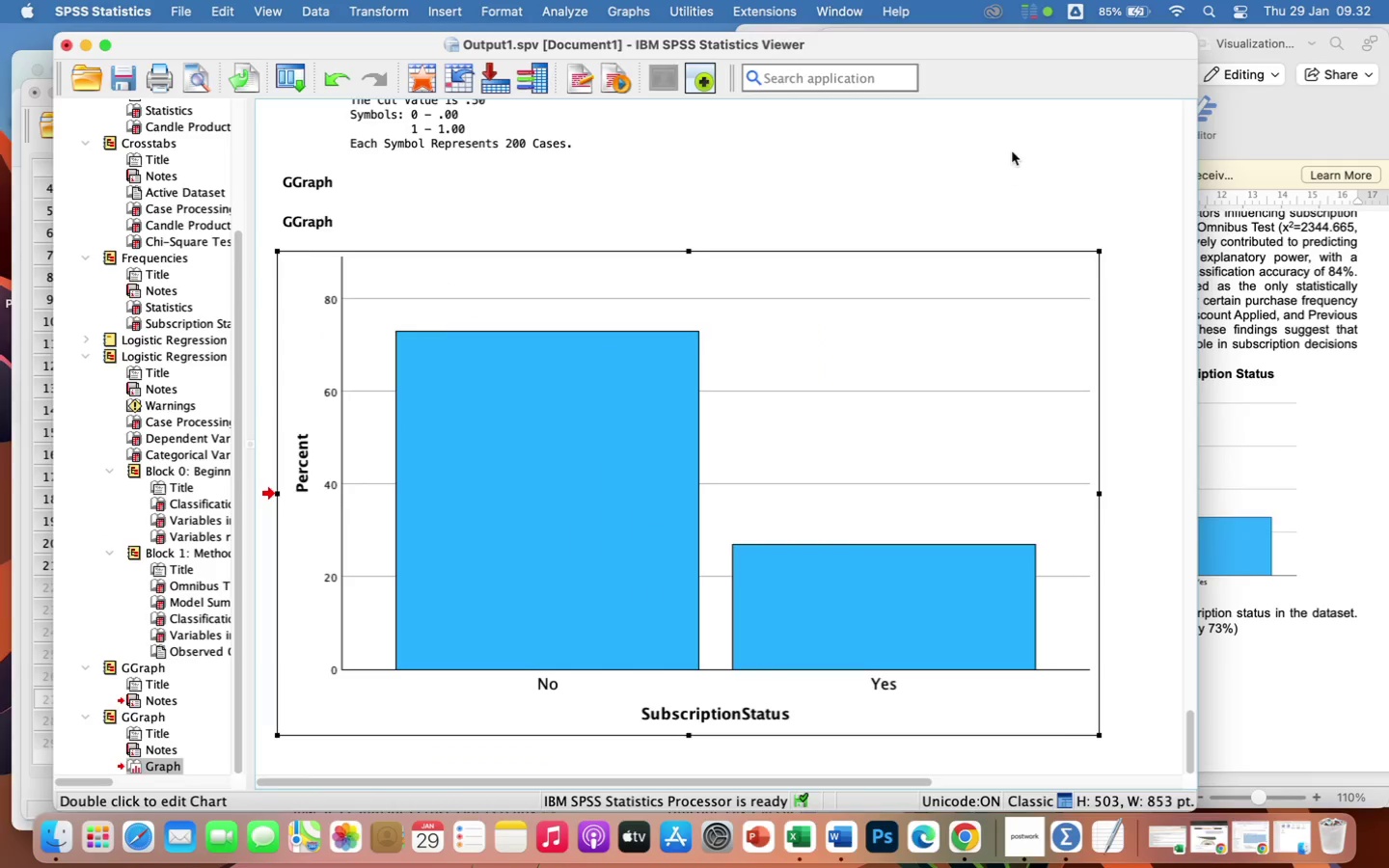 
scroll: coordinate [1040, 165], scroll_direction: down, amount: 26.0
 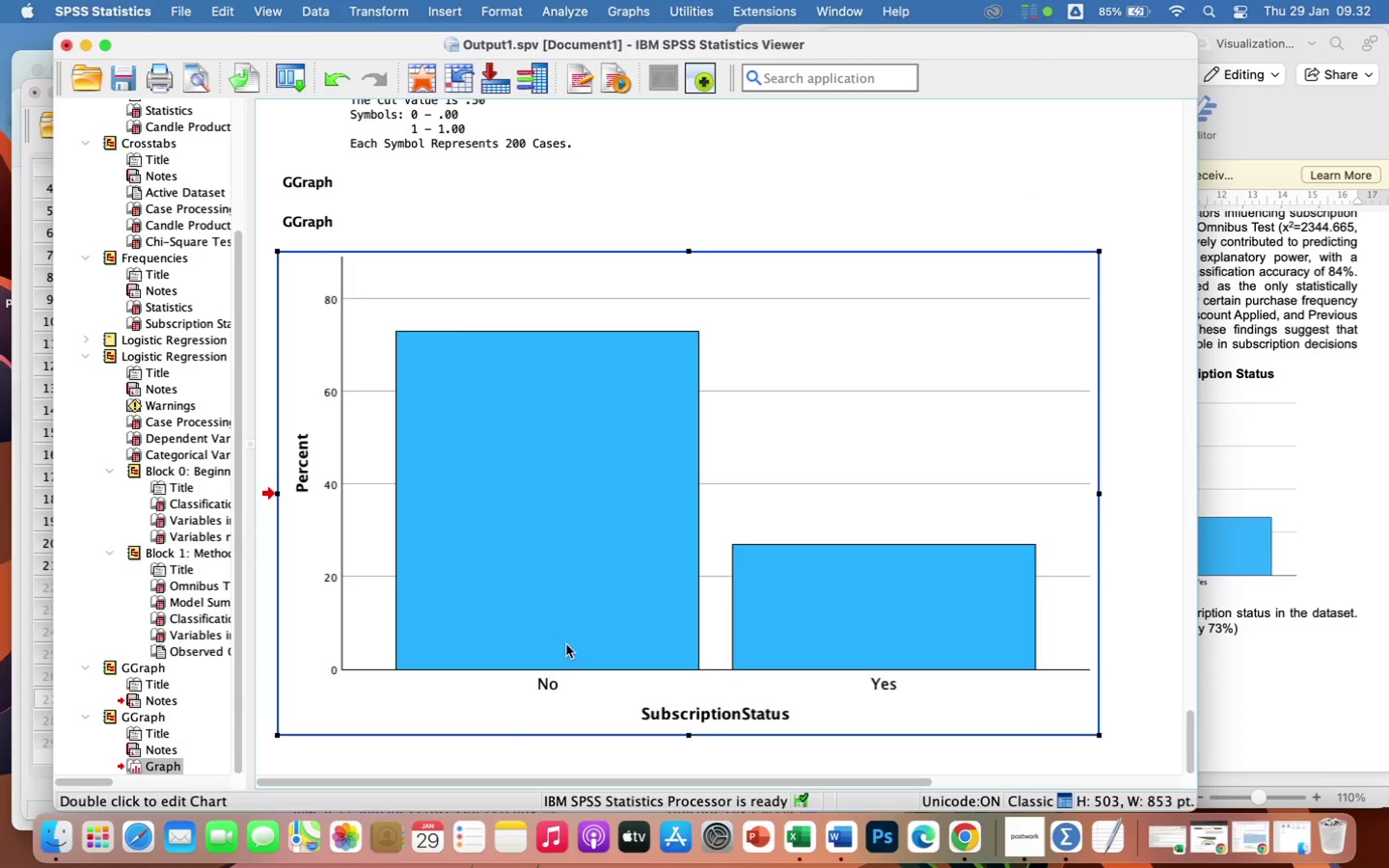 
left_click([482, 753])
 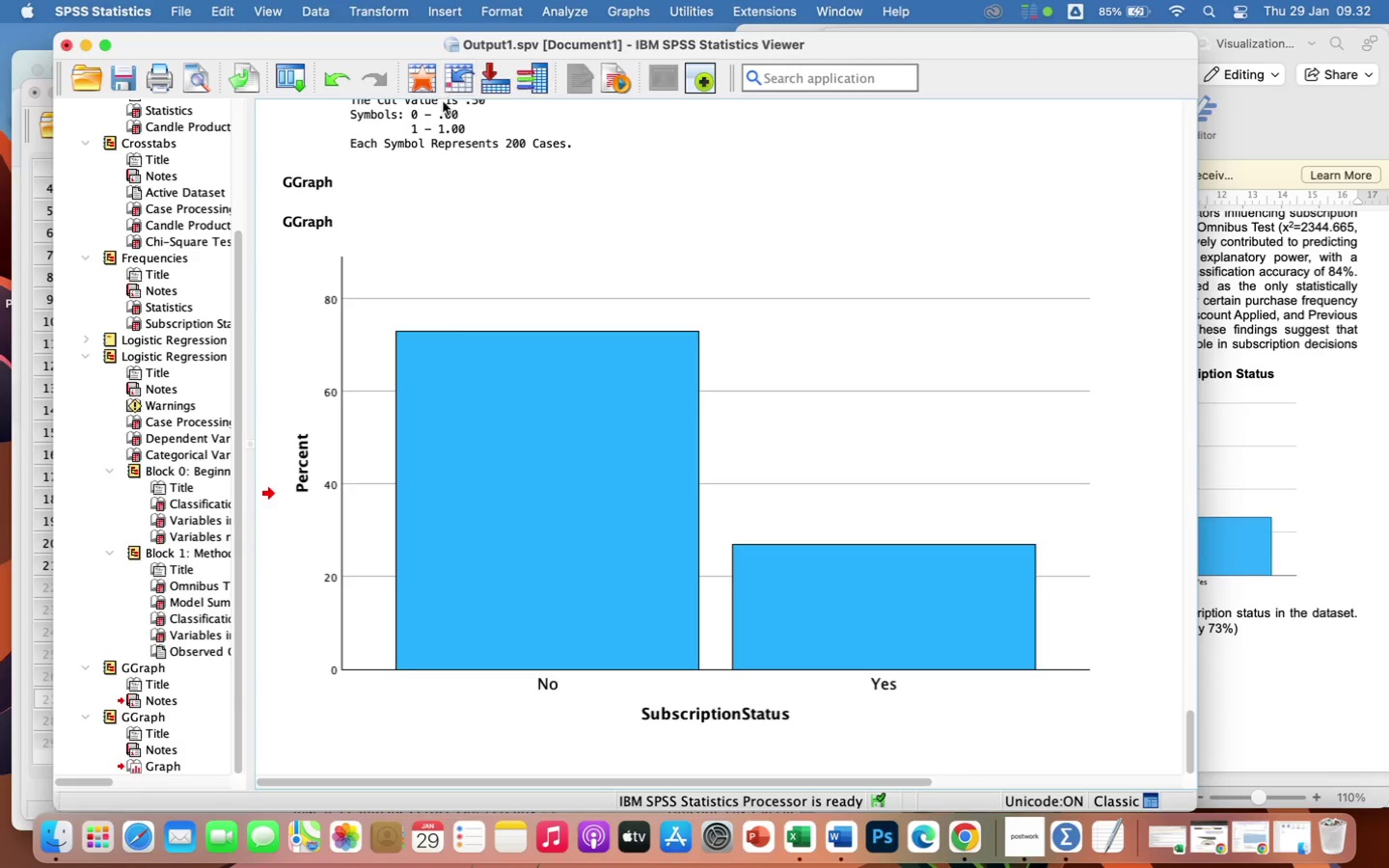 
wait(16.62)
 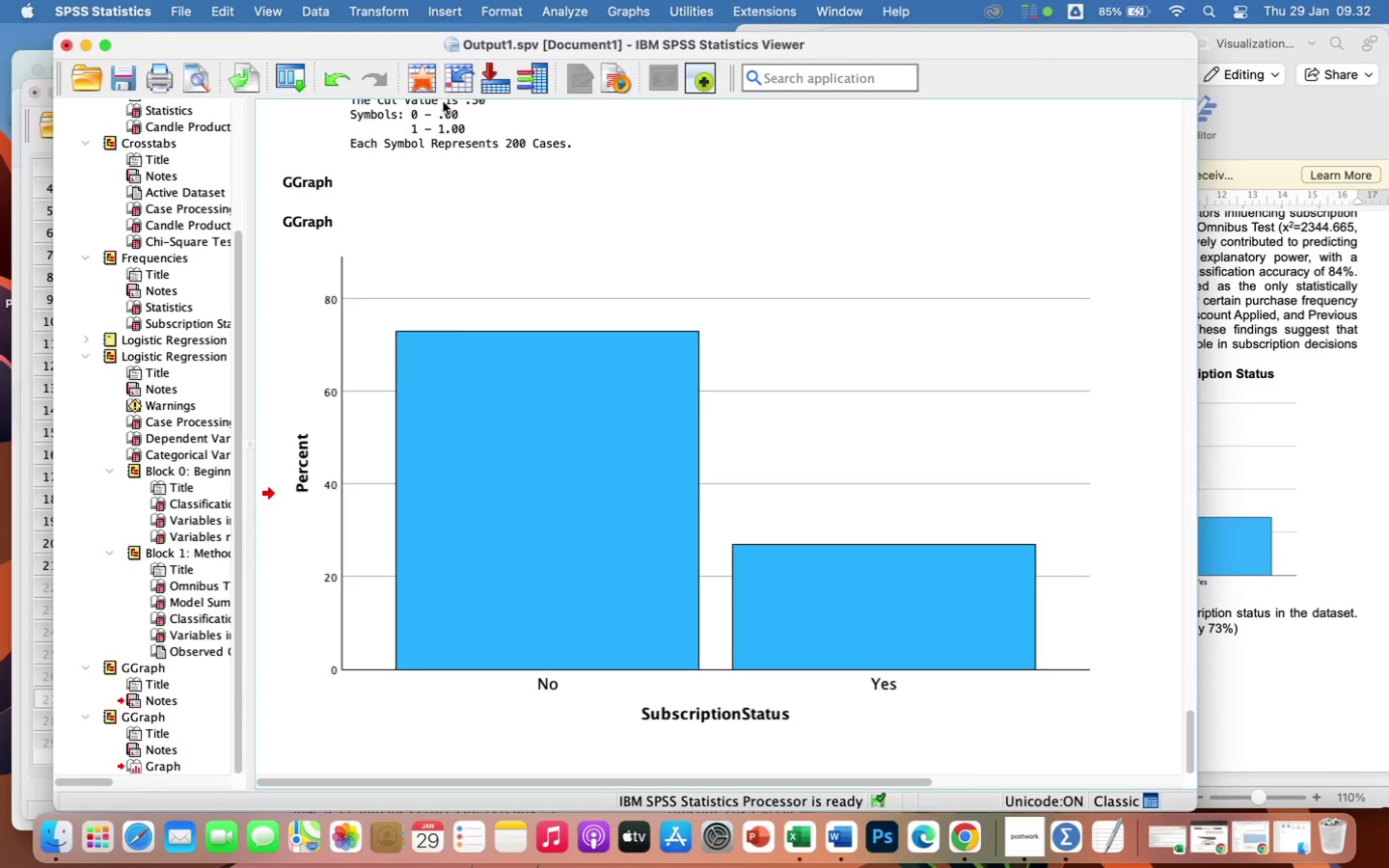 
left_click([550, 380])
 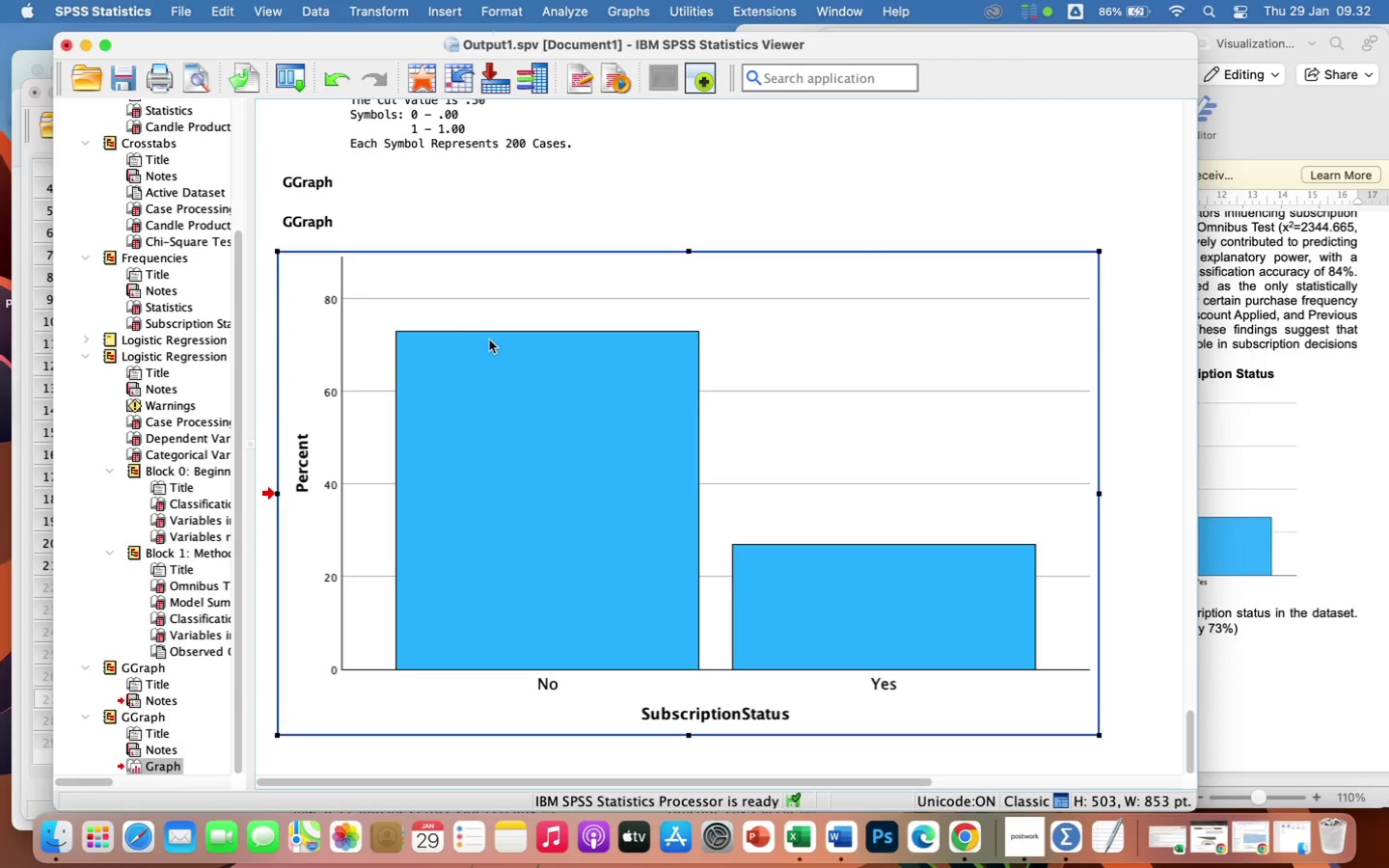 
double_click([535, 362])
 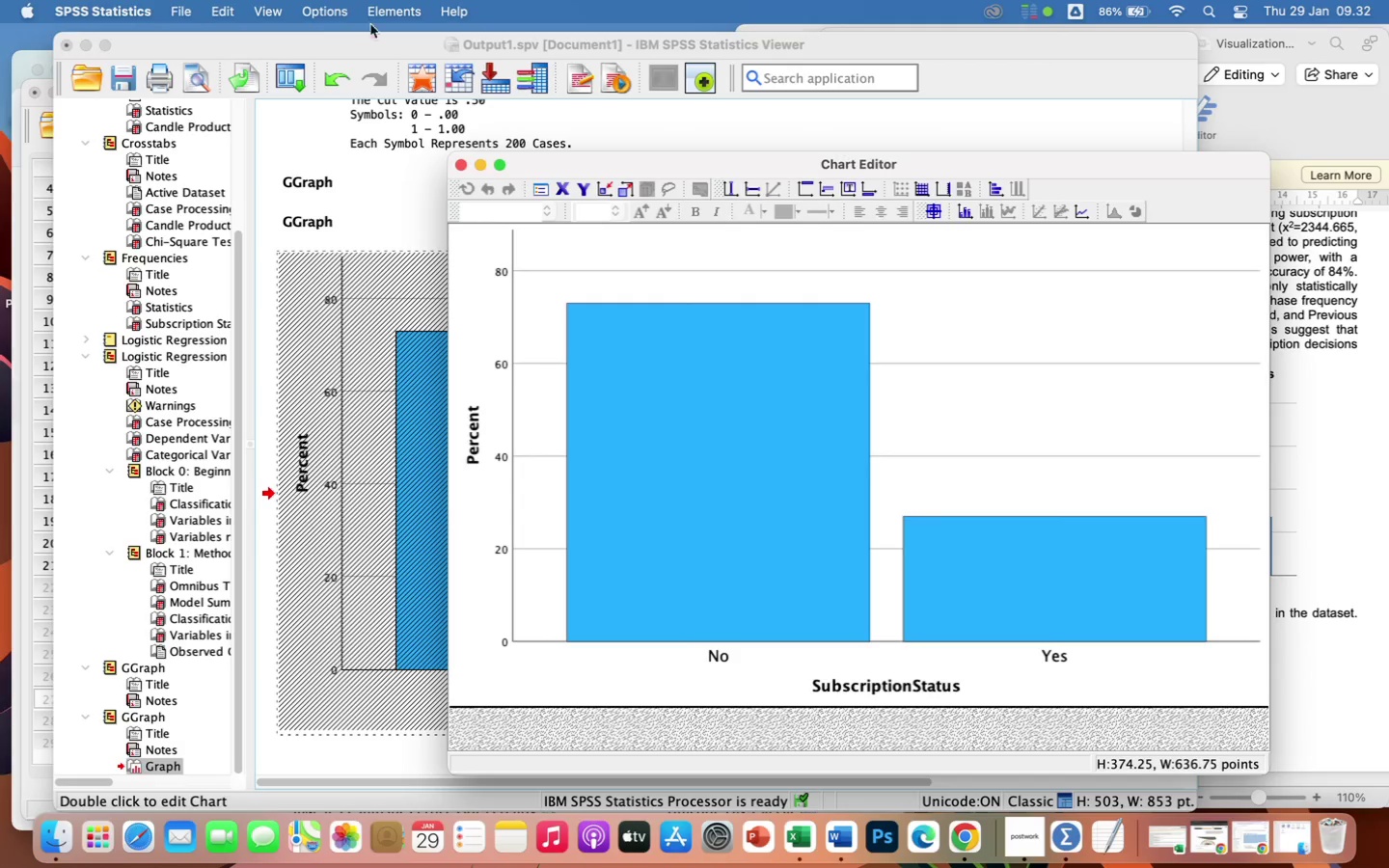 
left_click([409, 8])
 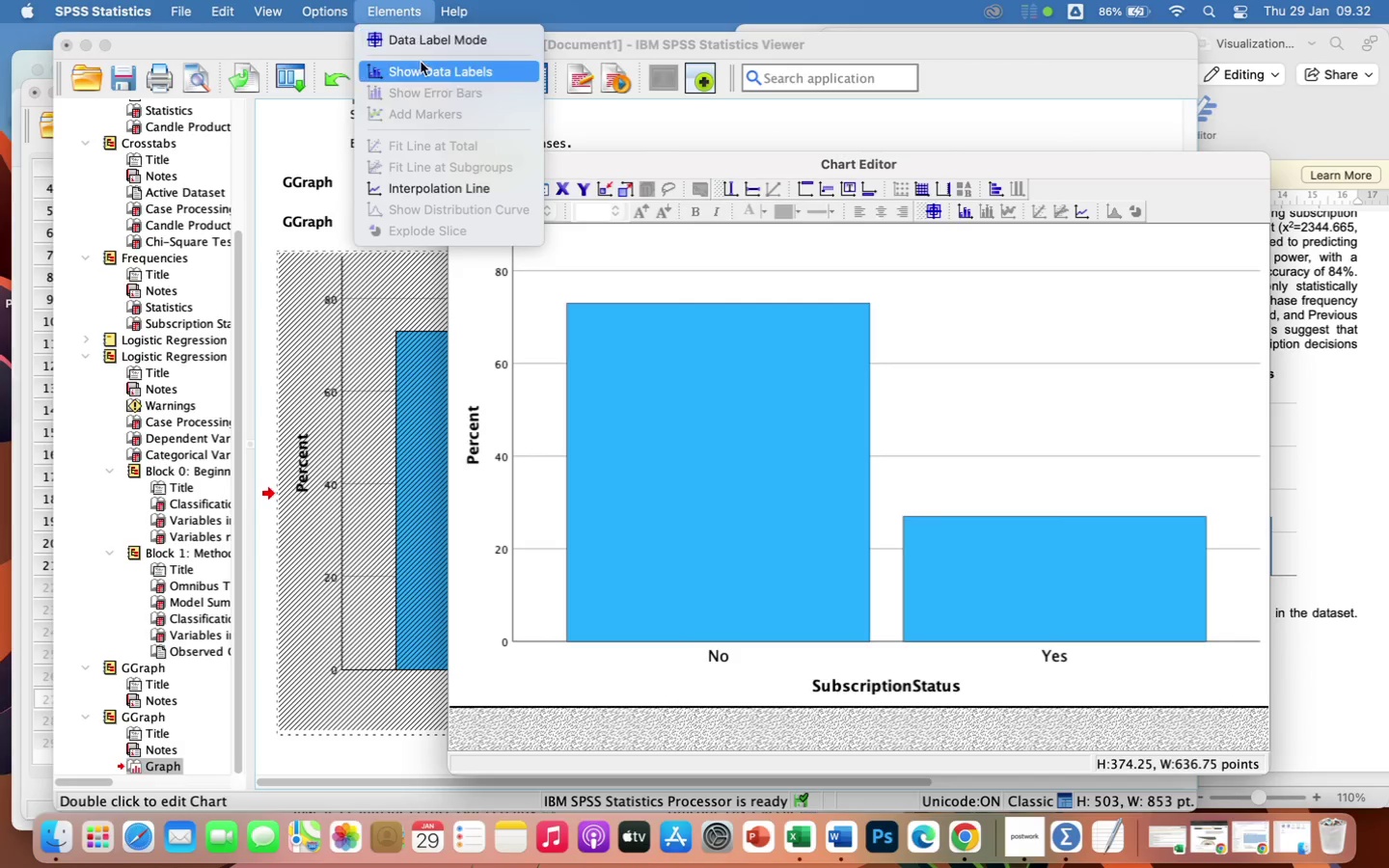 
left_click([420, 72])
 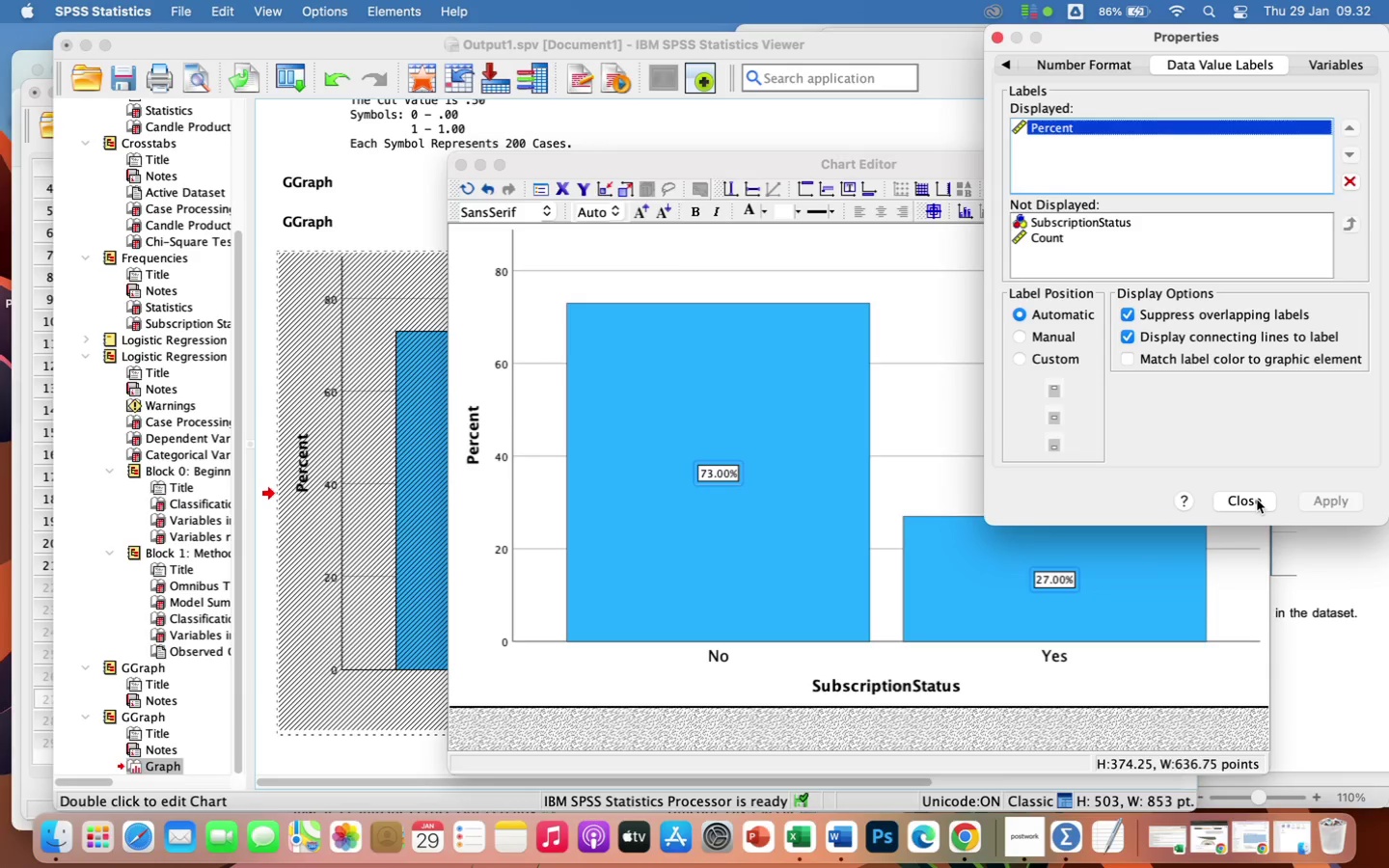 
wait(23.5)
 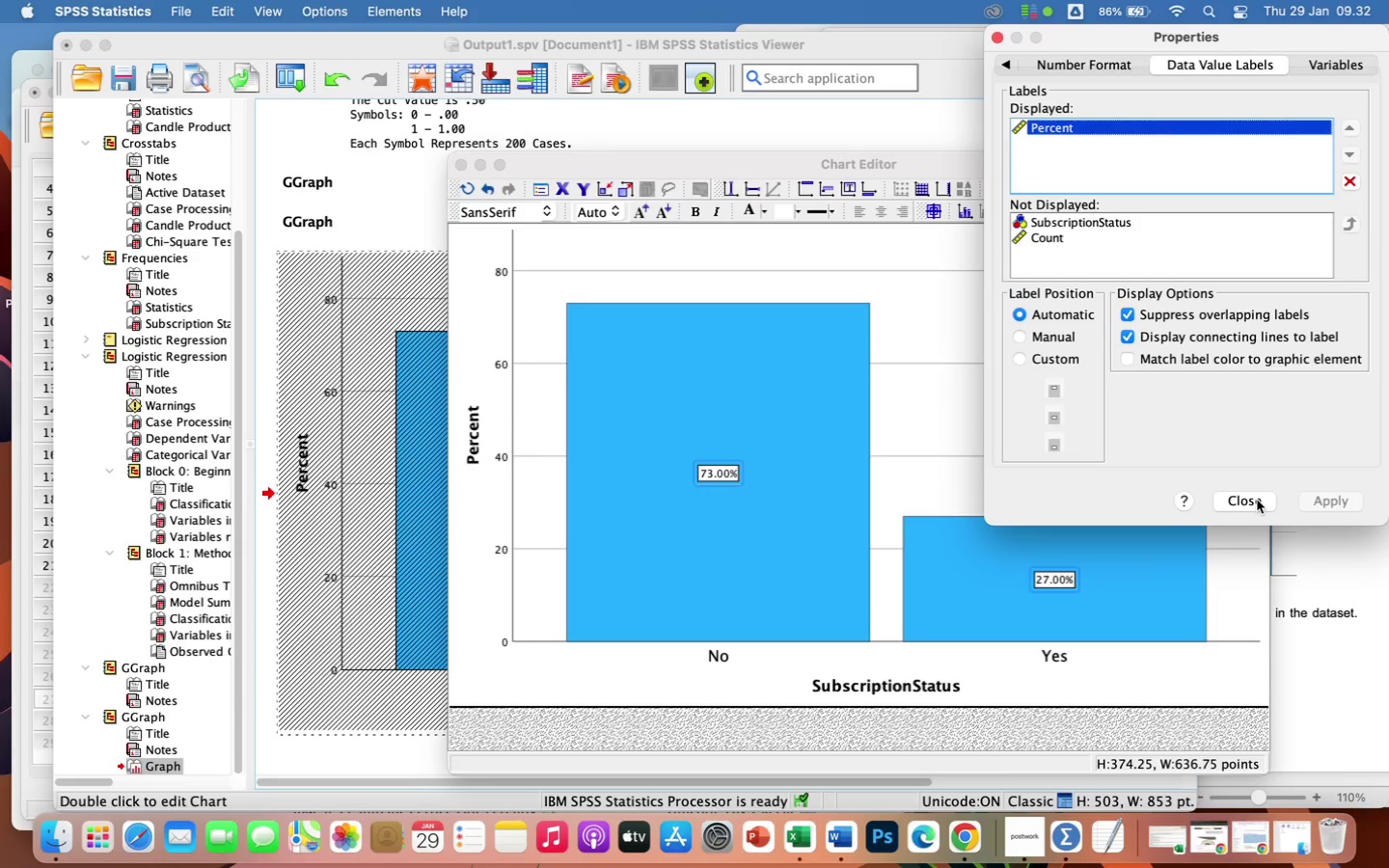 
left_click([1102, 65])
 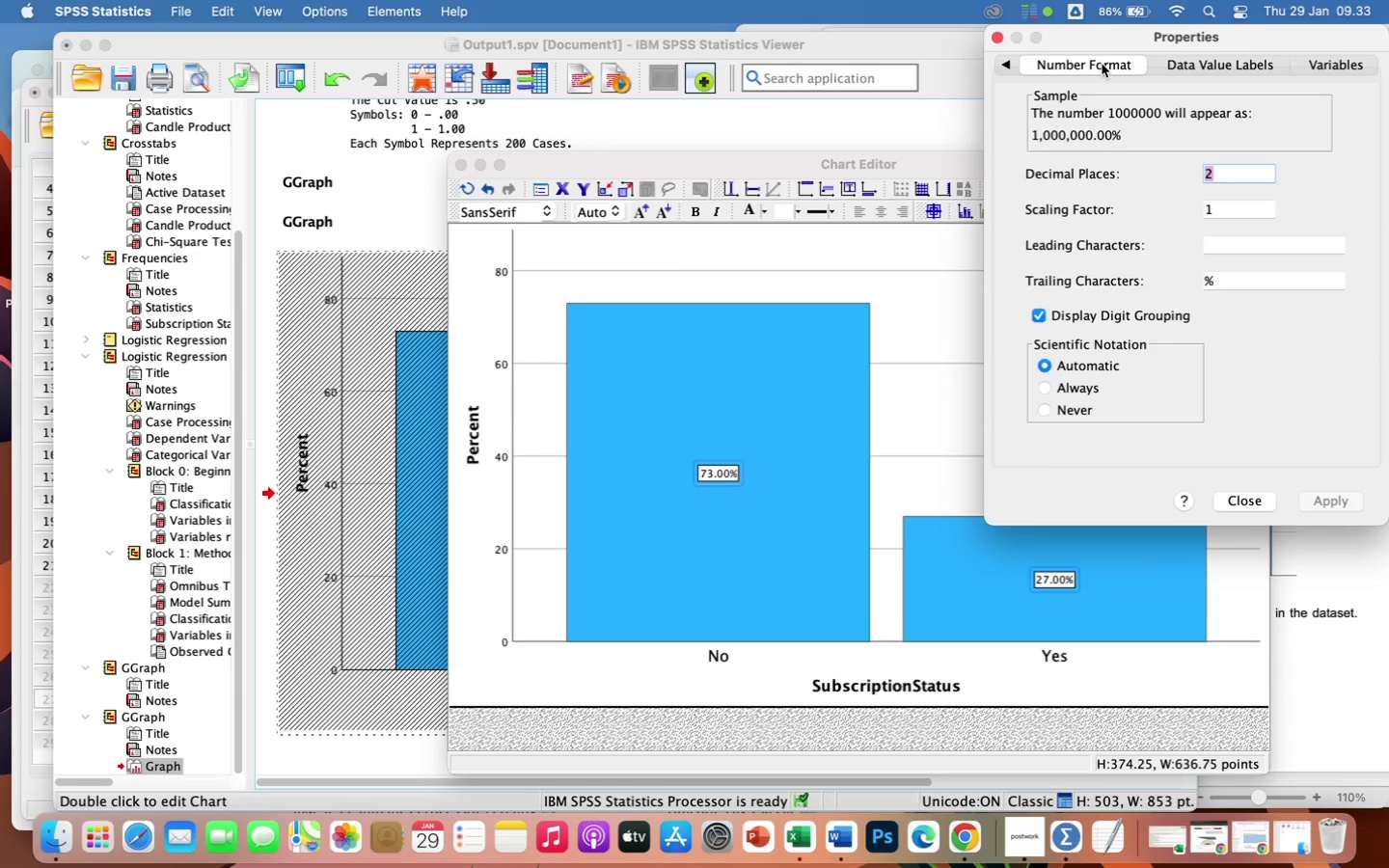 
wait(8.04)
 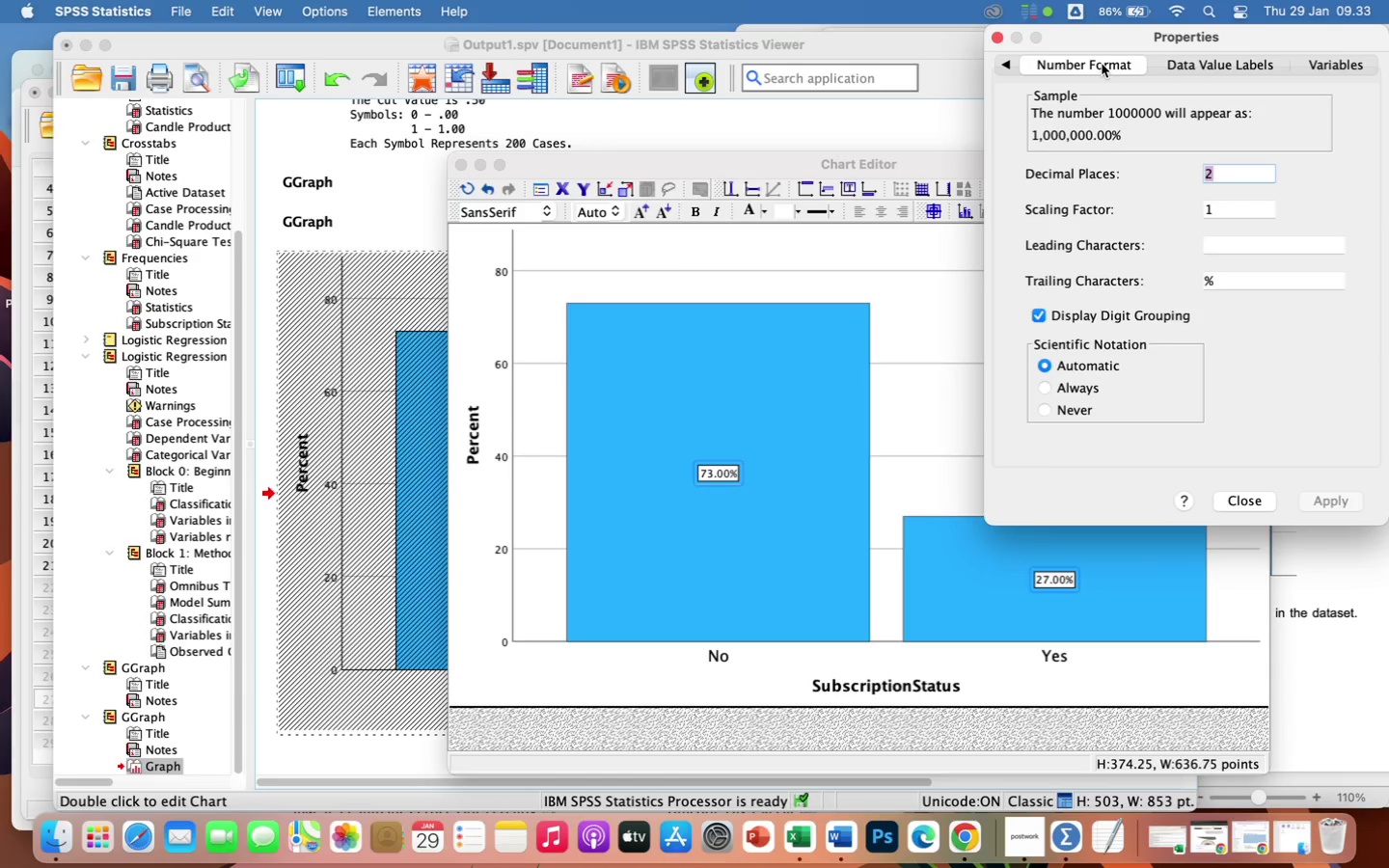 
left_click([1249, 503])
 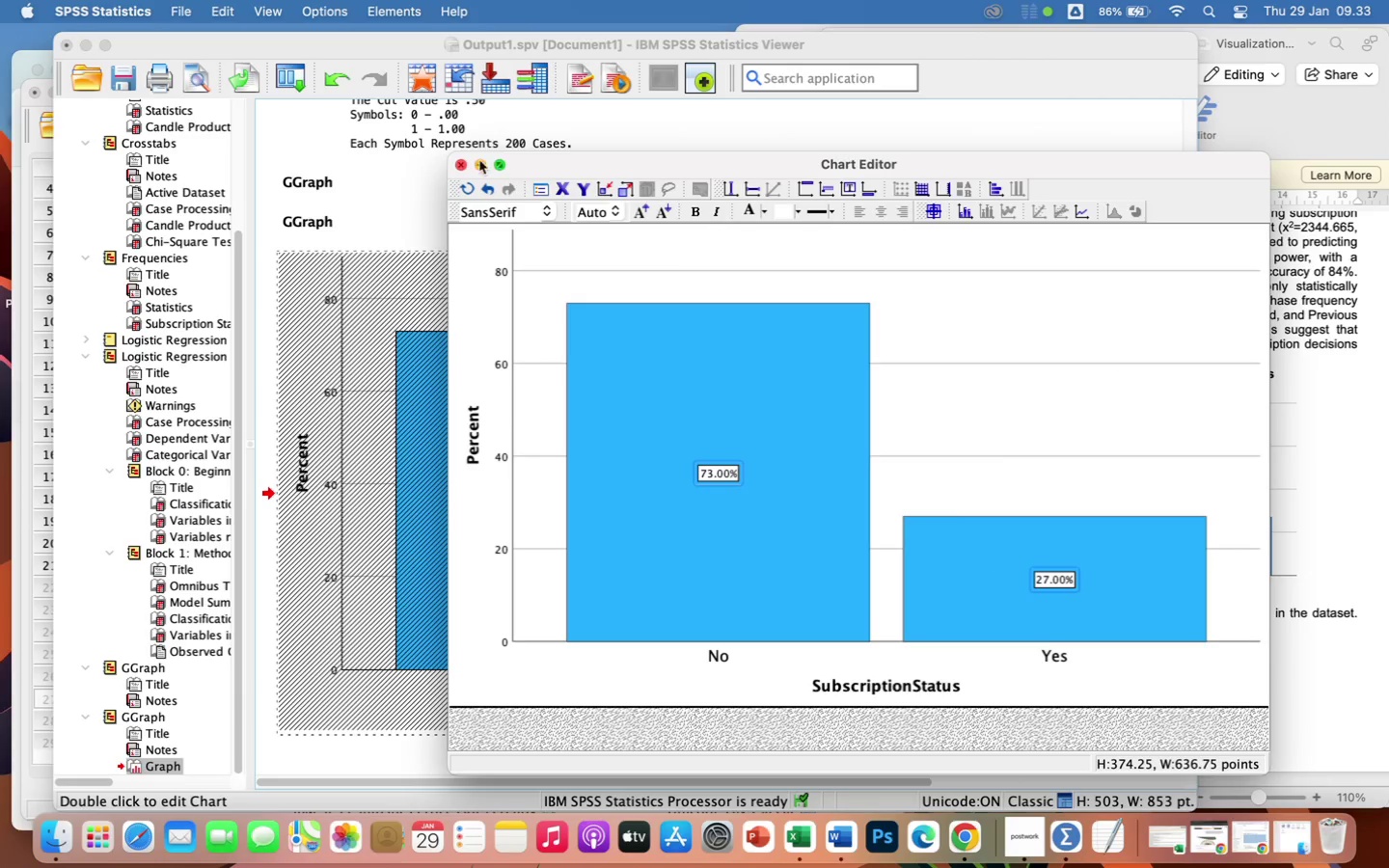 
left_click([459, 166])
 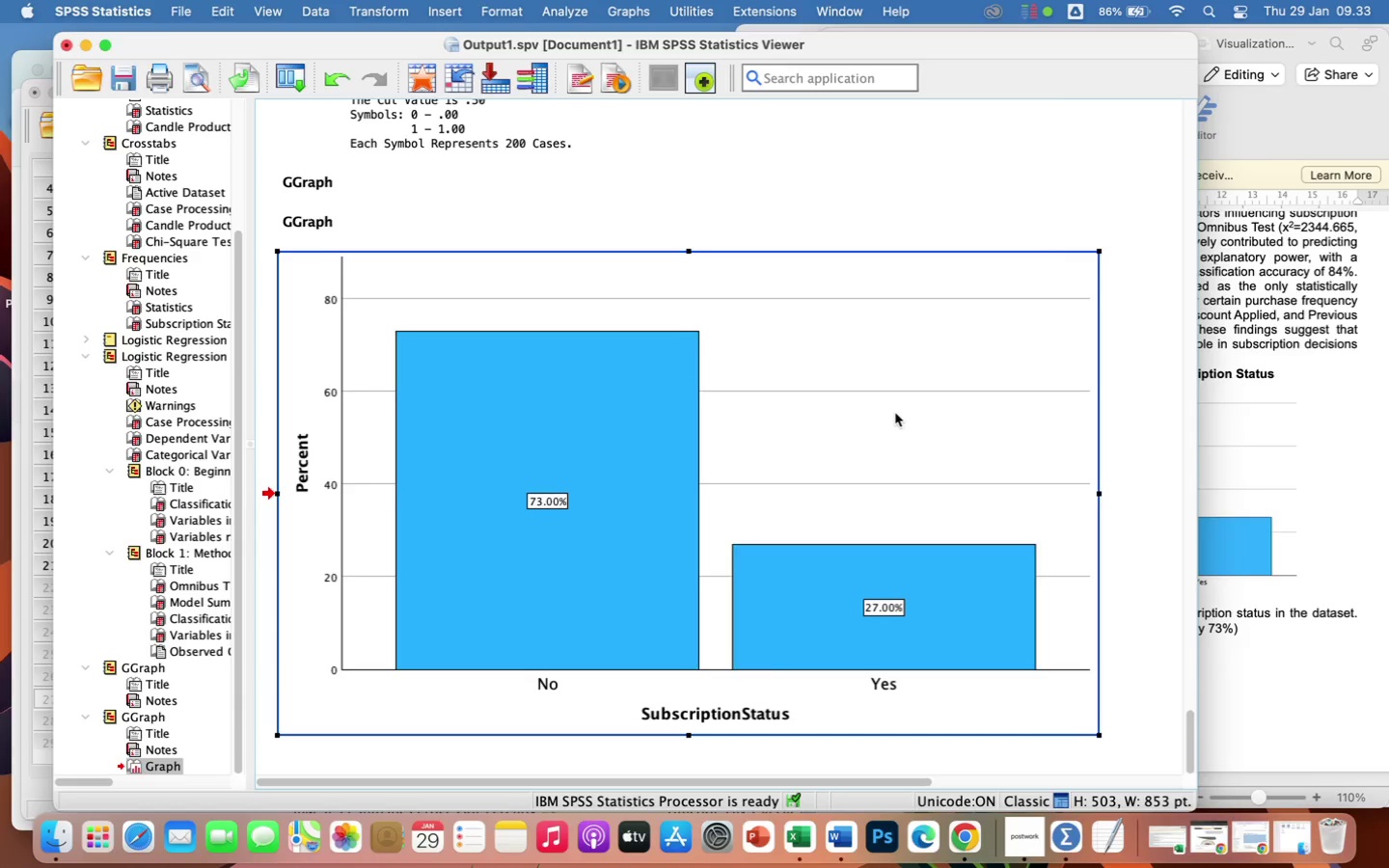 
right_click([895, 414])
 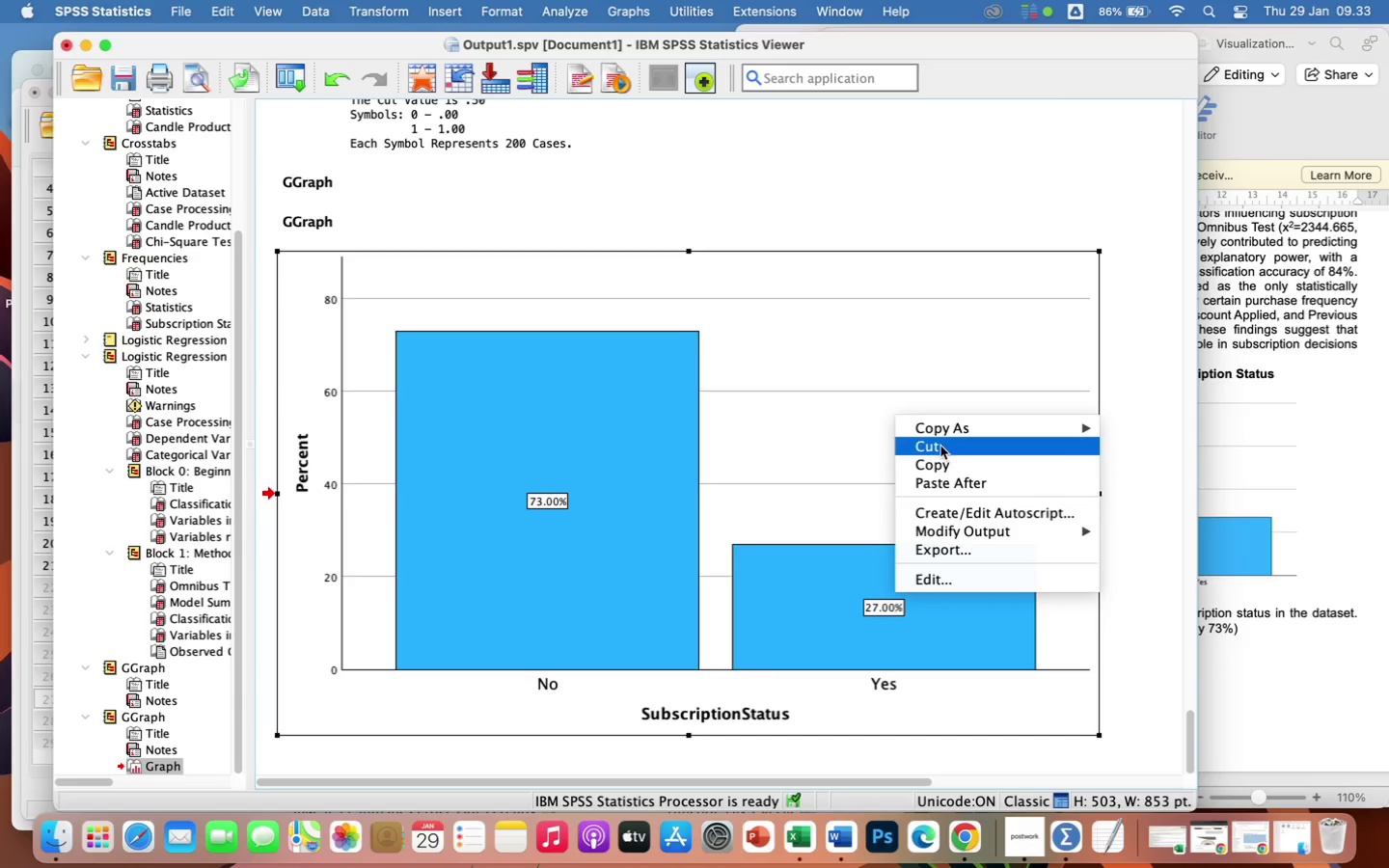 
left_click([943, 465])
 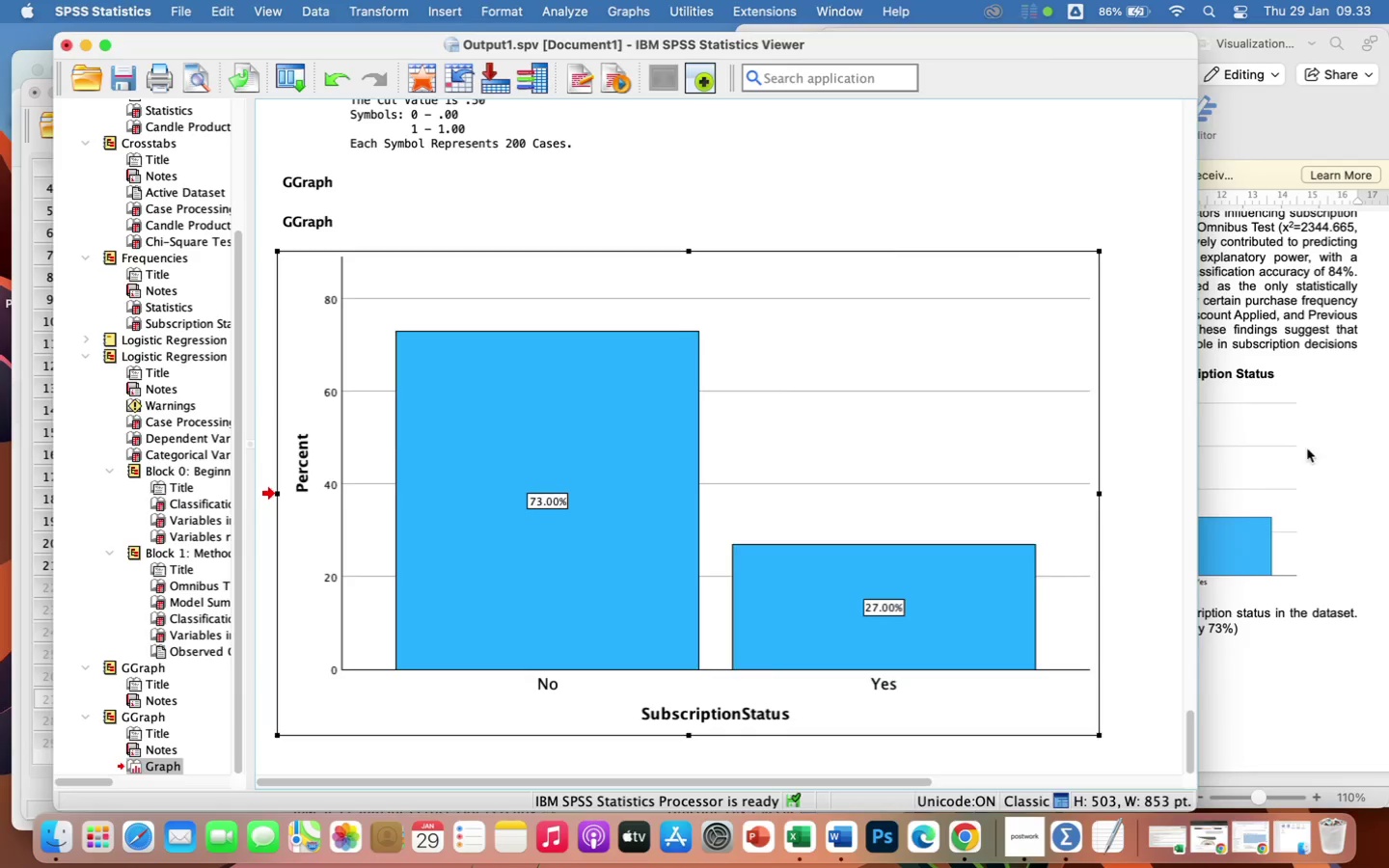 
left_click([1346, 452])
 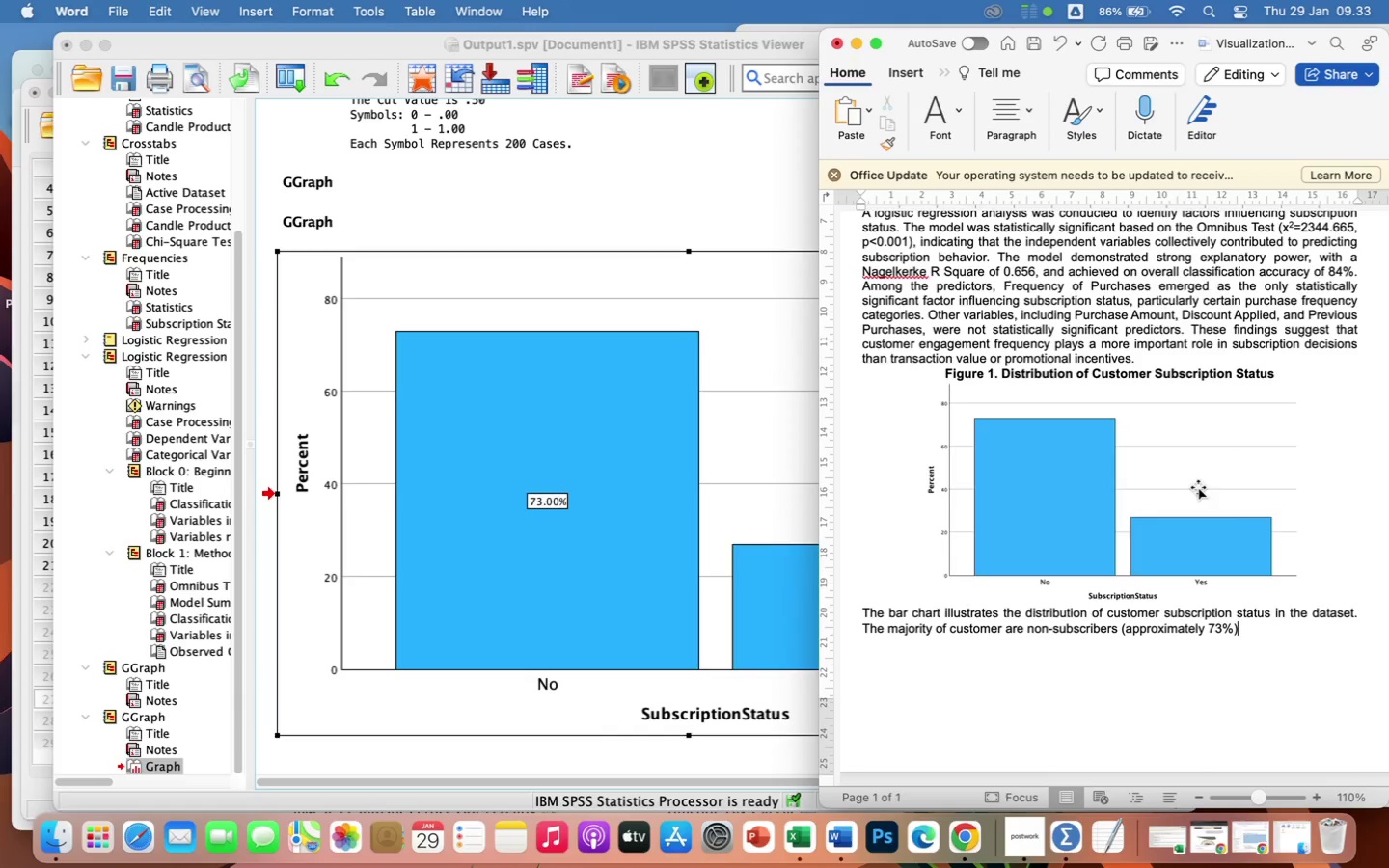 
left_click([1194, 488])
 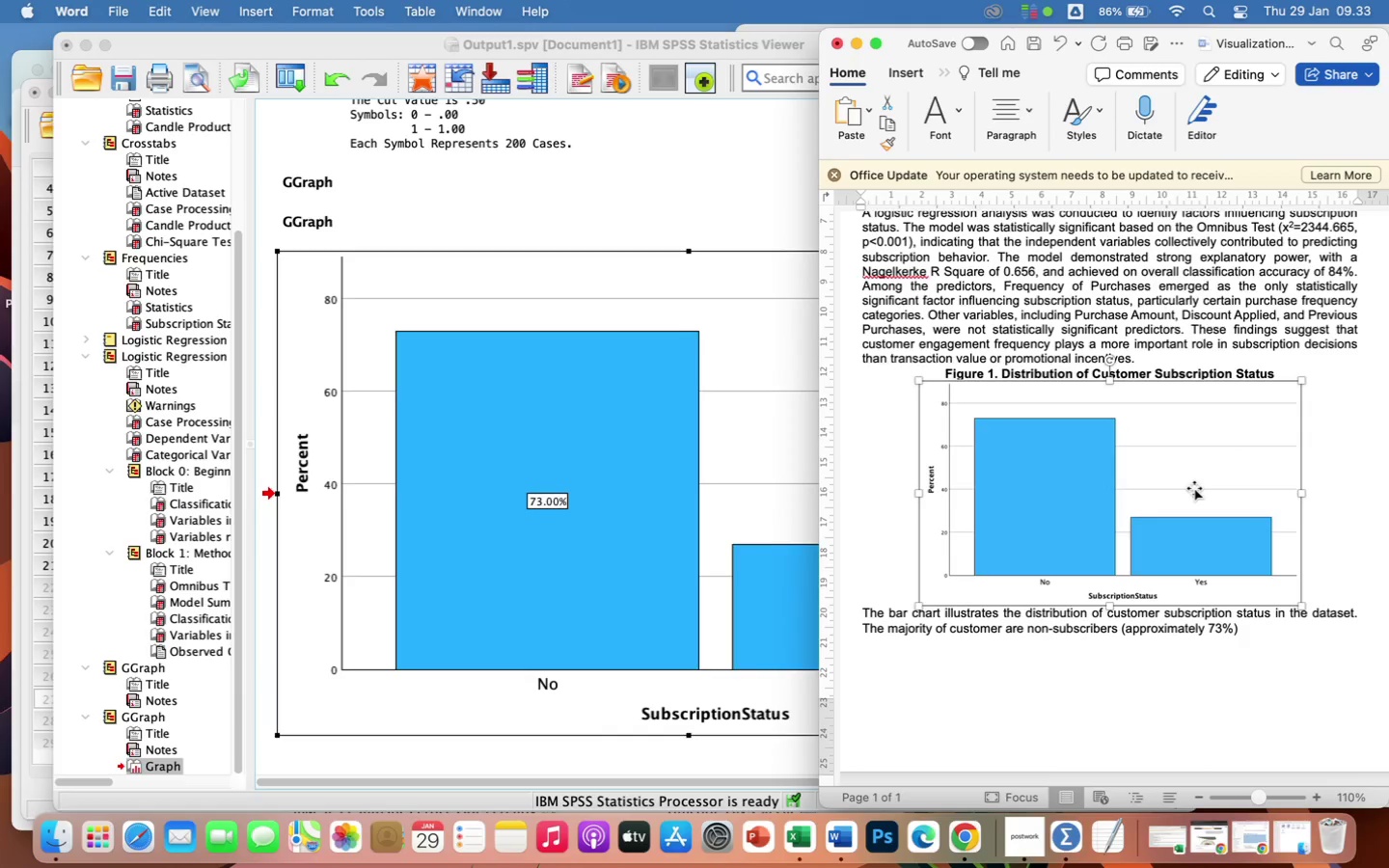 
key(Backspace)
 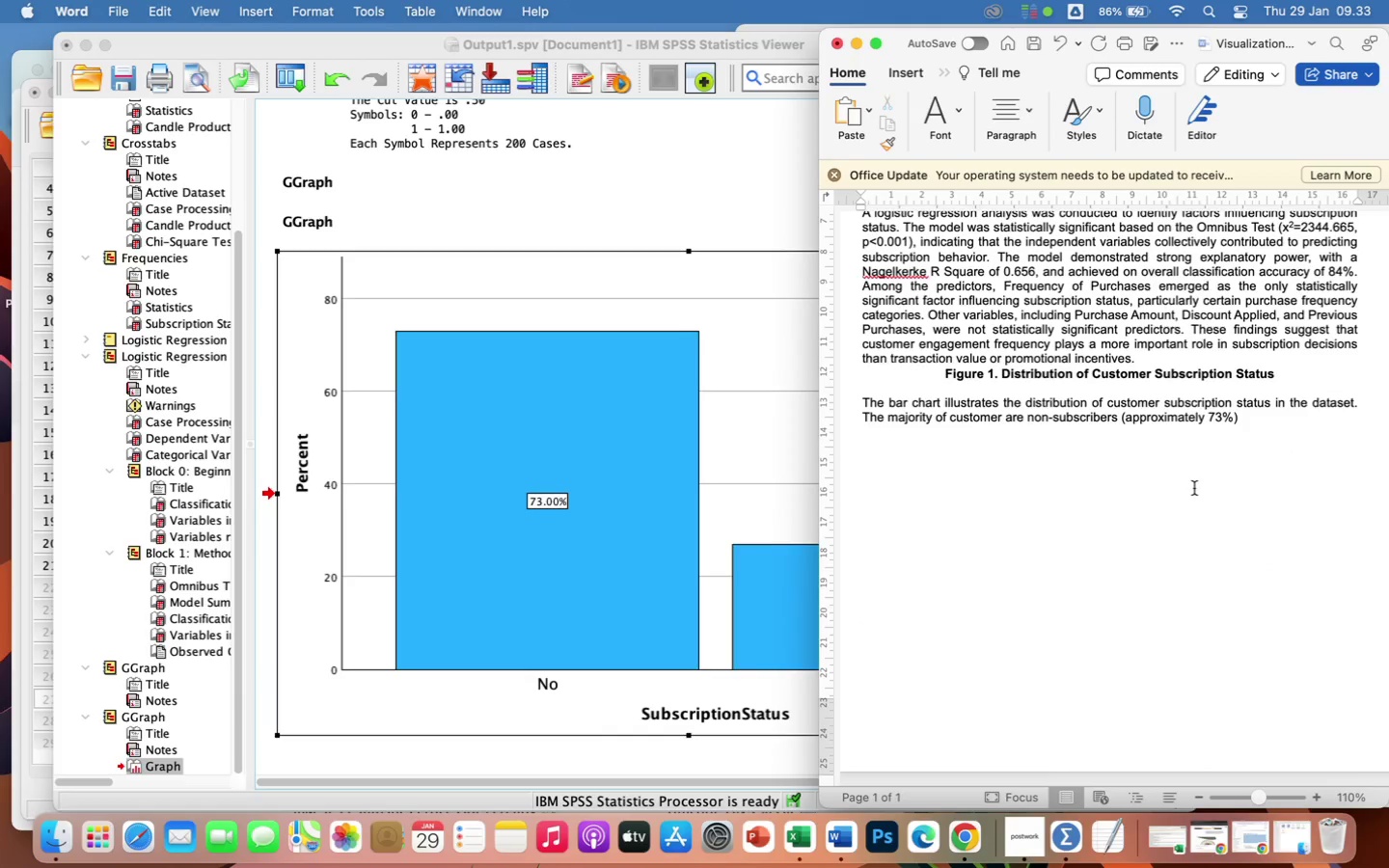 
key(Meta+V)
 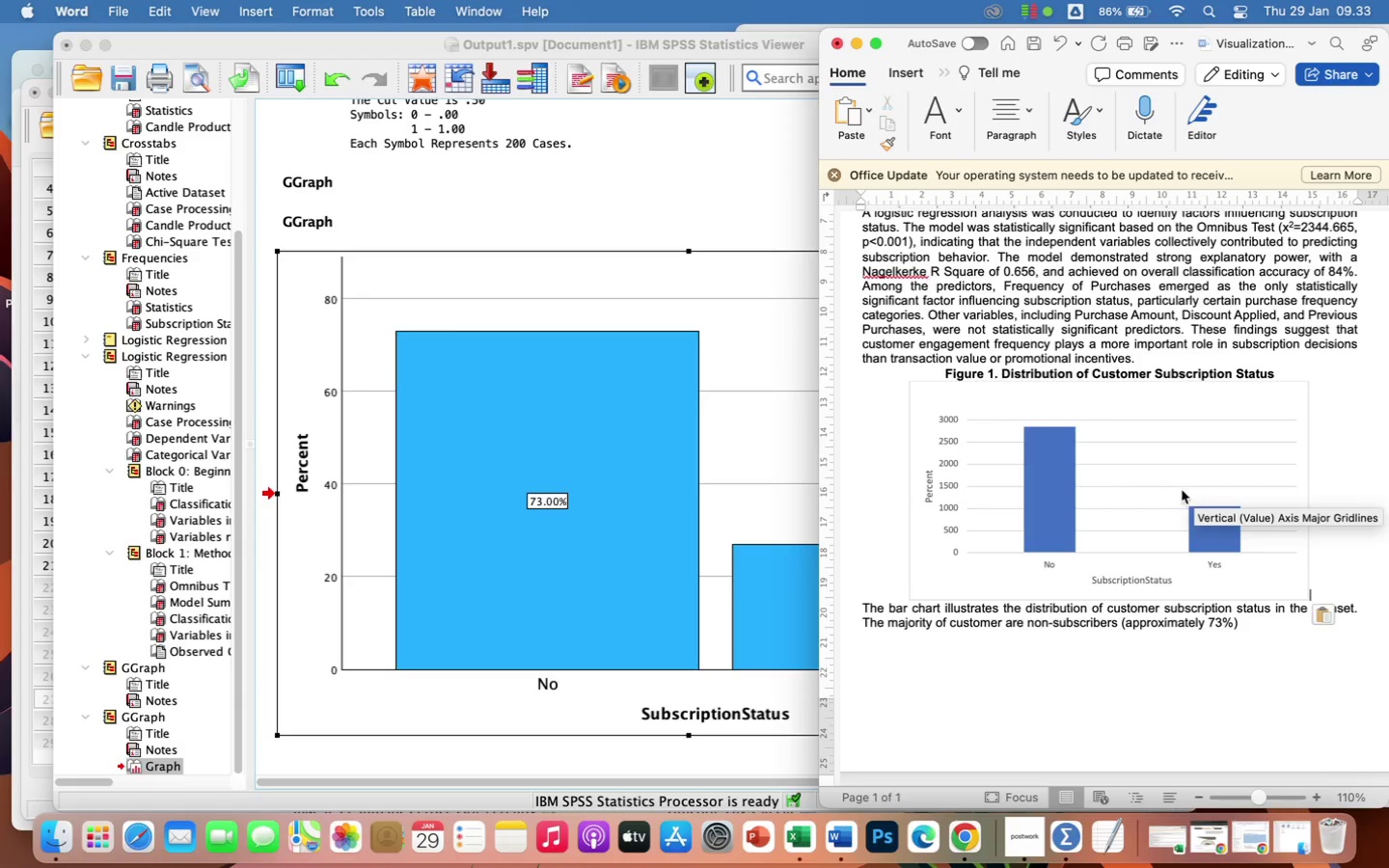 
left_click([1156, 487])
 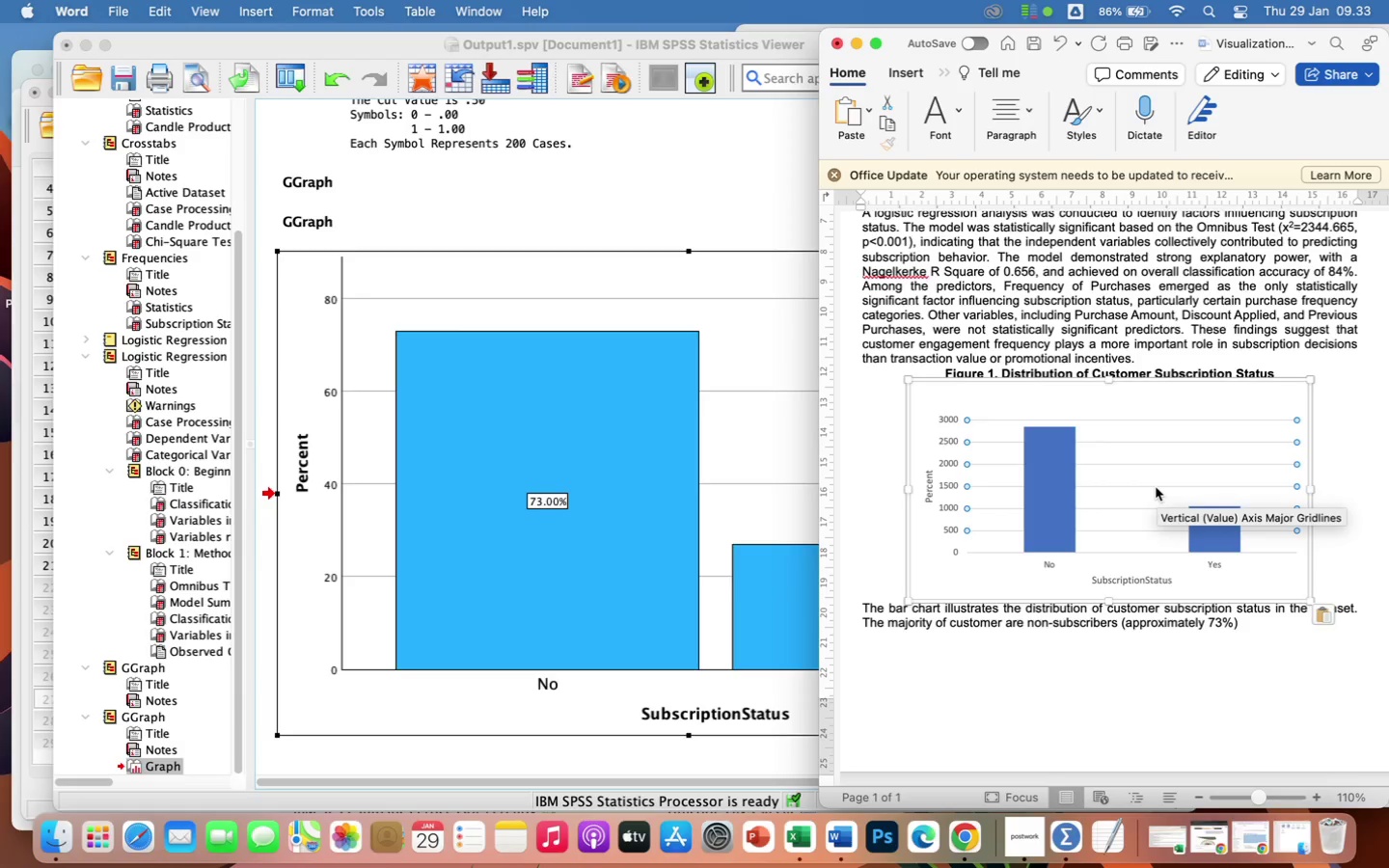 
key(Backspace)
 